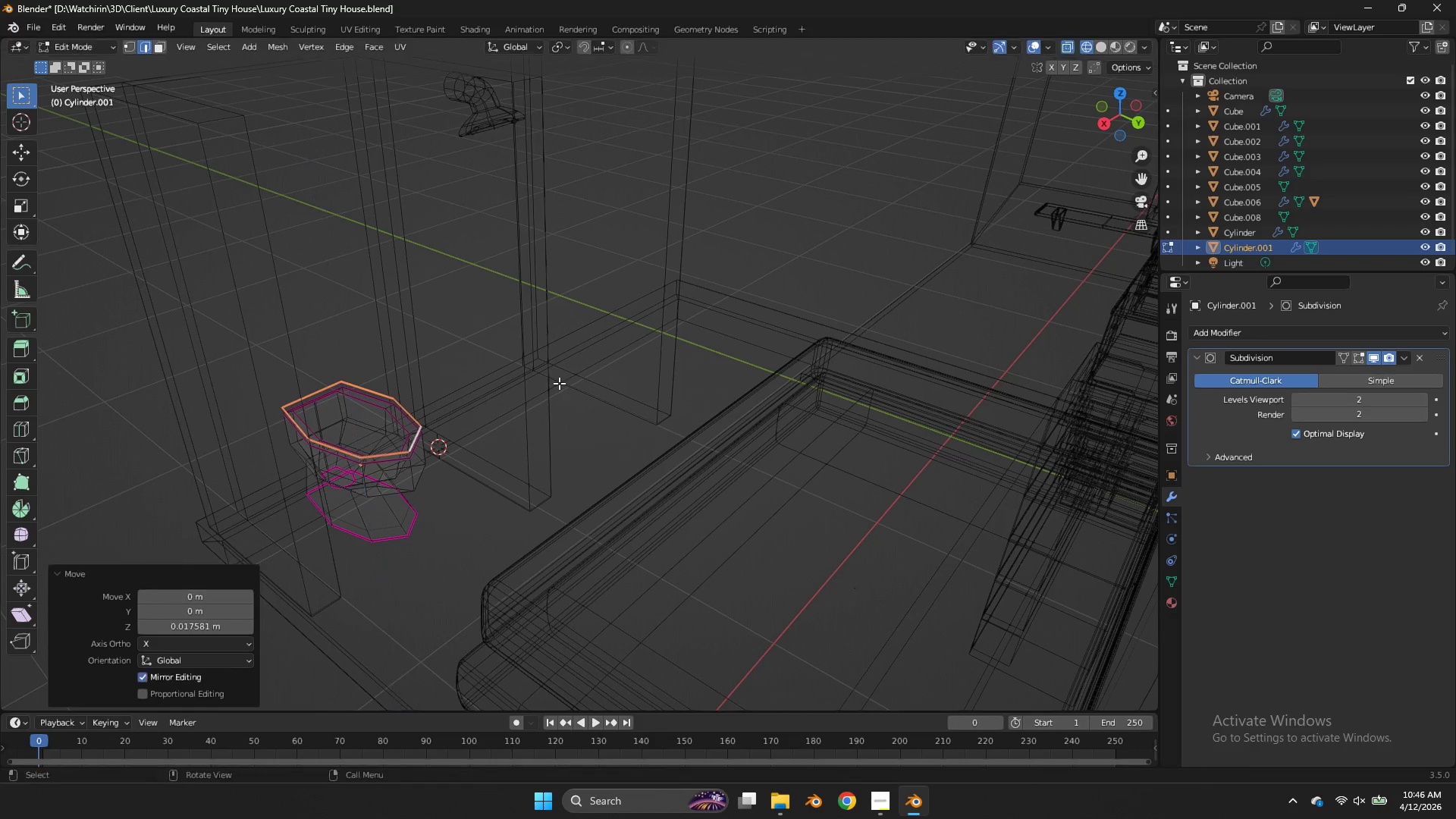 
left_click([559, 383])
 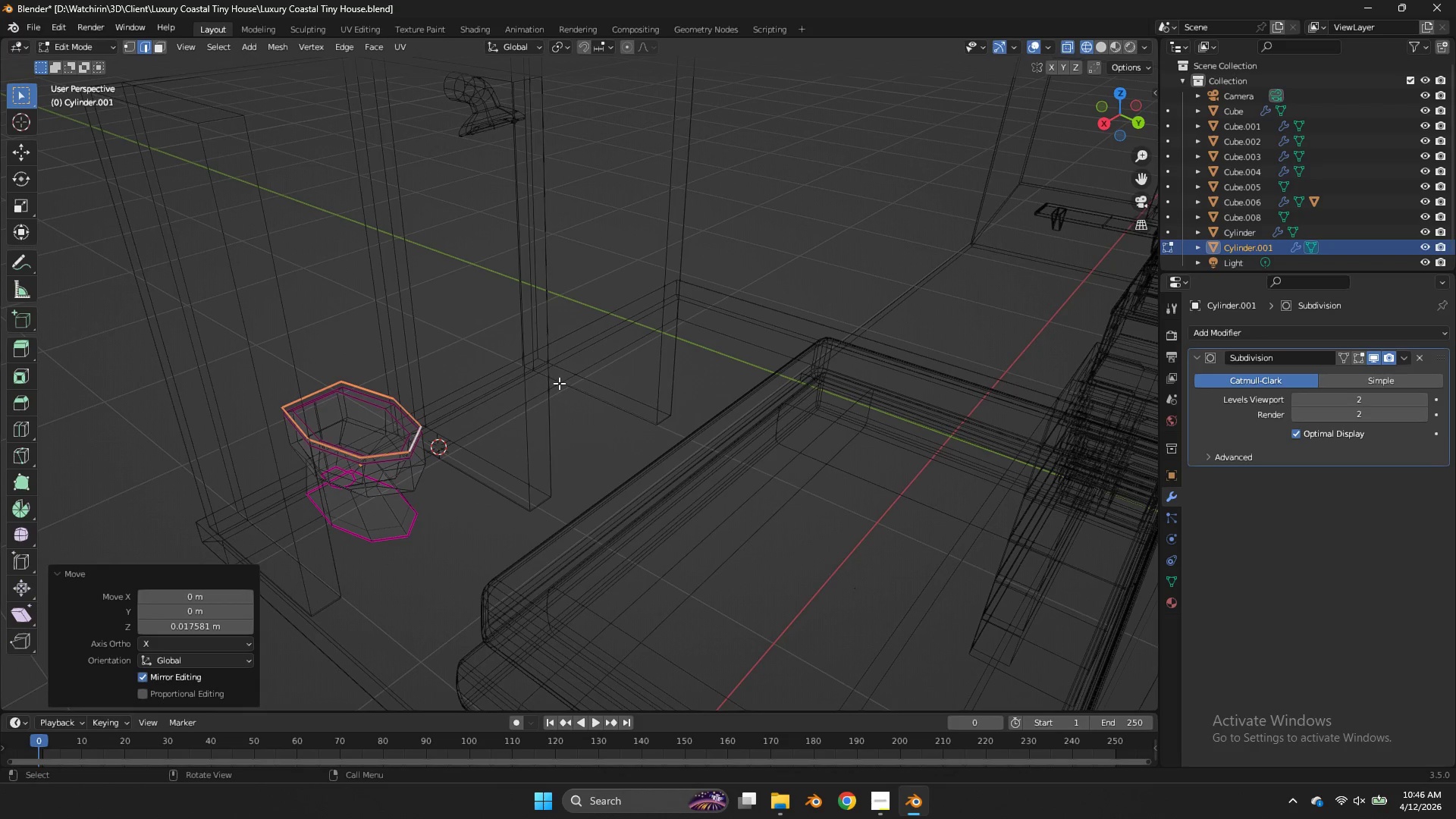 
key(NumpadDivide)
 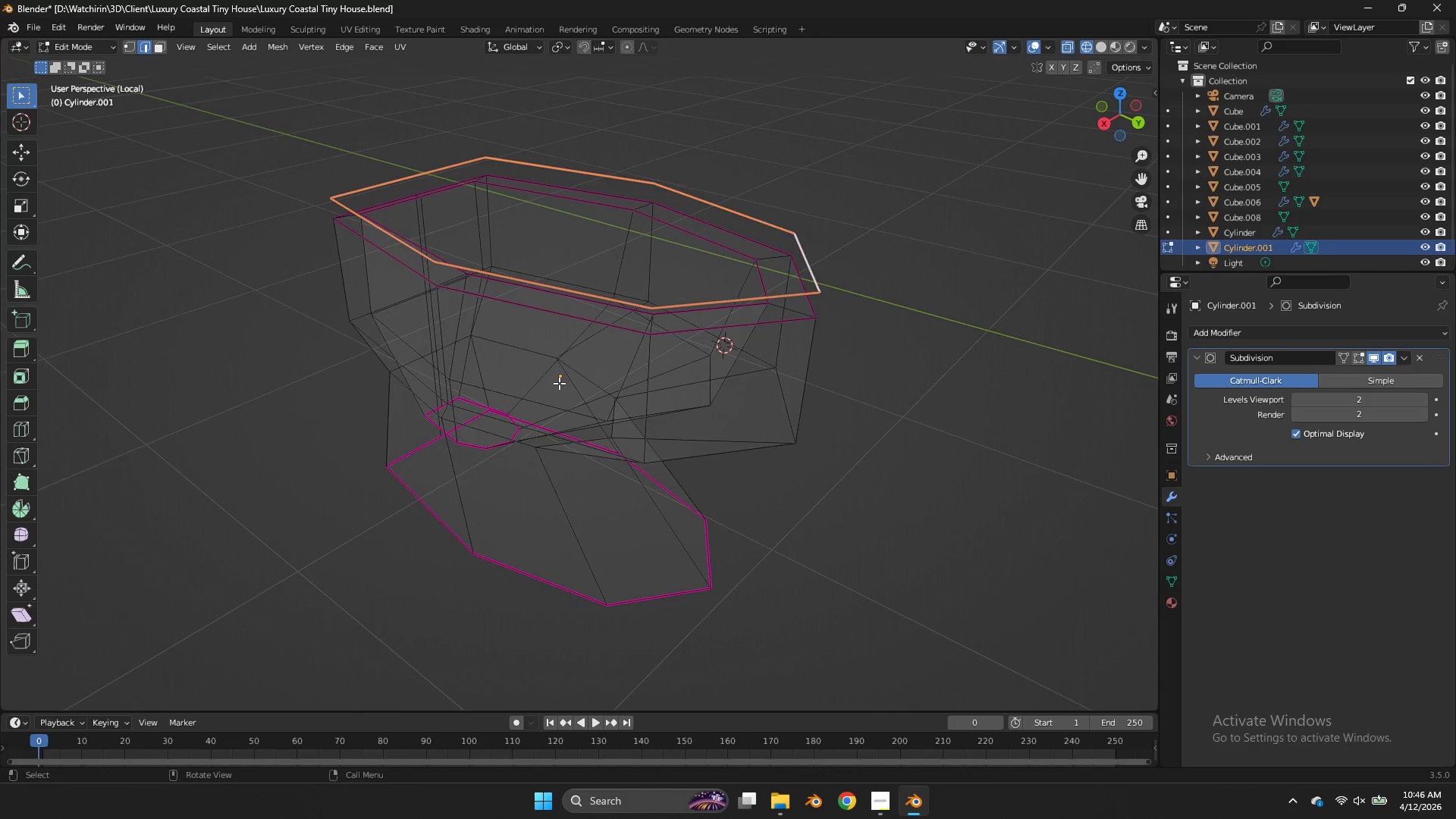 
key(Z)
 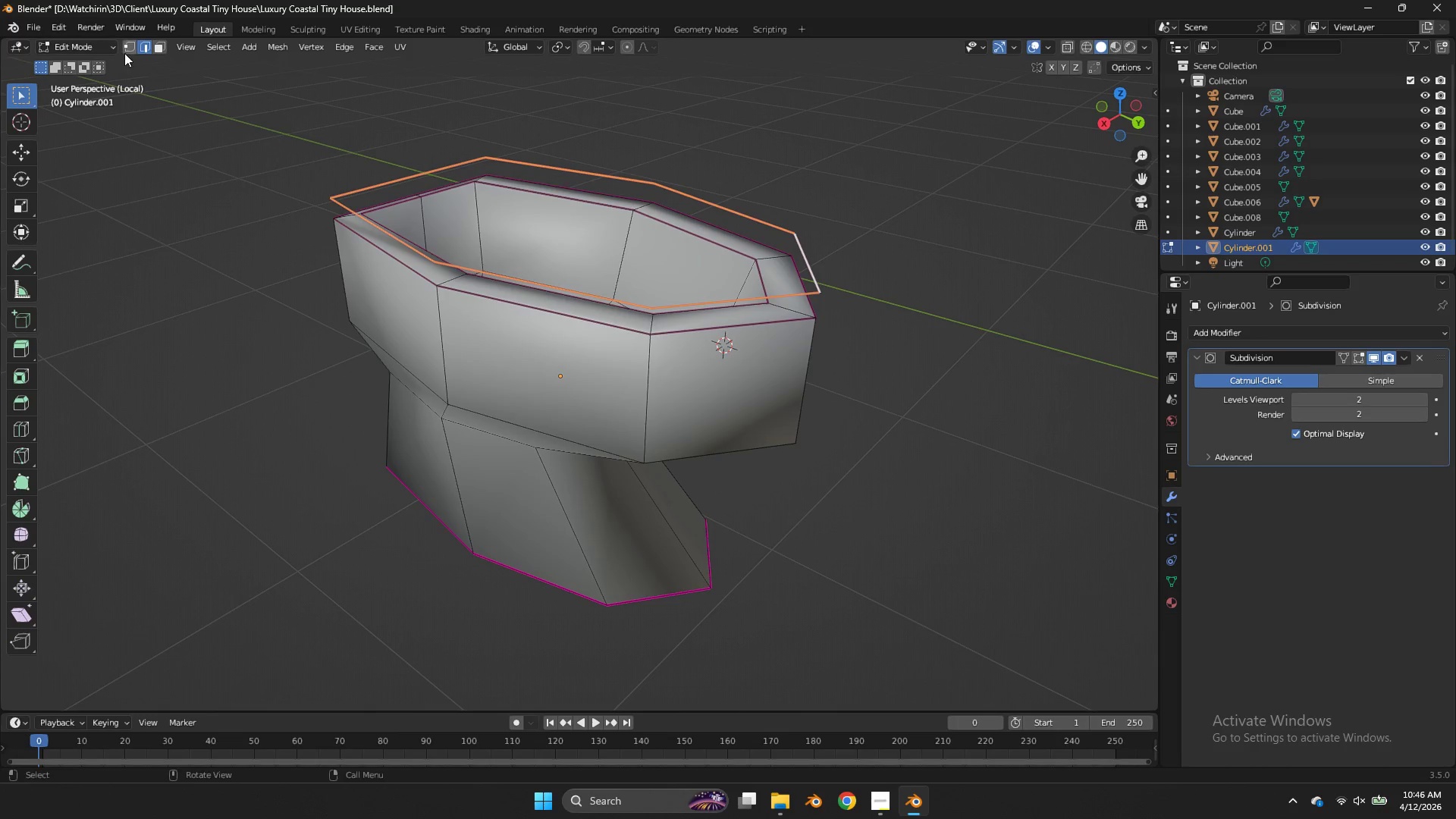 
left_click([130, 46])
 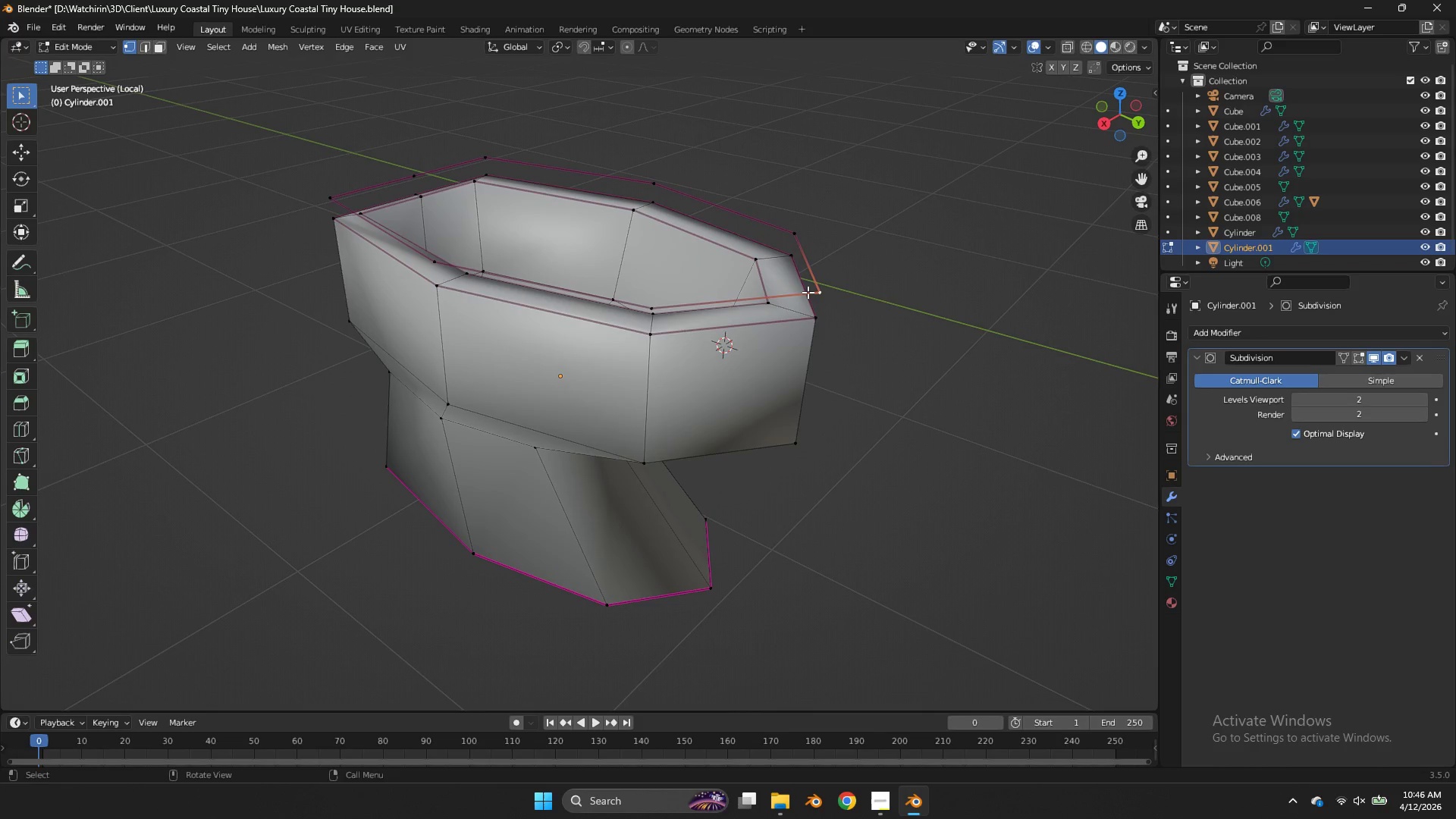 
type(ffff)
 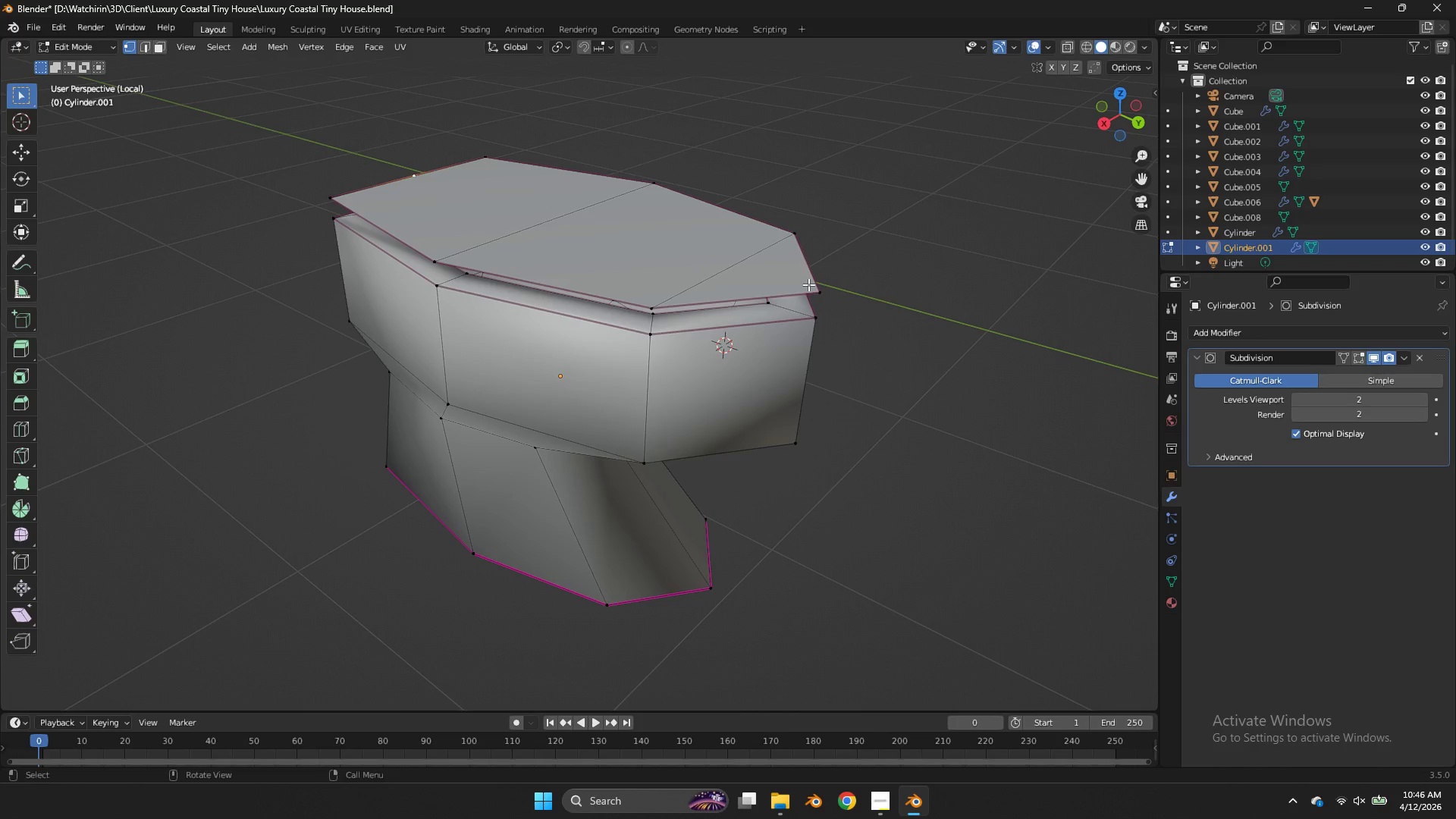 
key(Control+Z)
 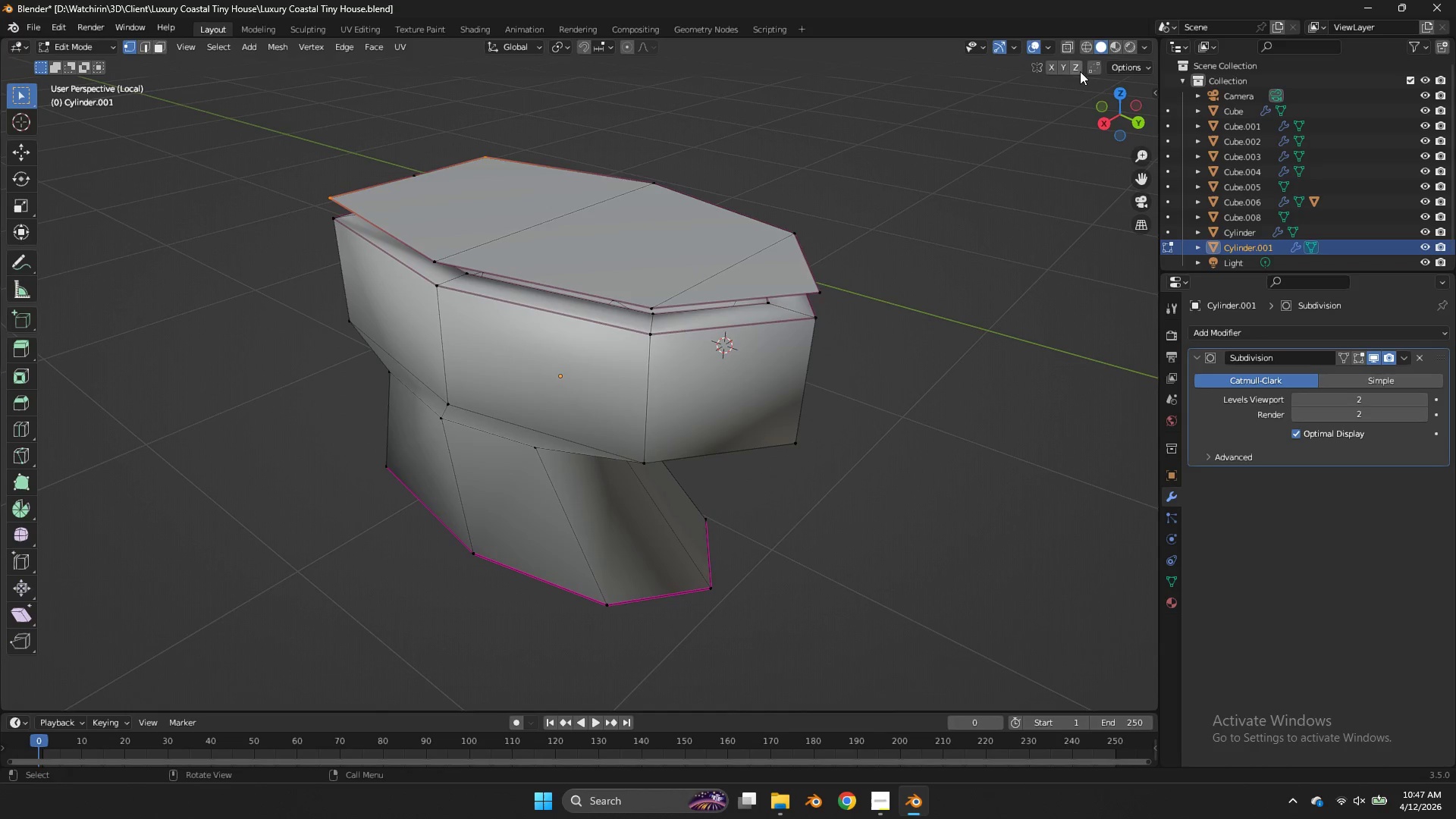 
left_click_drag(start_coordinate=[1102, 96], to_coordinate=[125, 114])
 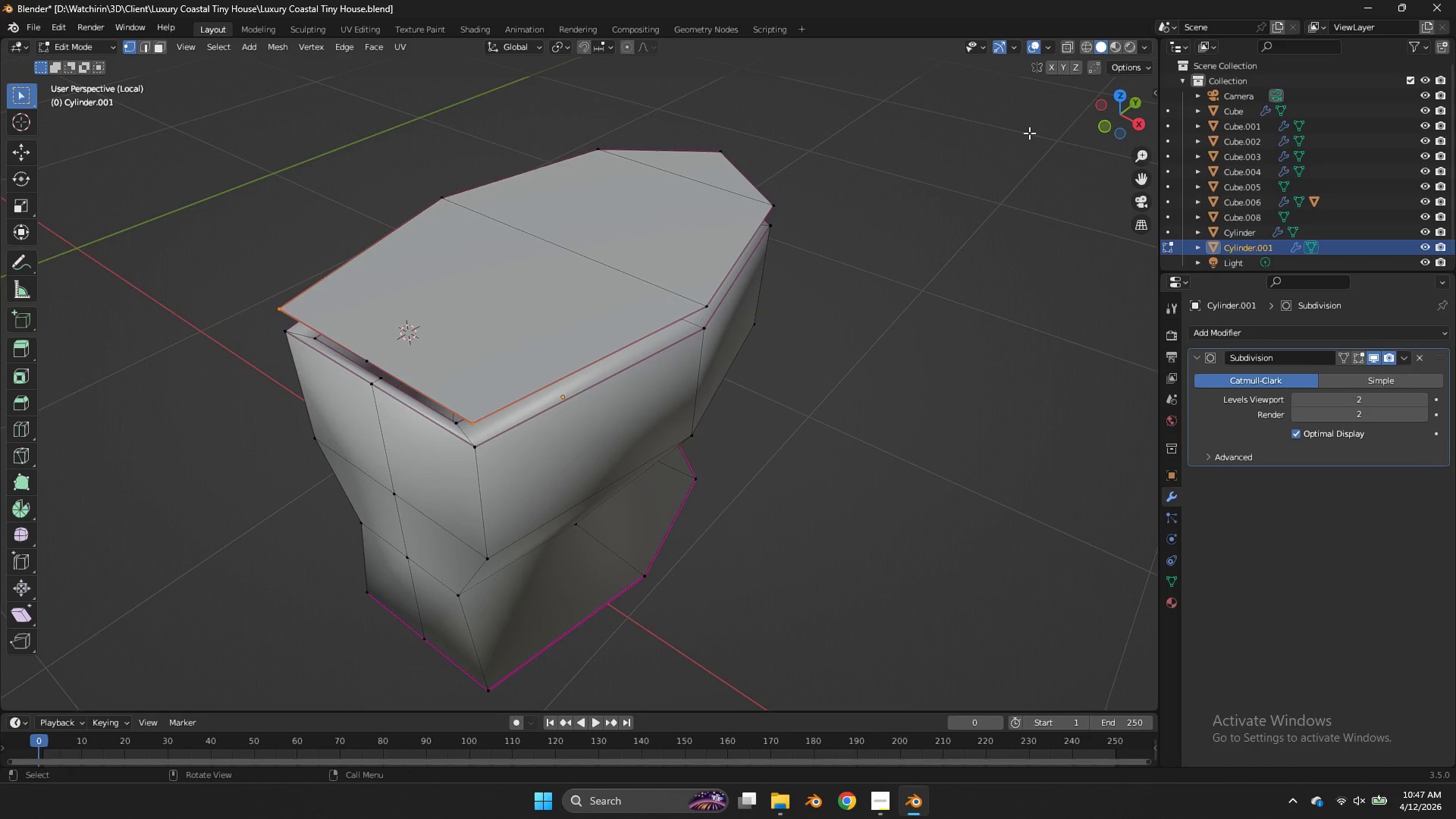 
key(F)
 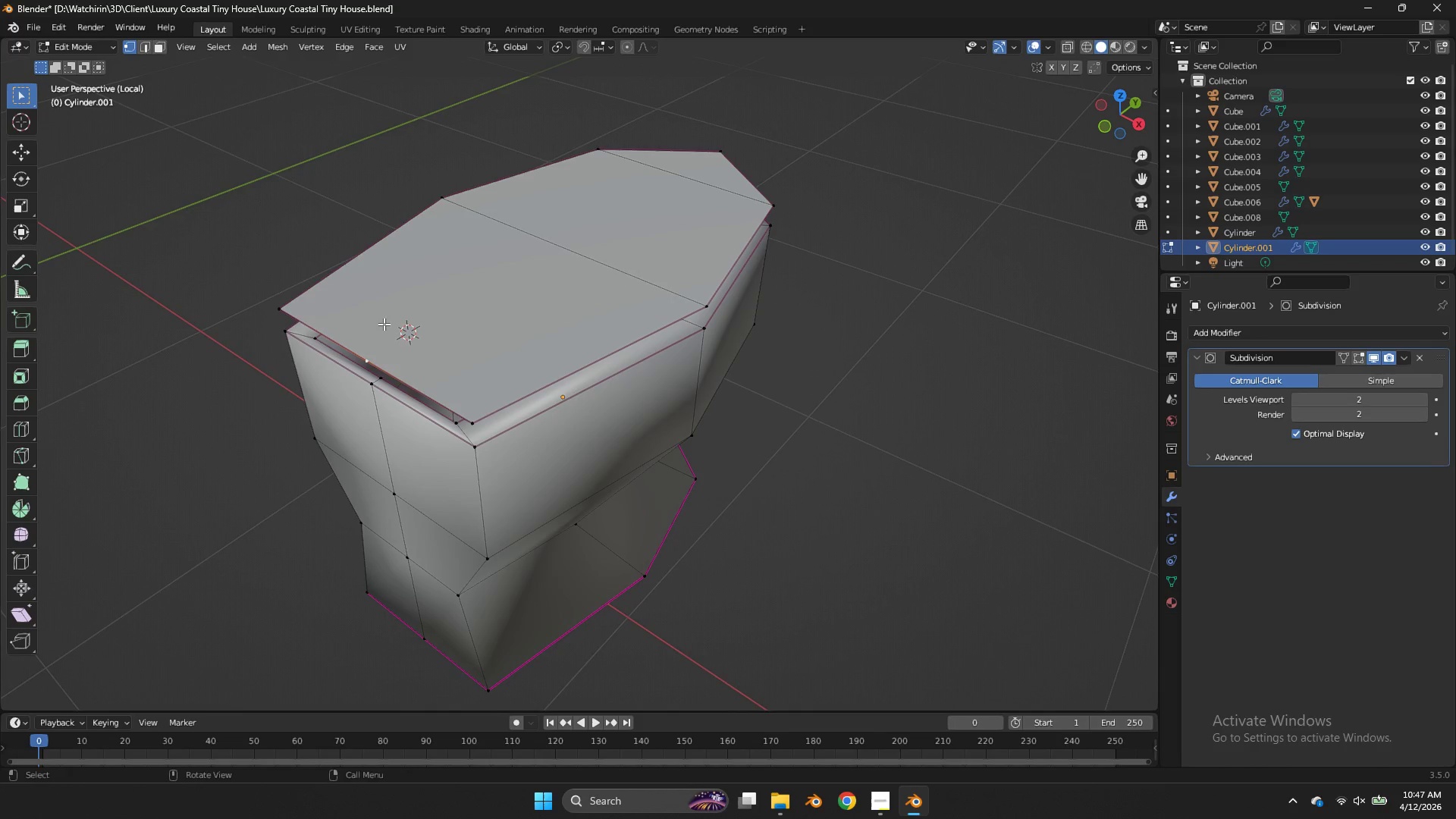 
left_click([379, 336])
 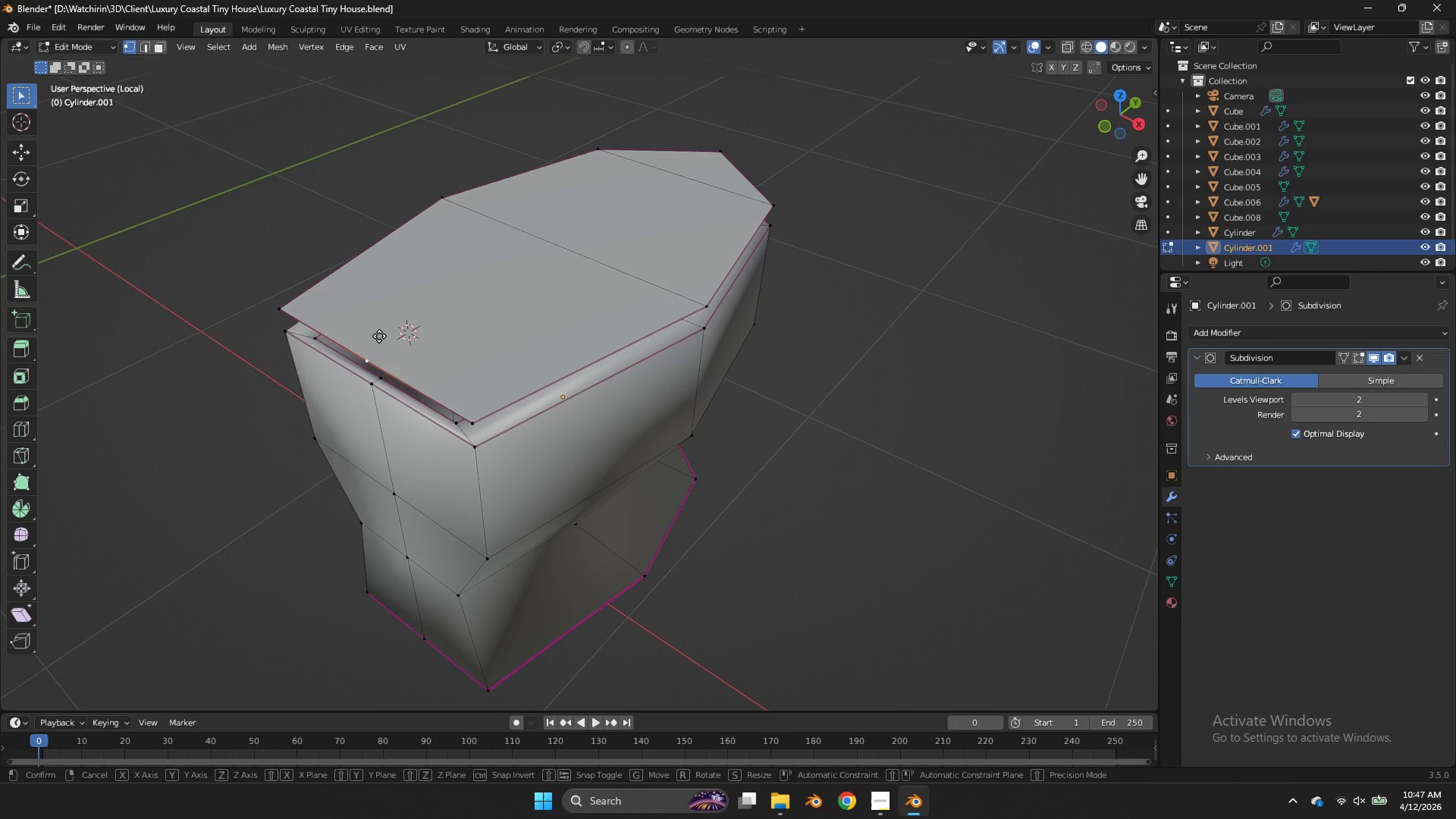 
key(G)
 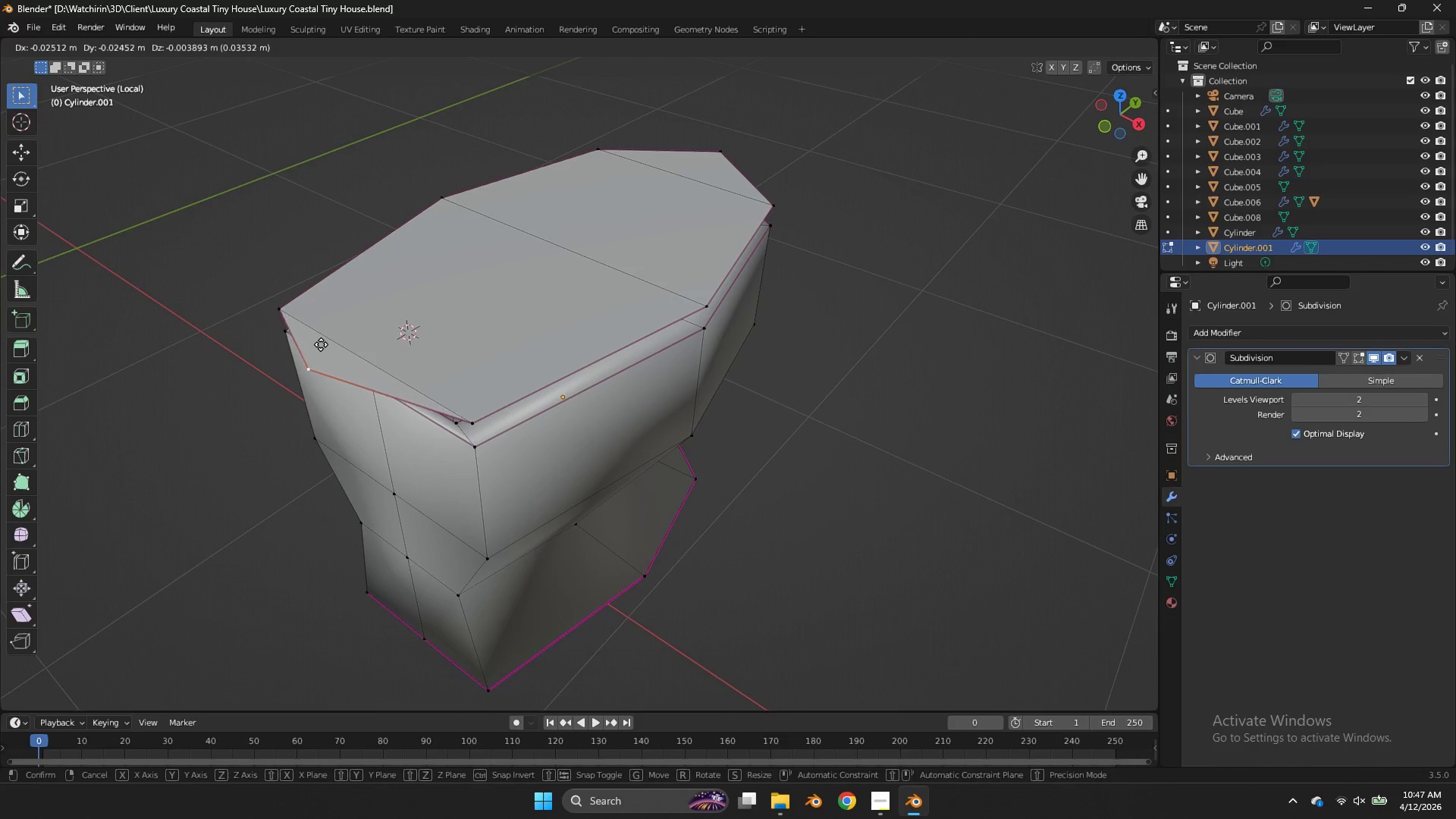 
right_click([320, 345])
 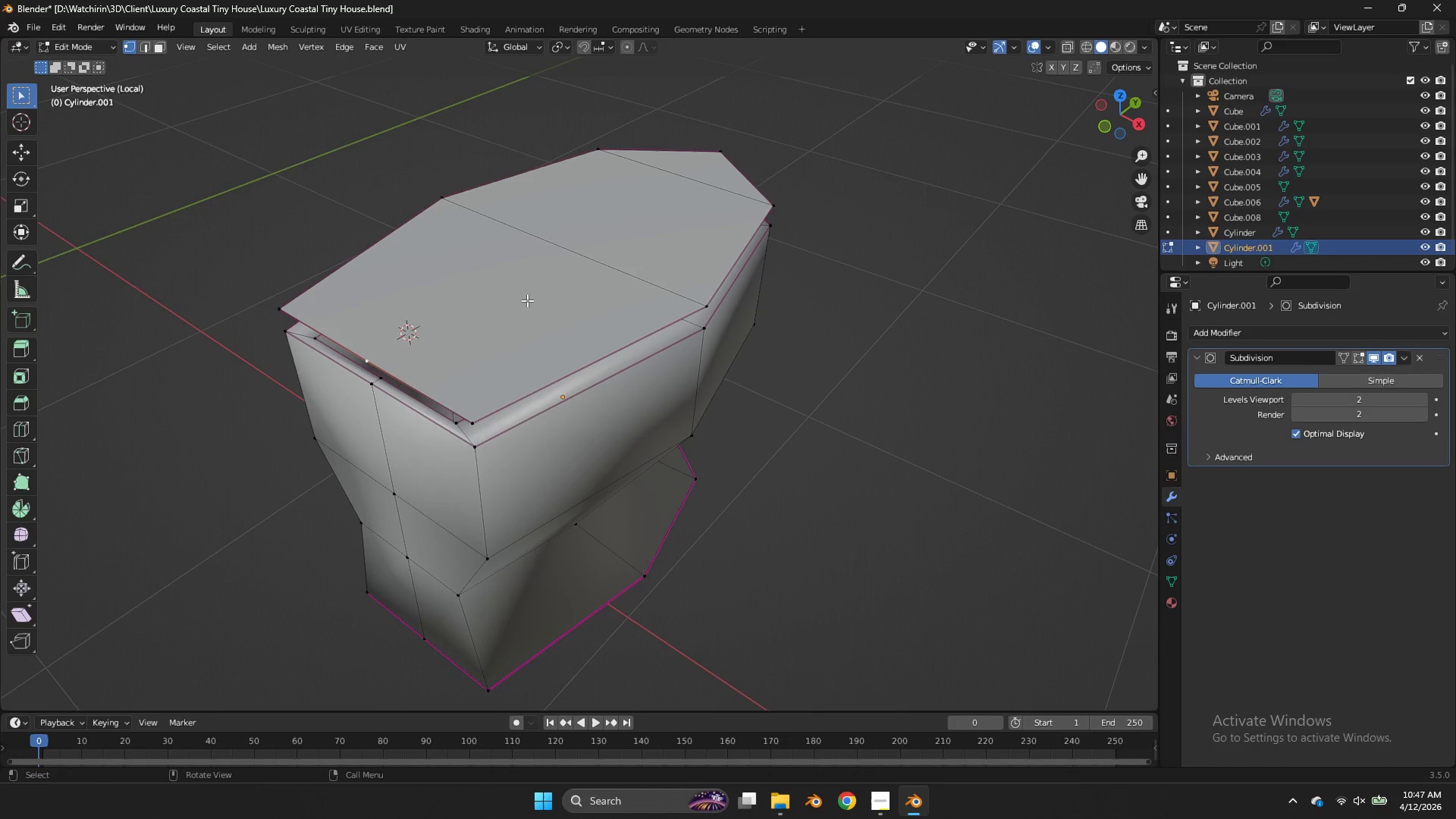 
key(X)
 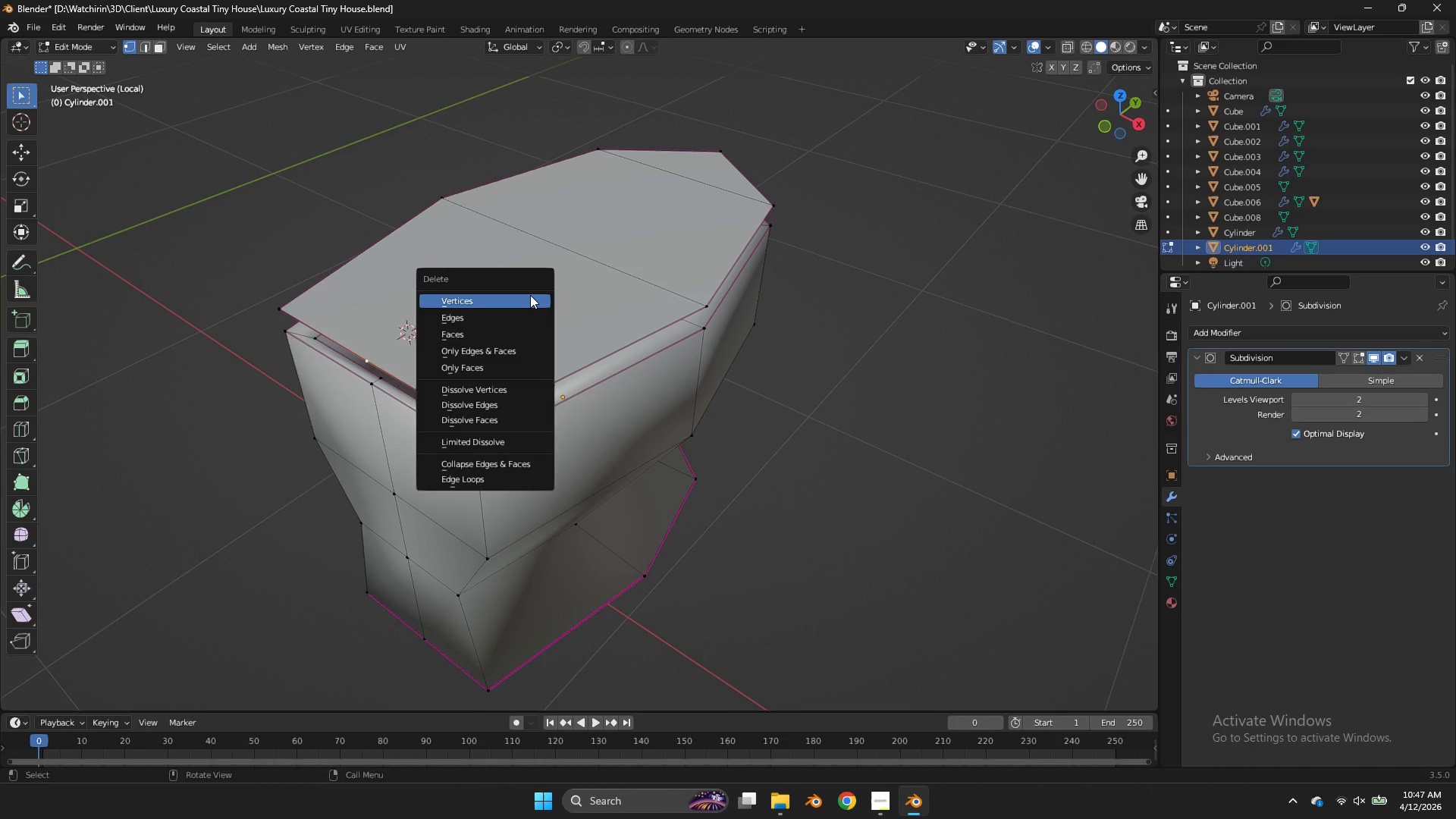 
left_click([530, 295])
 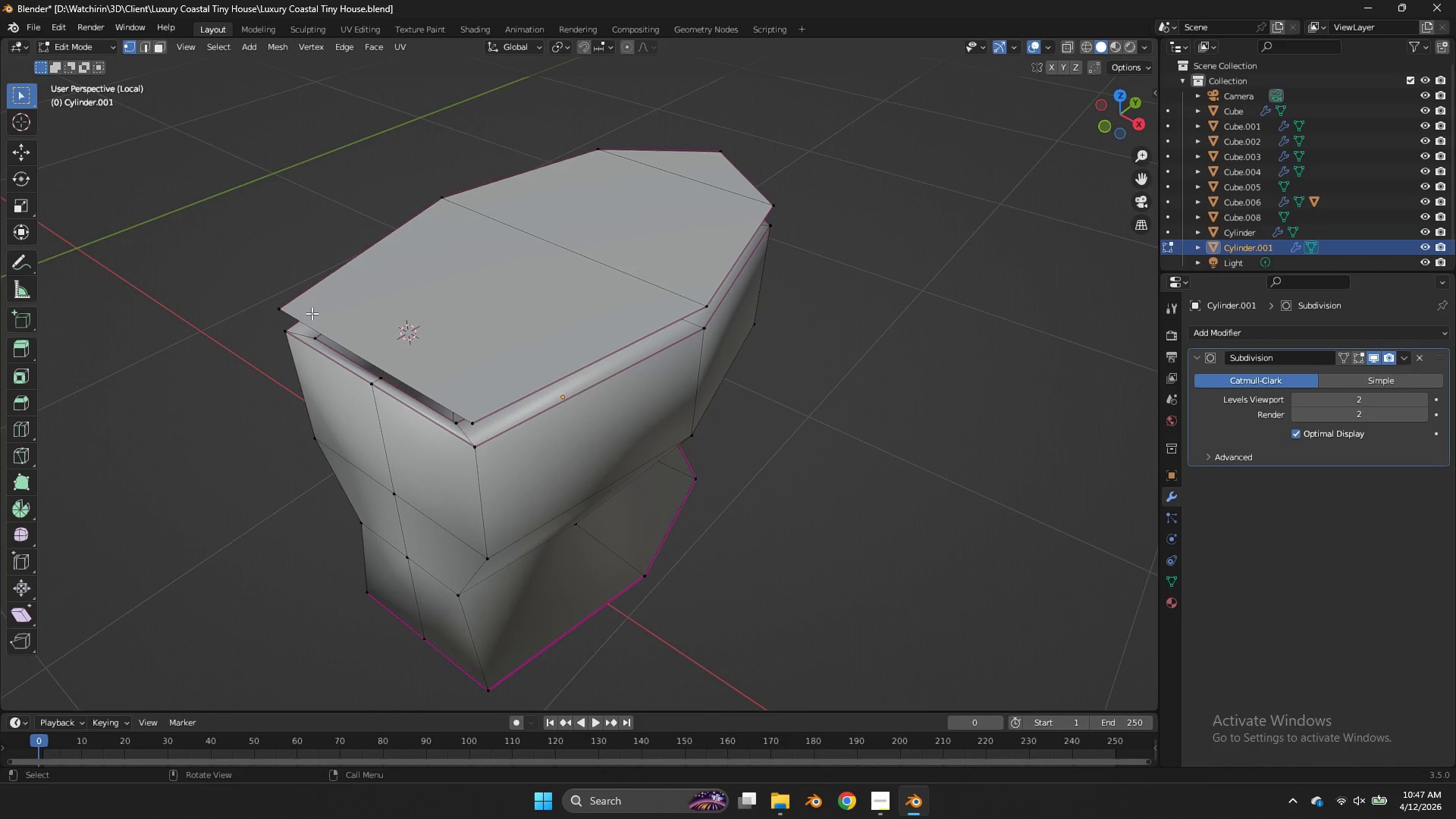 
left_click([312, 313])
 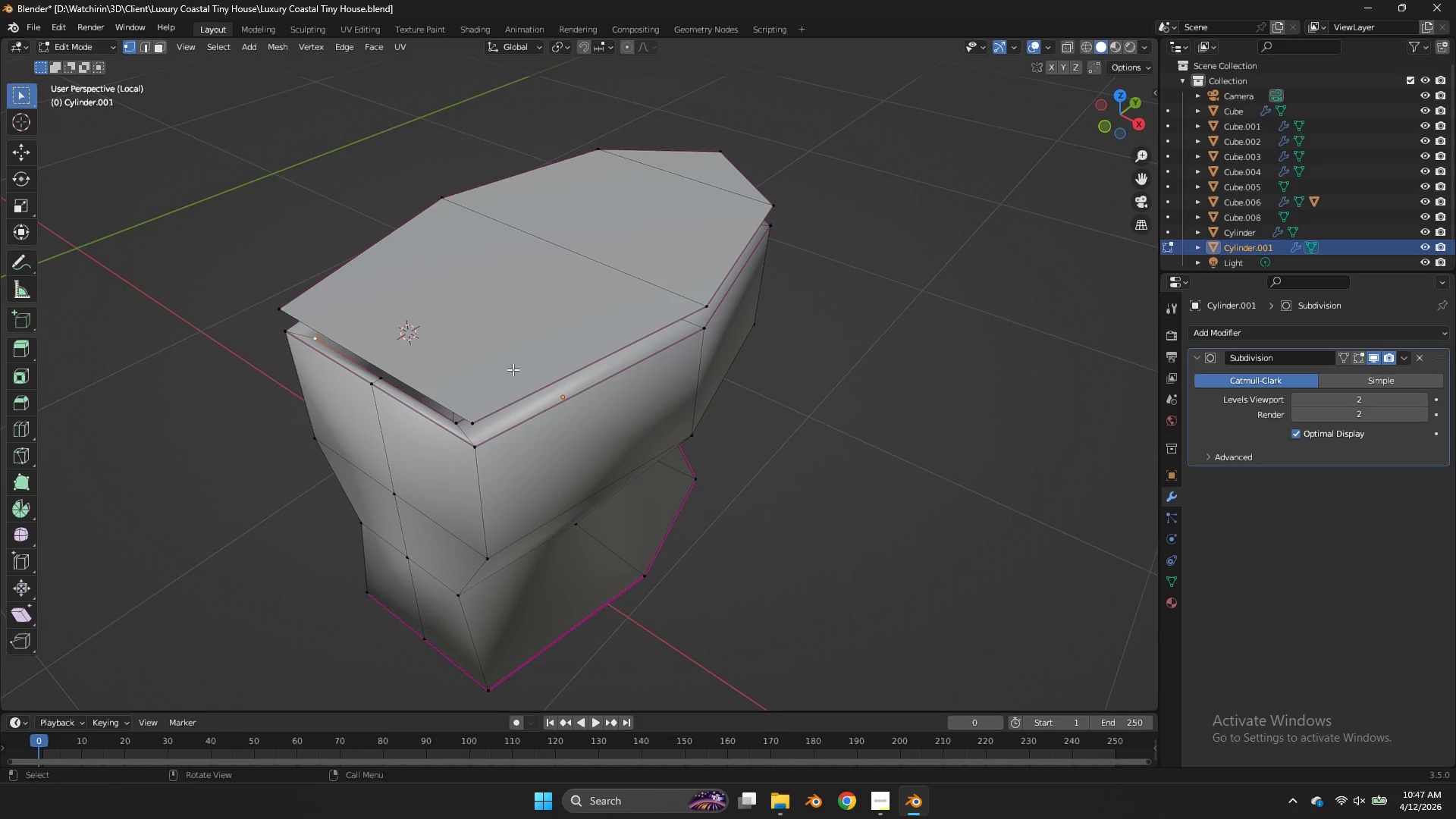 
hold_key(key=AltLeft, duration=0.55)
 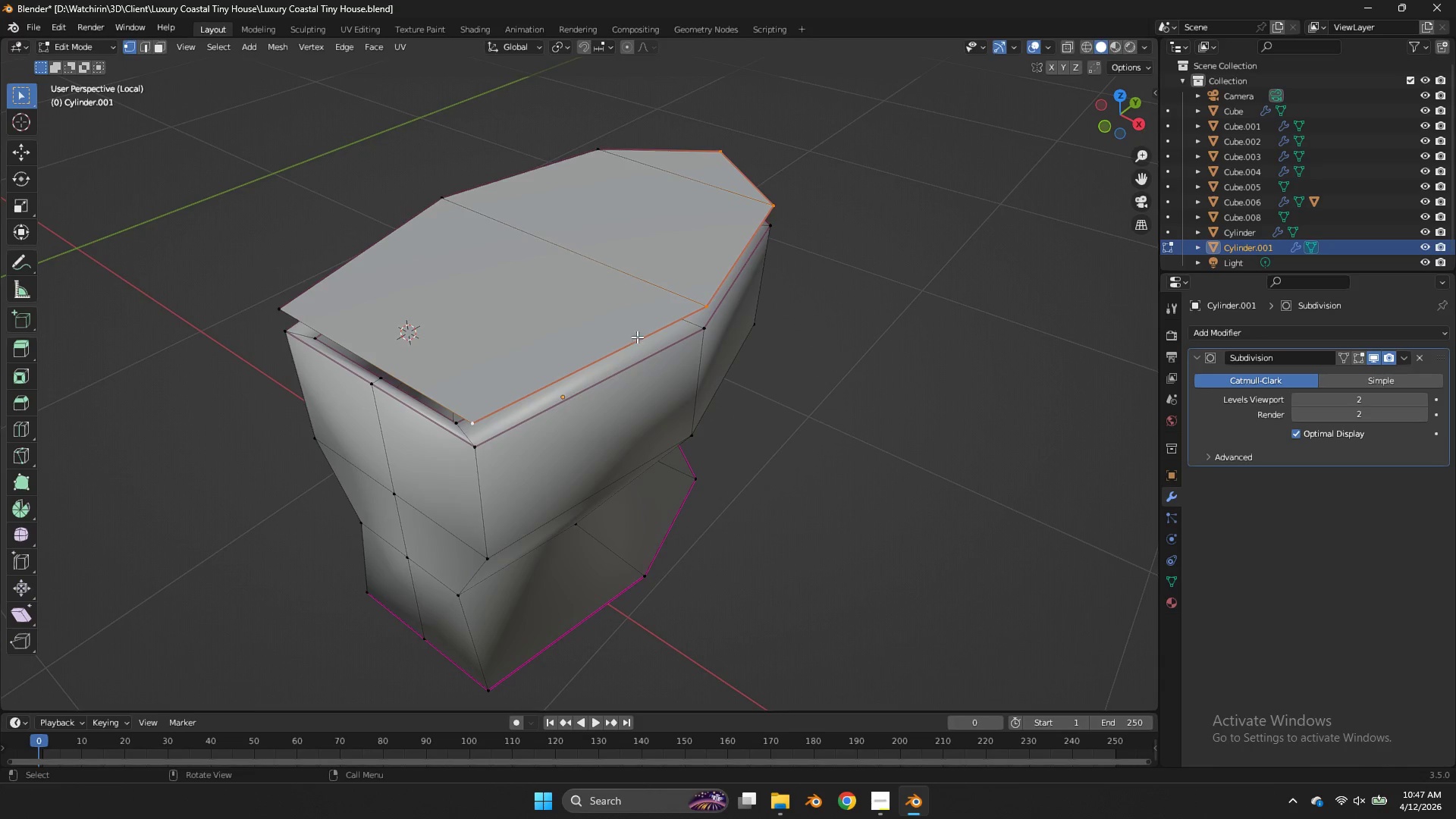 
type(gz)
 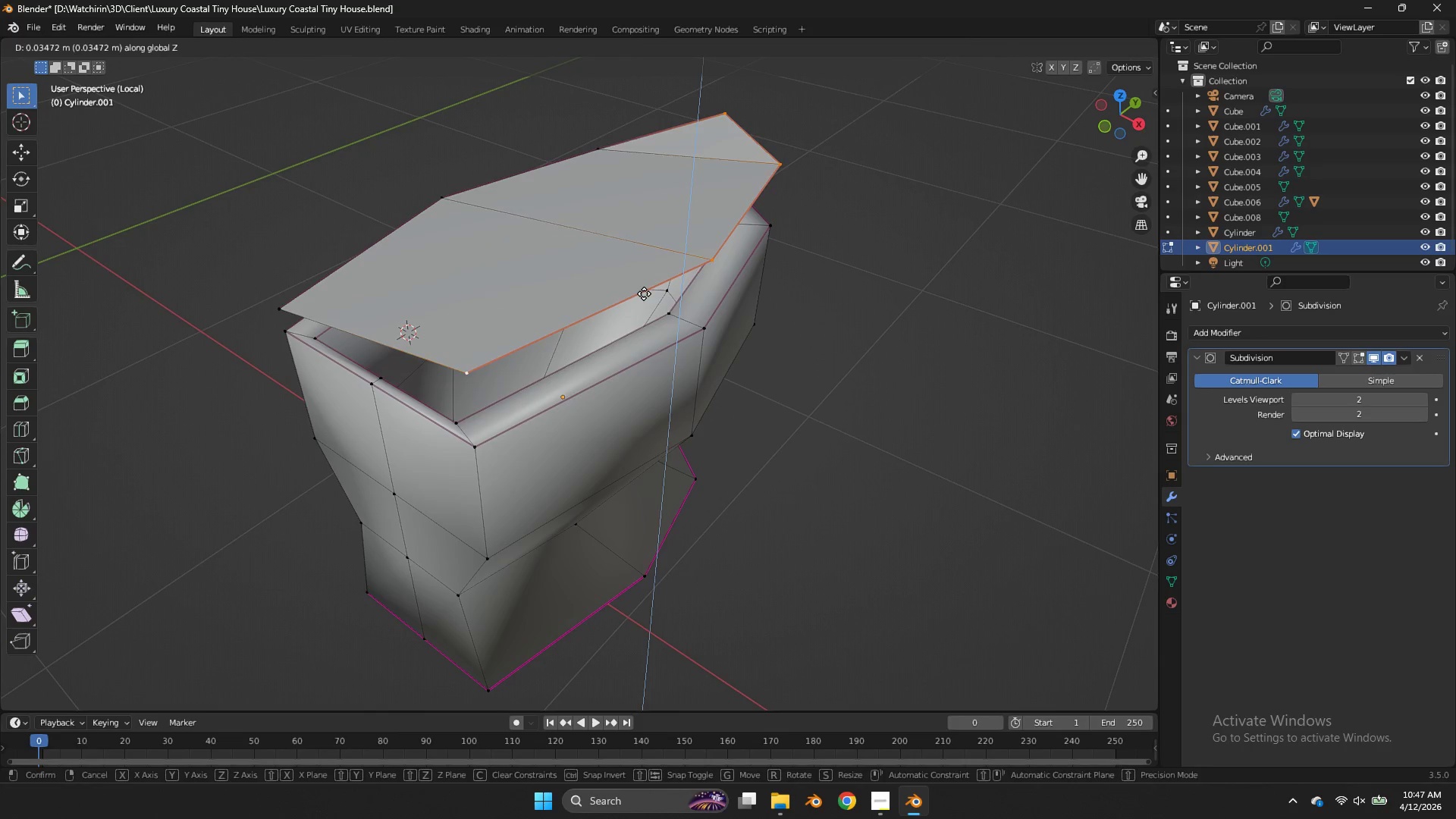 
right_click([644, 293])
 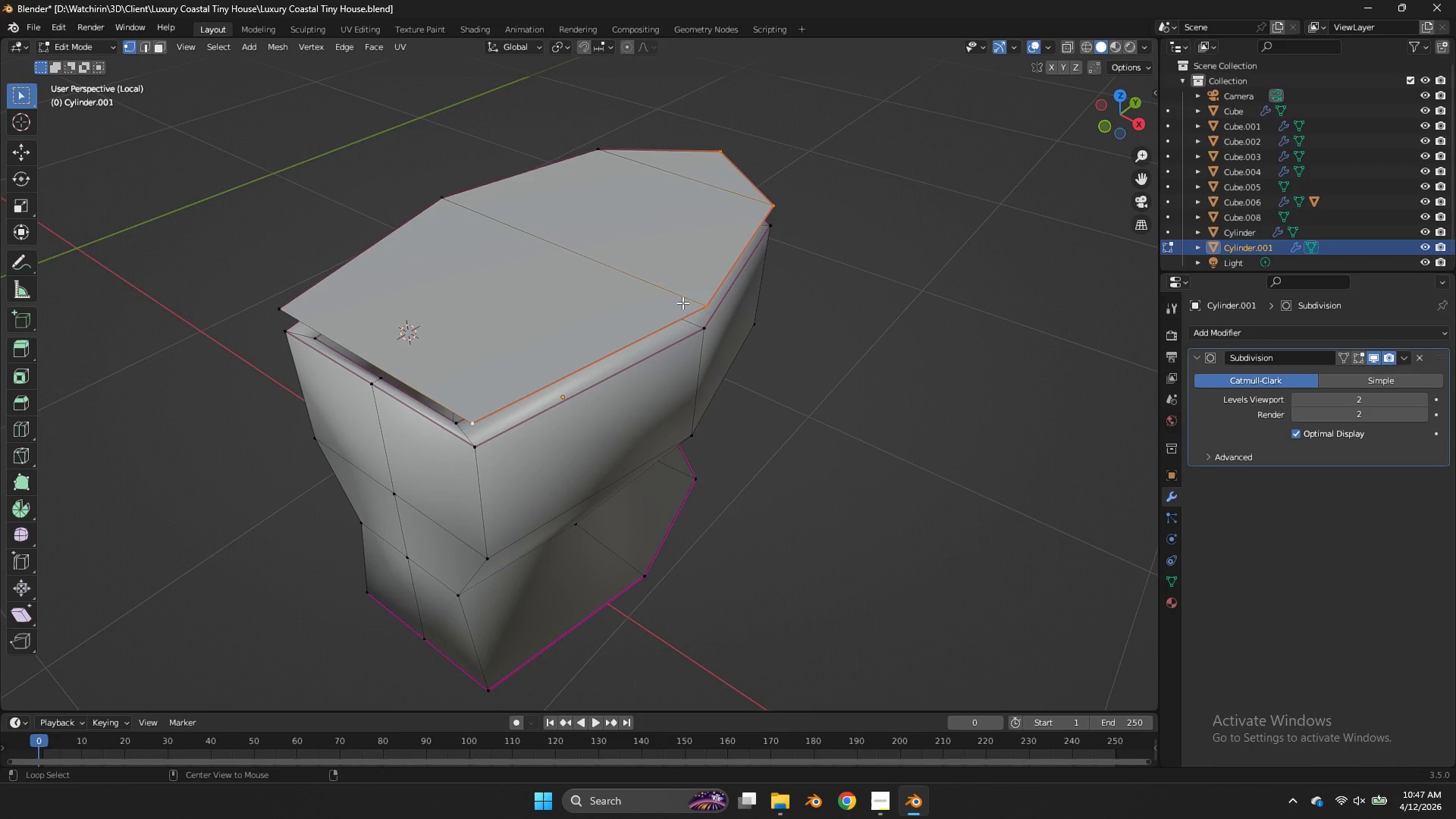 
hold_key(key=AltLeft, duration=1.36)
hold_key(key=ShiftLeft, duration=1.2)
left_click([540, 182])
 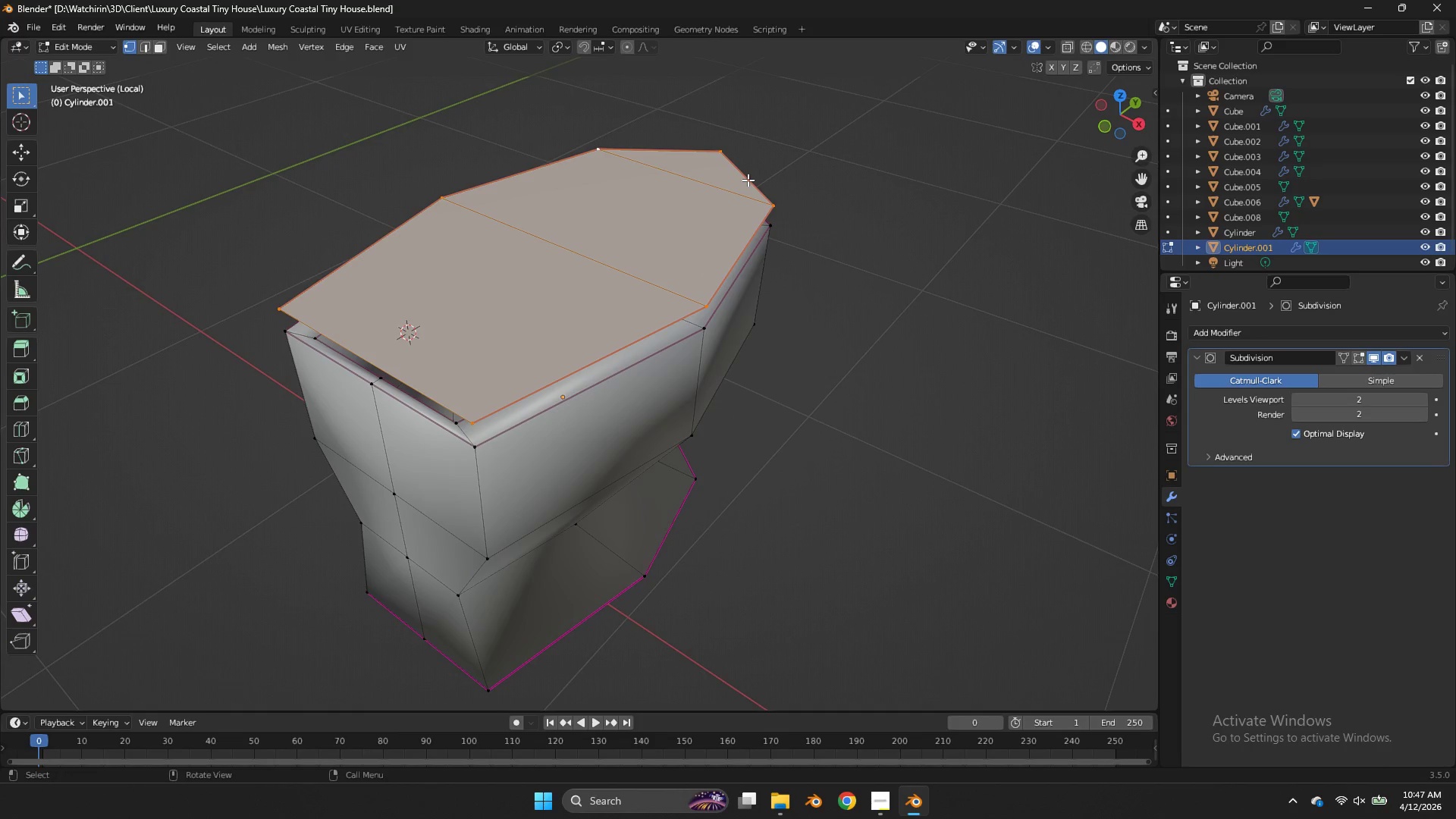 
key(E)
 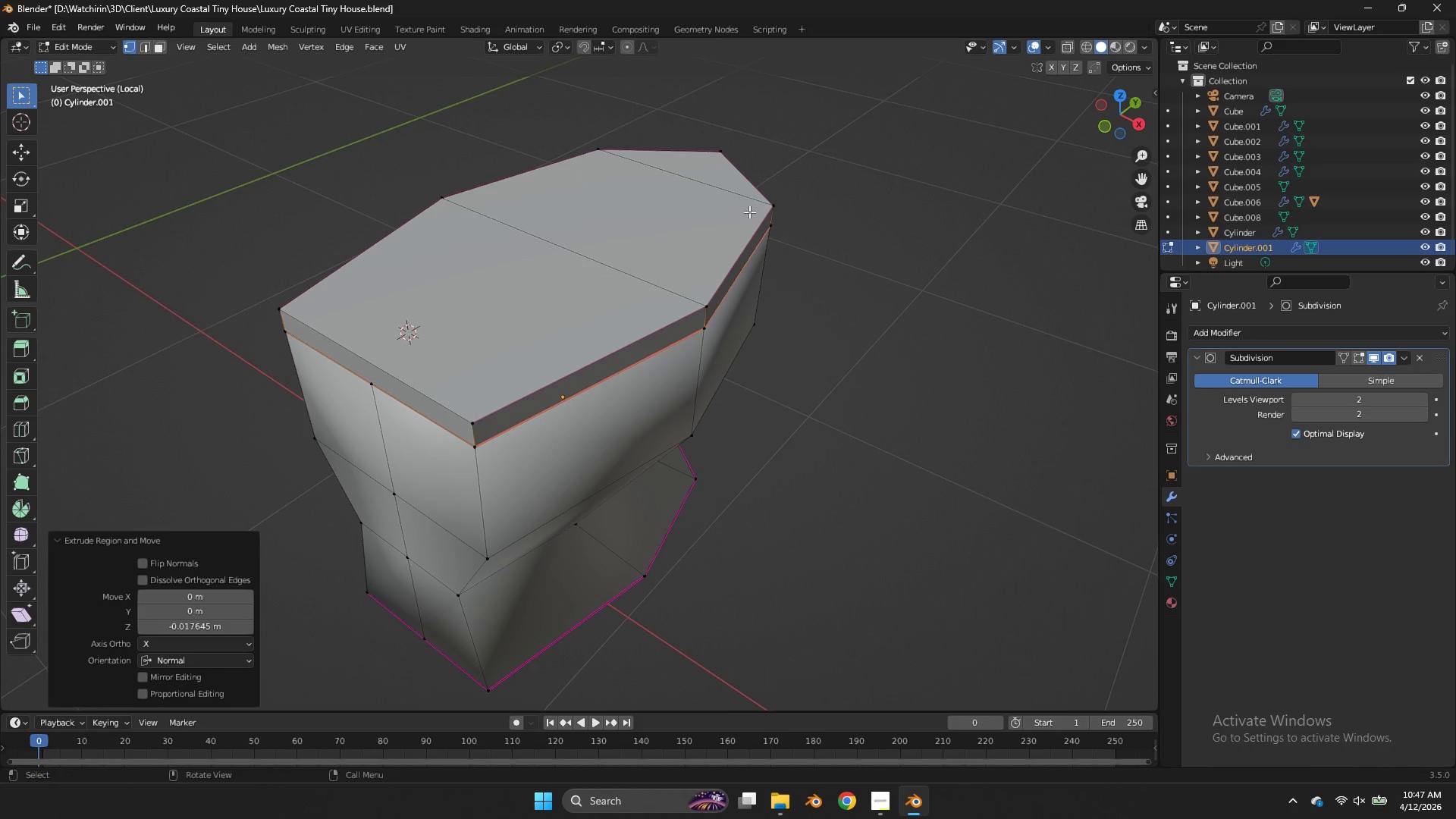 
left_click([715, 303])
 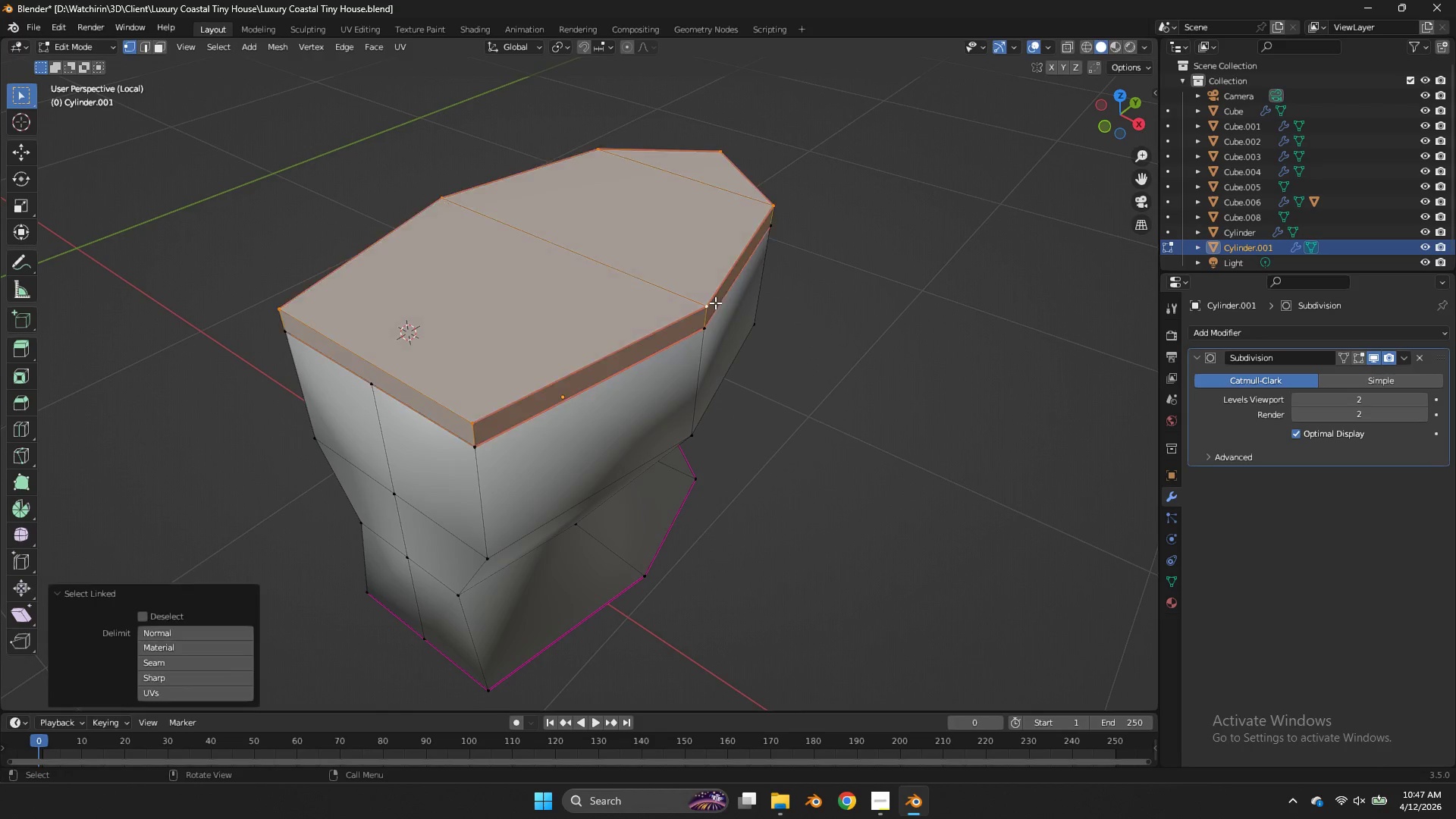 
type(ls)
 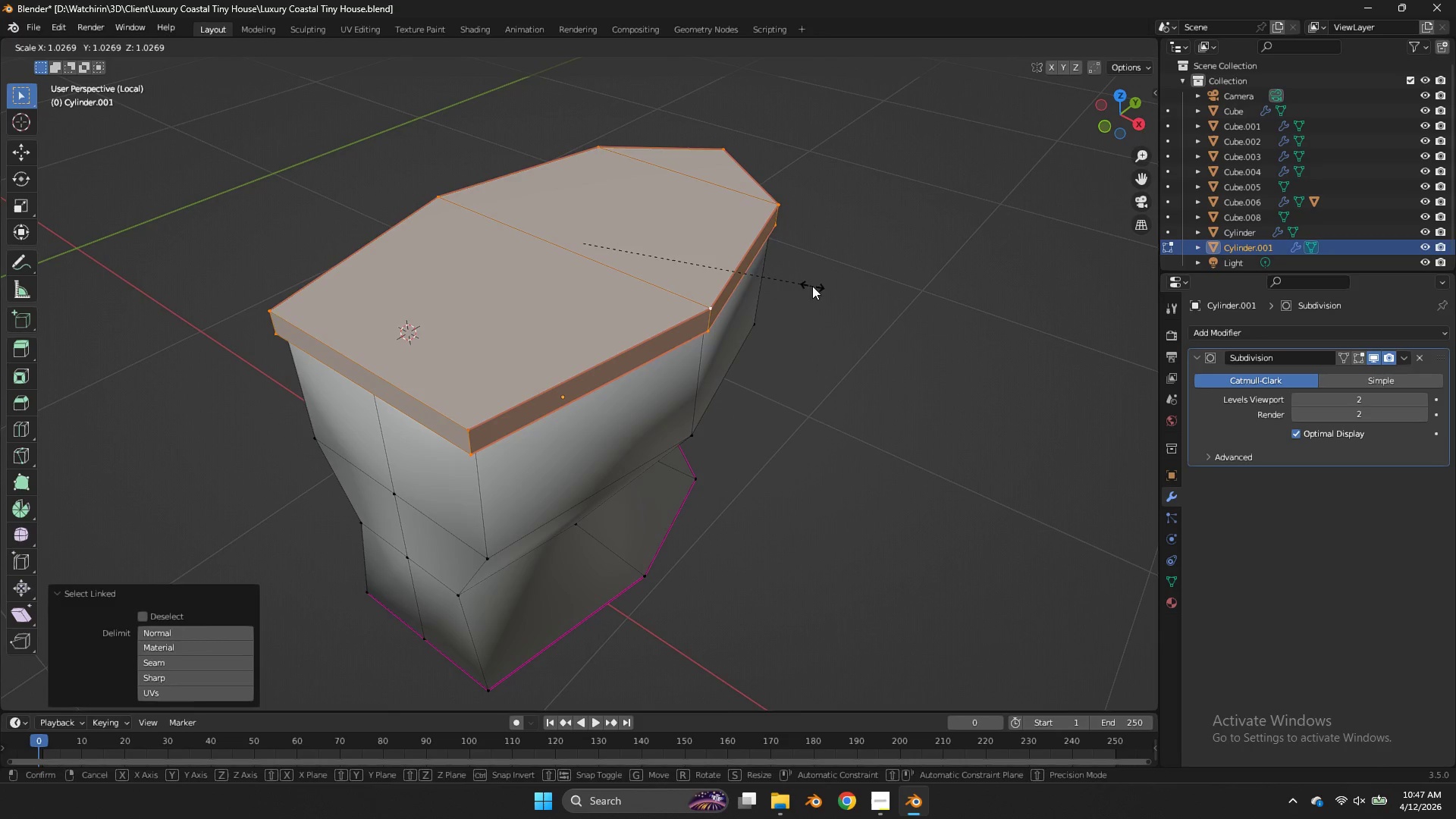 
left_click([812, 286])
 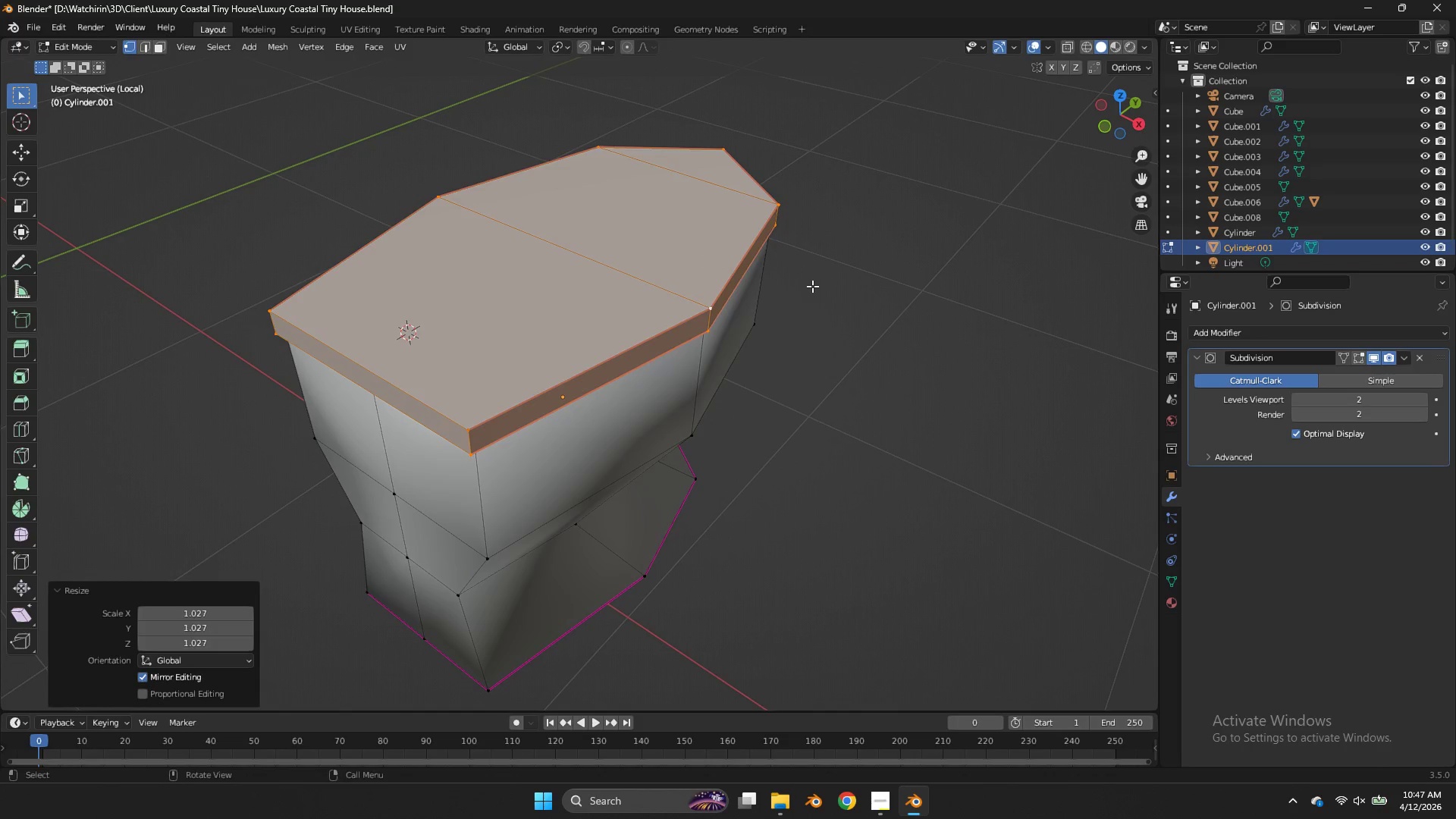 
key(Tab)
 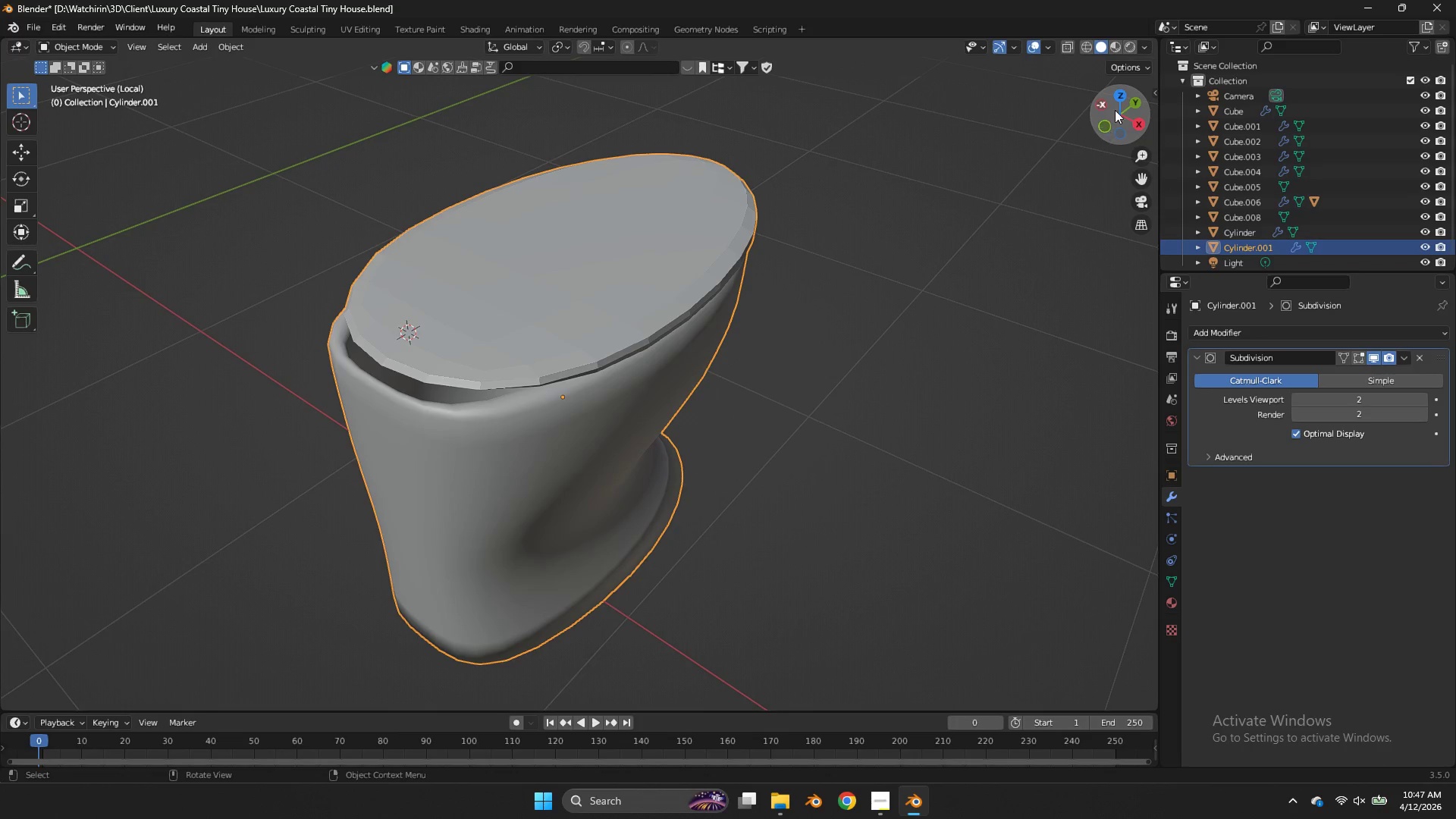 
left_click([1122, 98])
 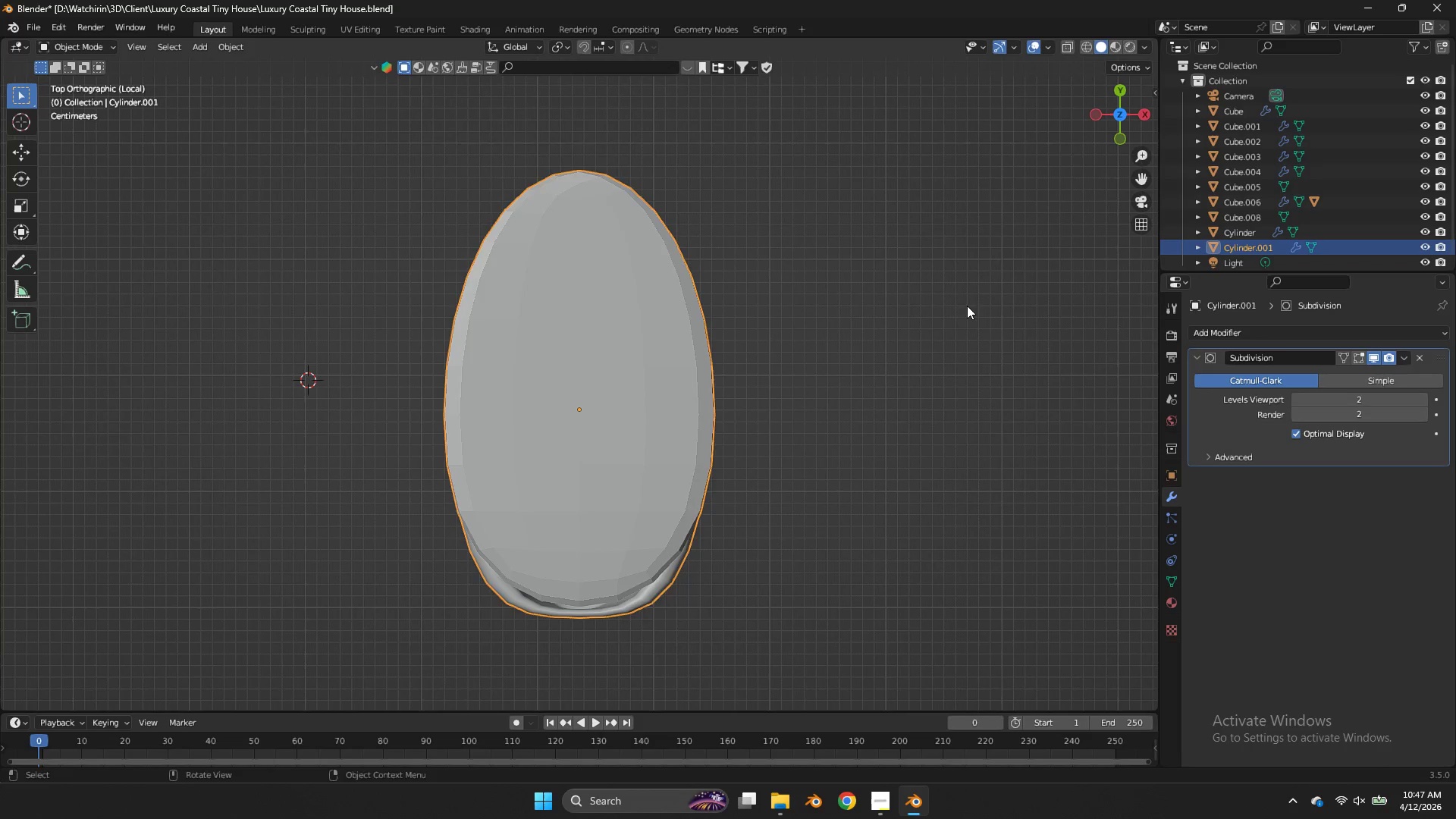 
key(Tab)
key(Tab)
type(zz)
 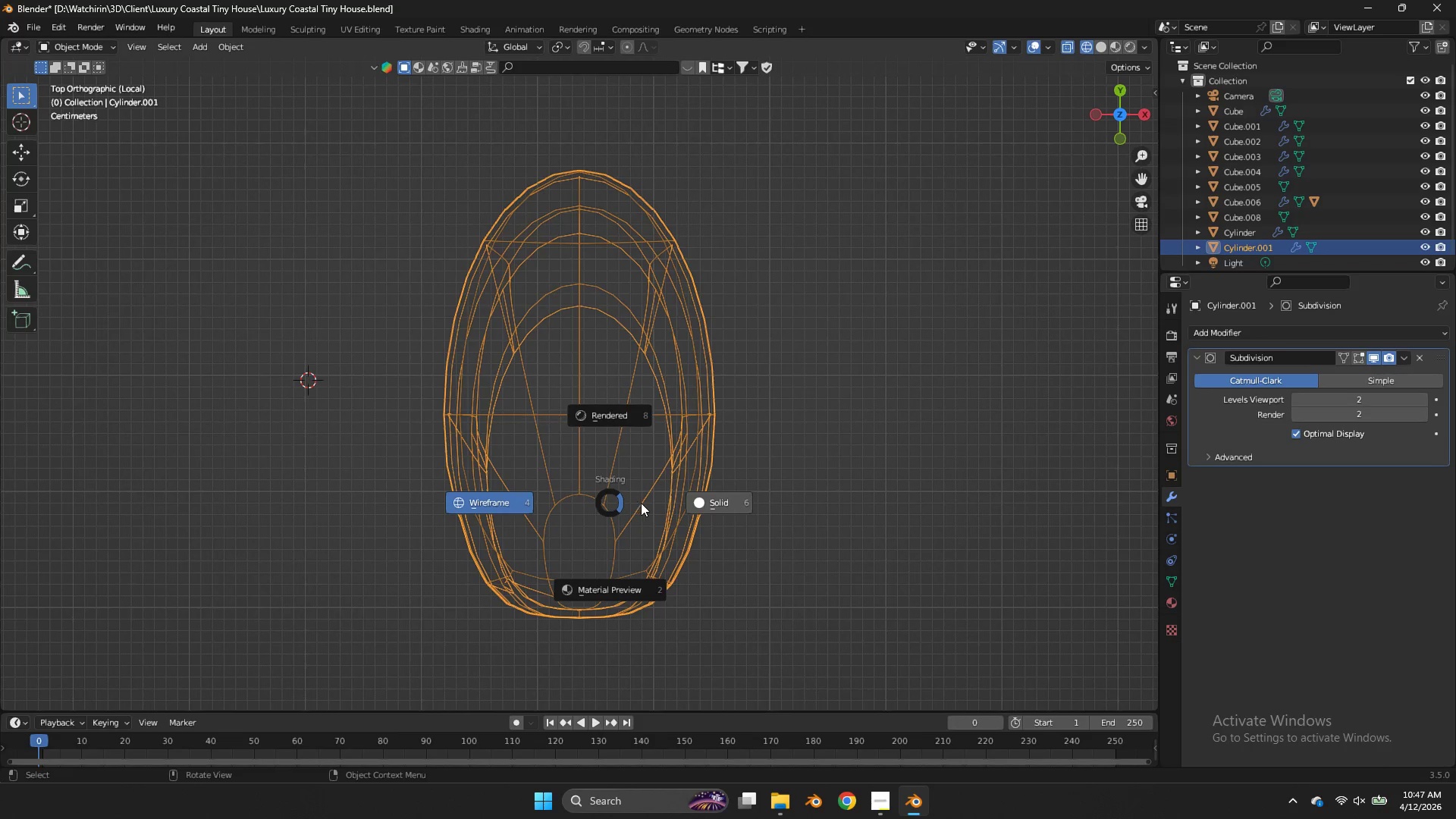 
left_click([644, 504])
 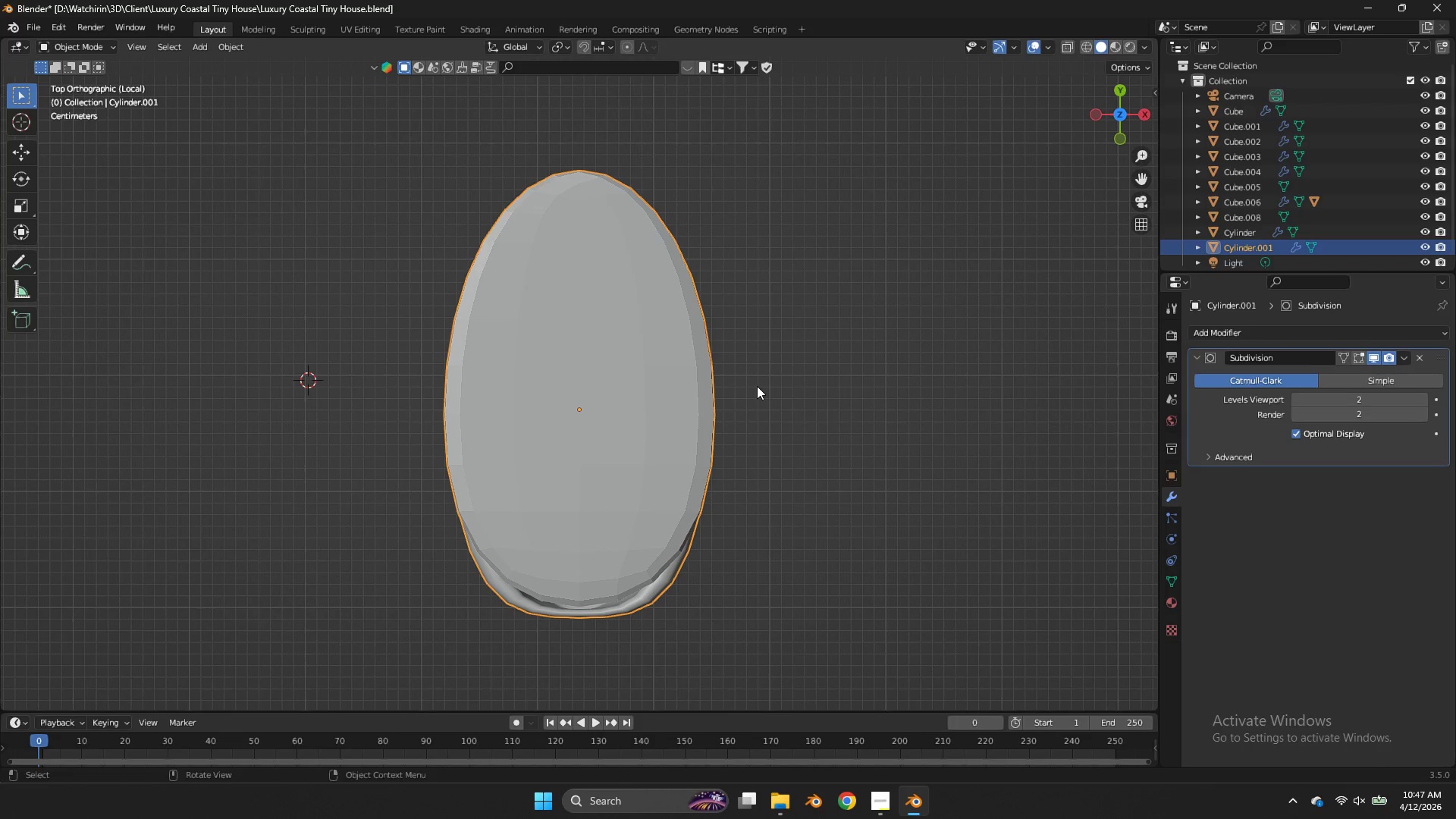 
right_click([729, 375])
 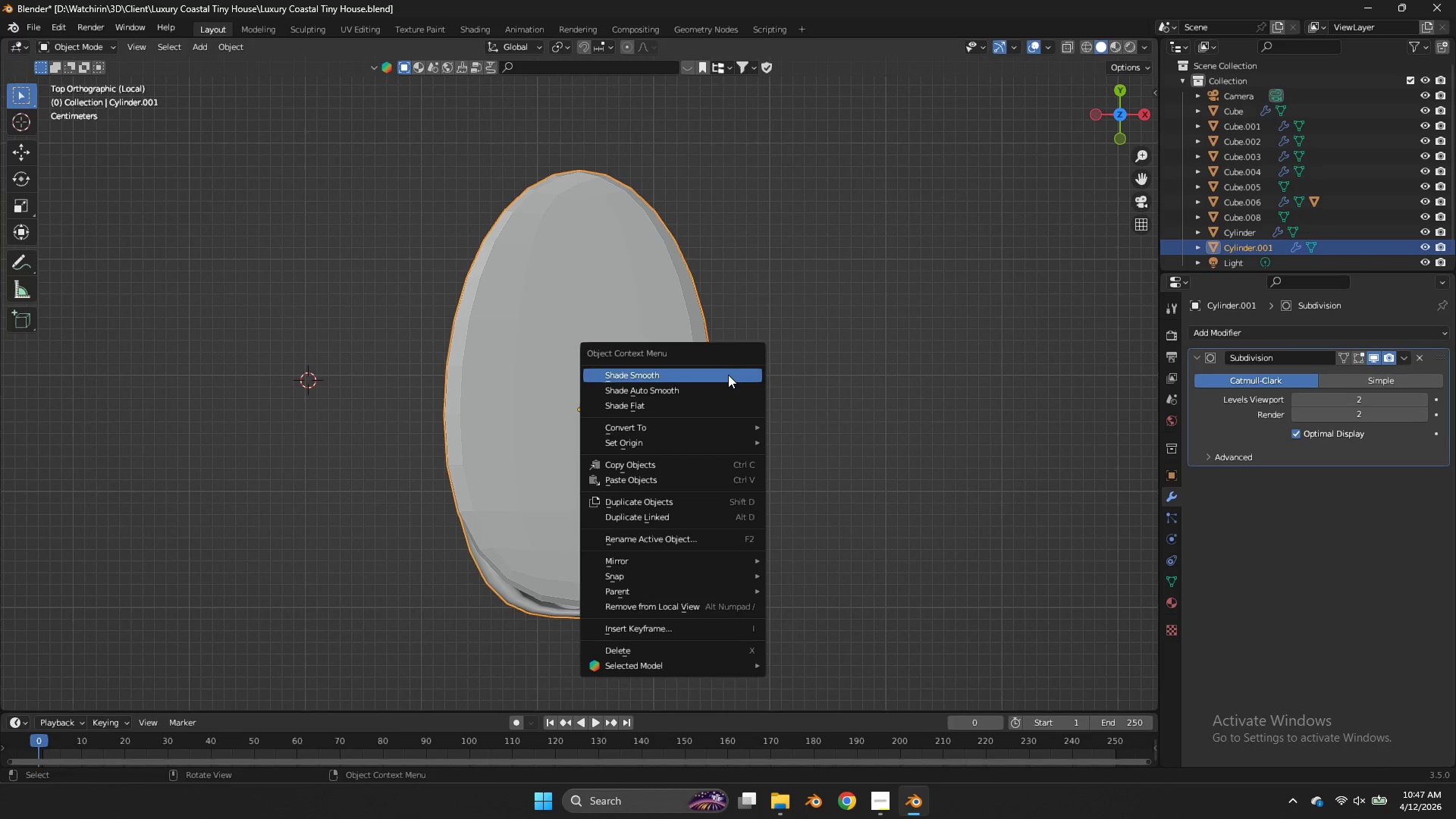 
left_click([728, 375])
 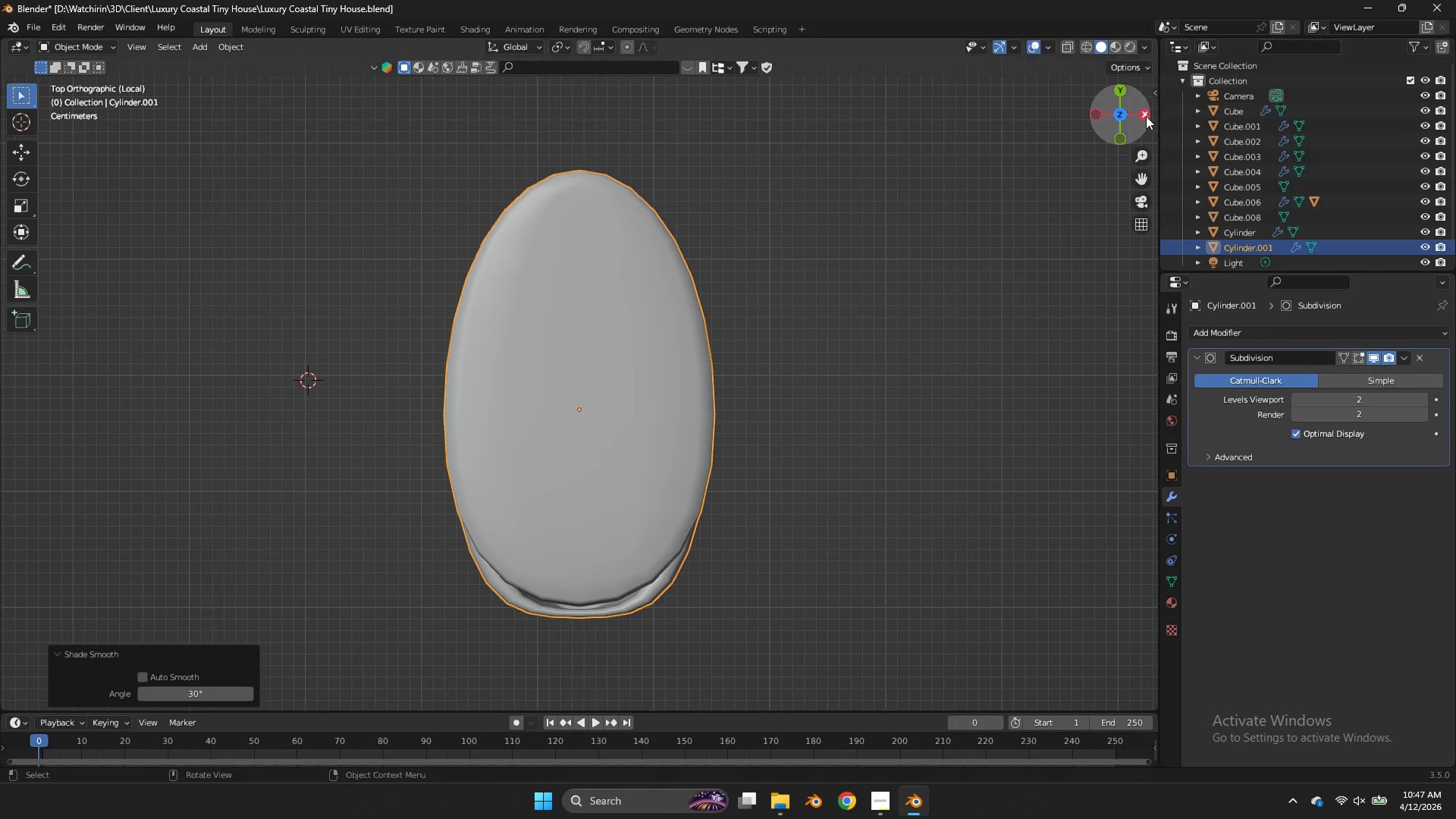 
left_click_drag(start_coordinate=[1121, 116], to_coordinate=[113, 661])
 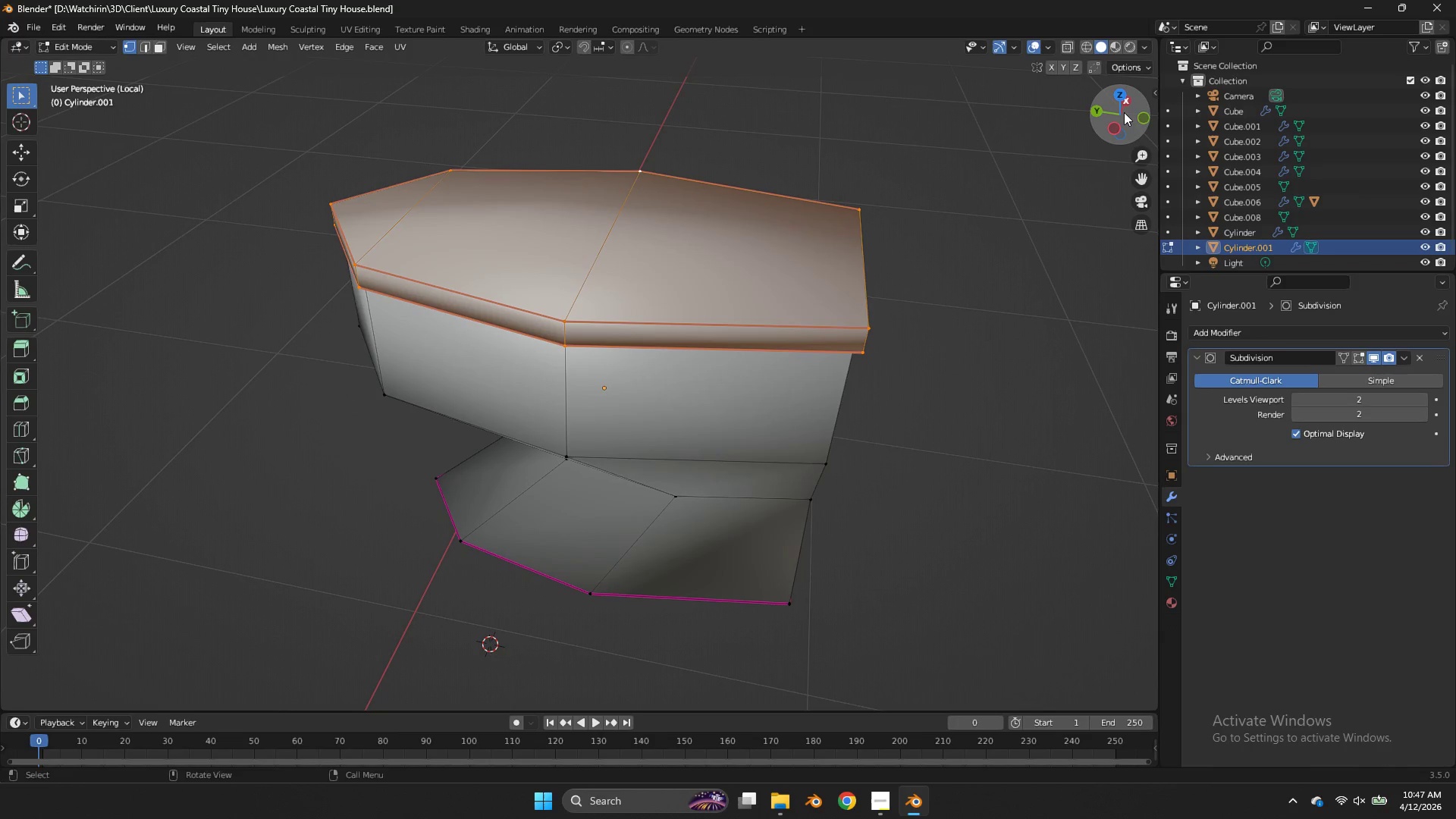 
key(Tab)
 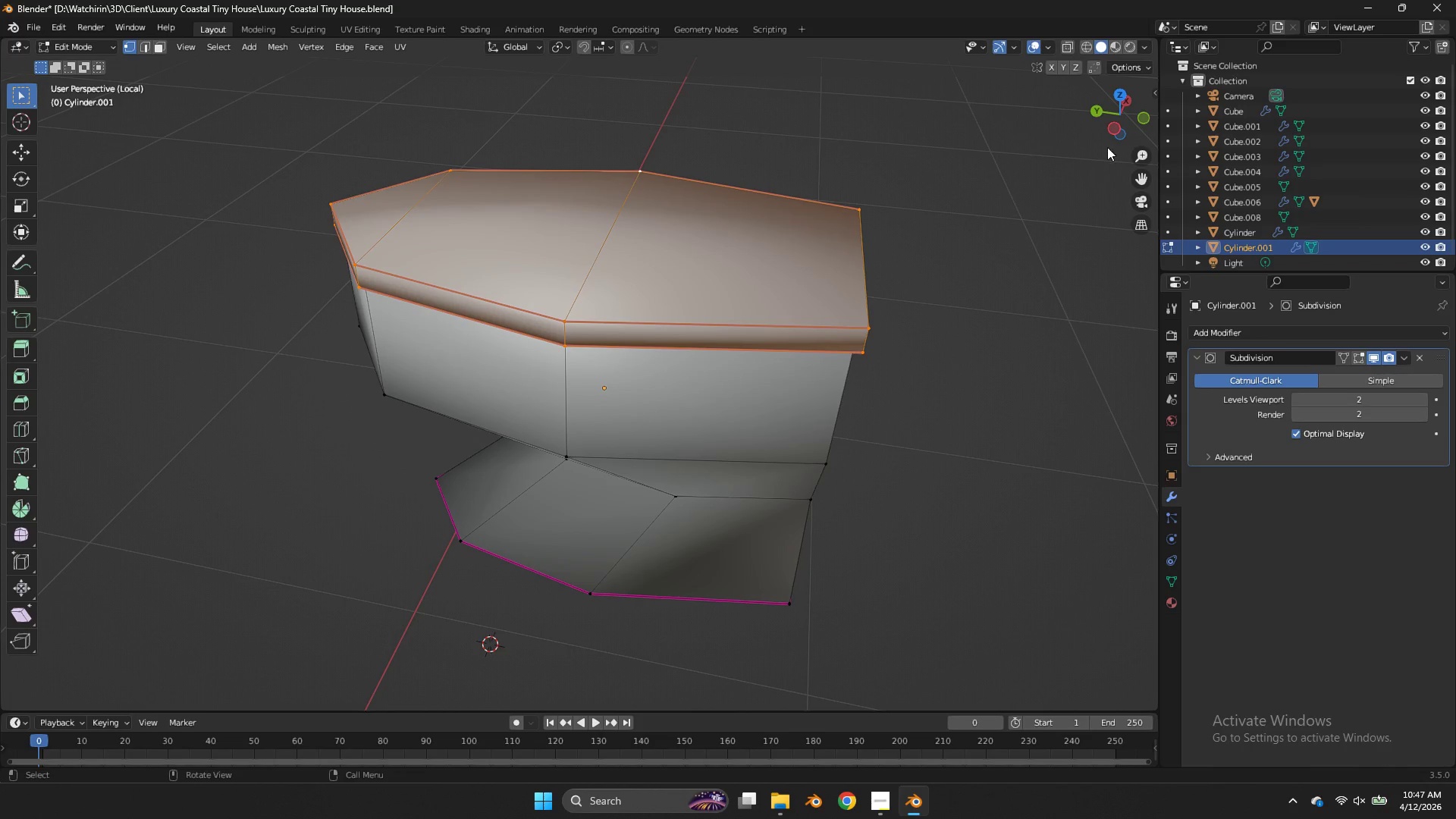 
left_click_drag(start_coordinate=[1119, 127], to_coordinate=[1037, 101])
 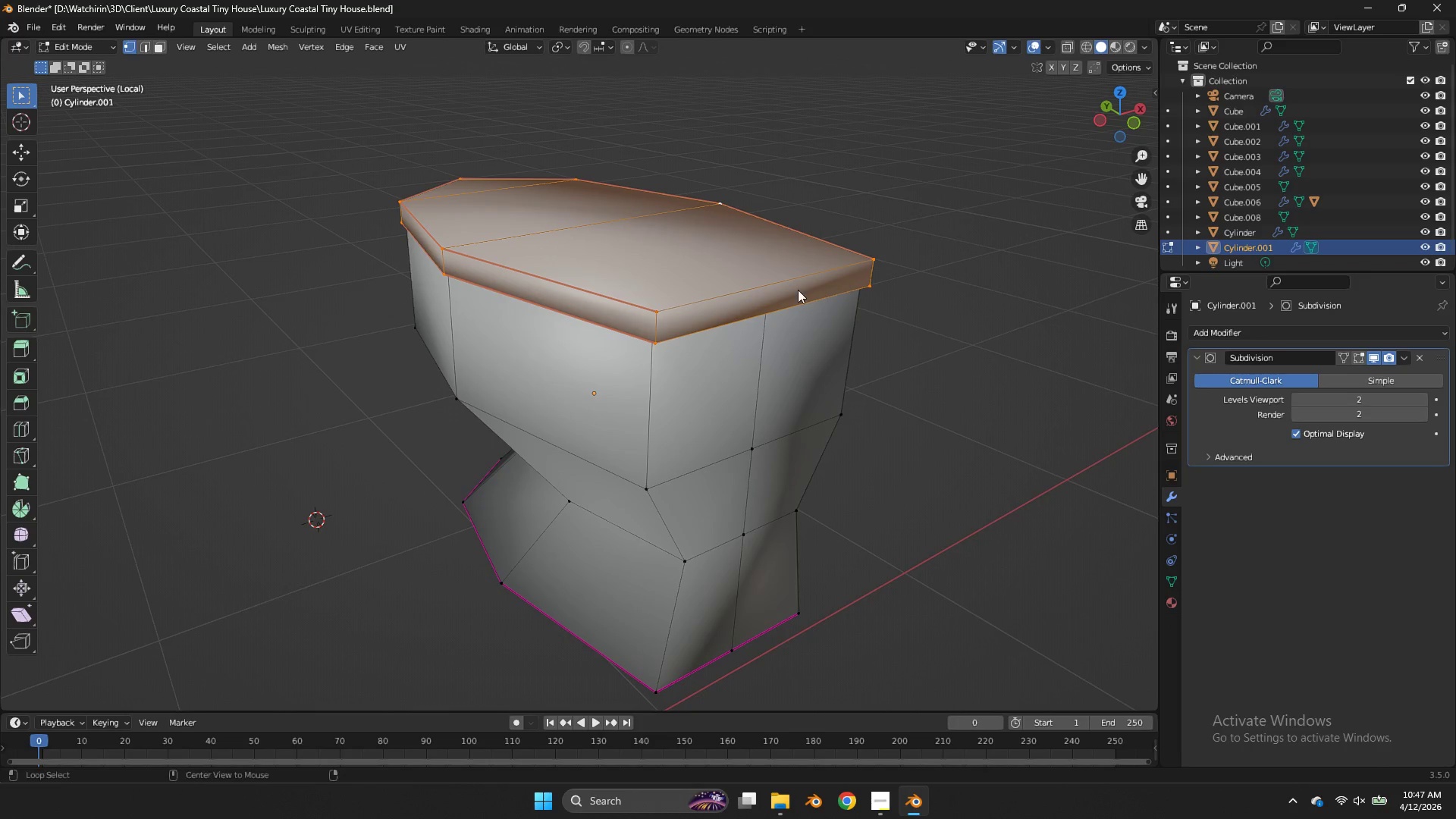 
hold_key(key=AltLeft, duration=1.61)
left_click([780, 276])
 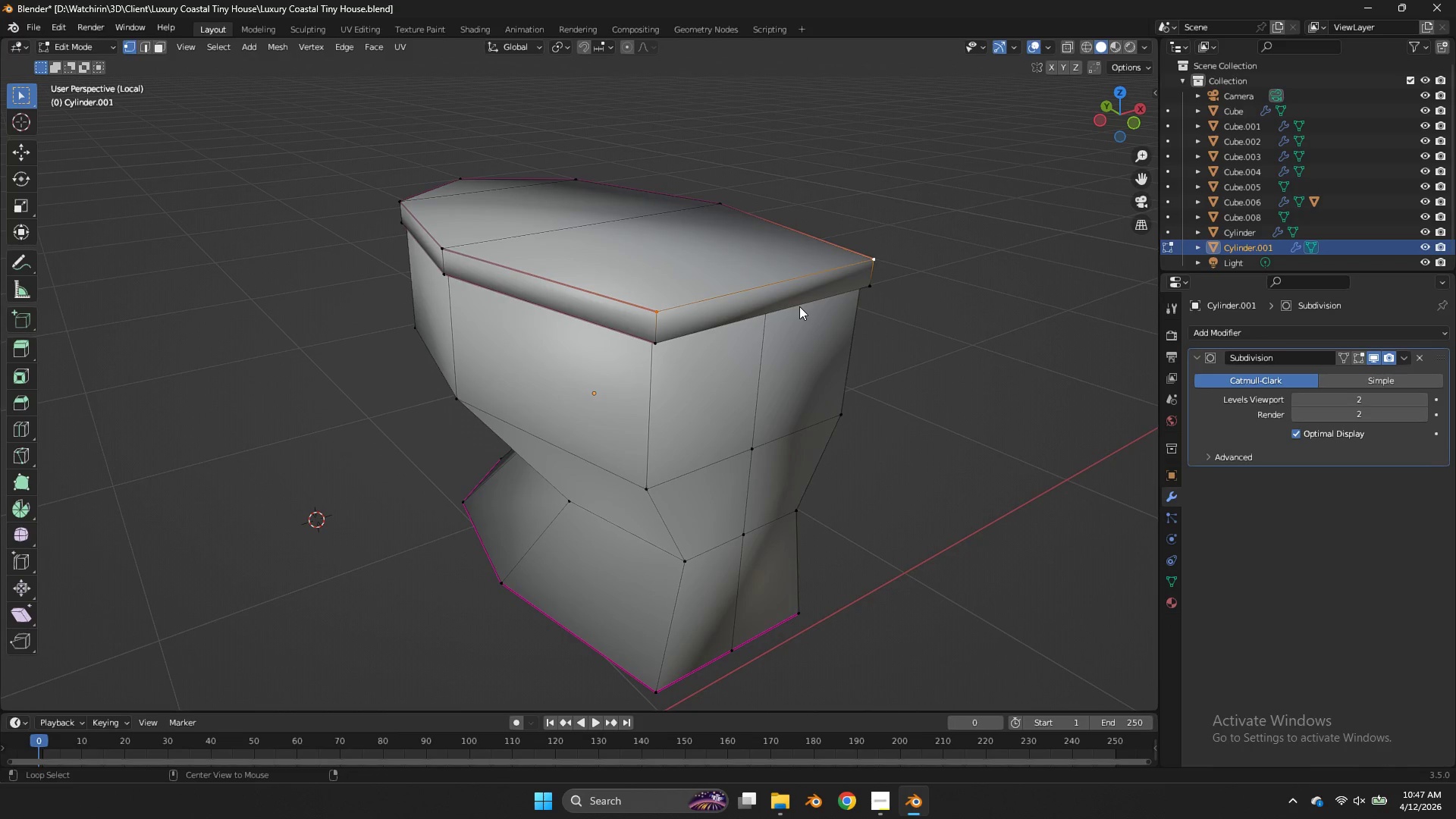 
hold_key(key=ShiftLeft, duration=0.94)
left_click([799, 306])
 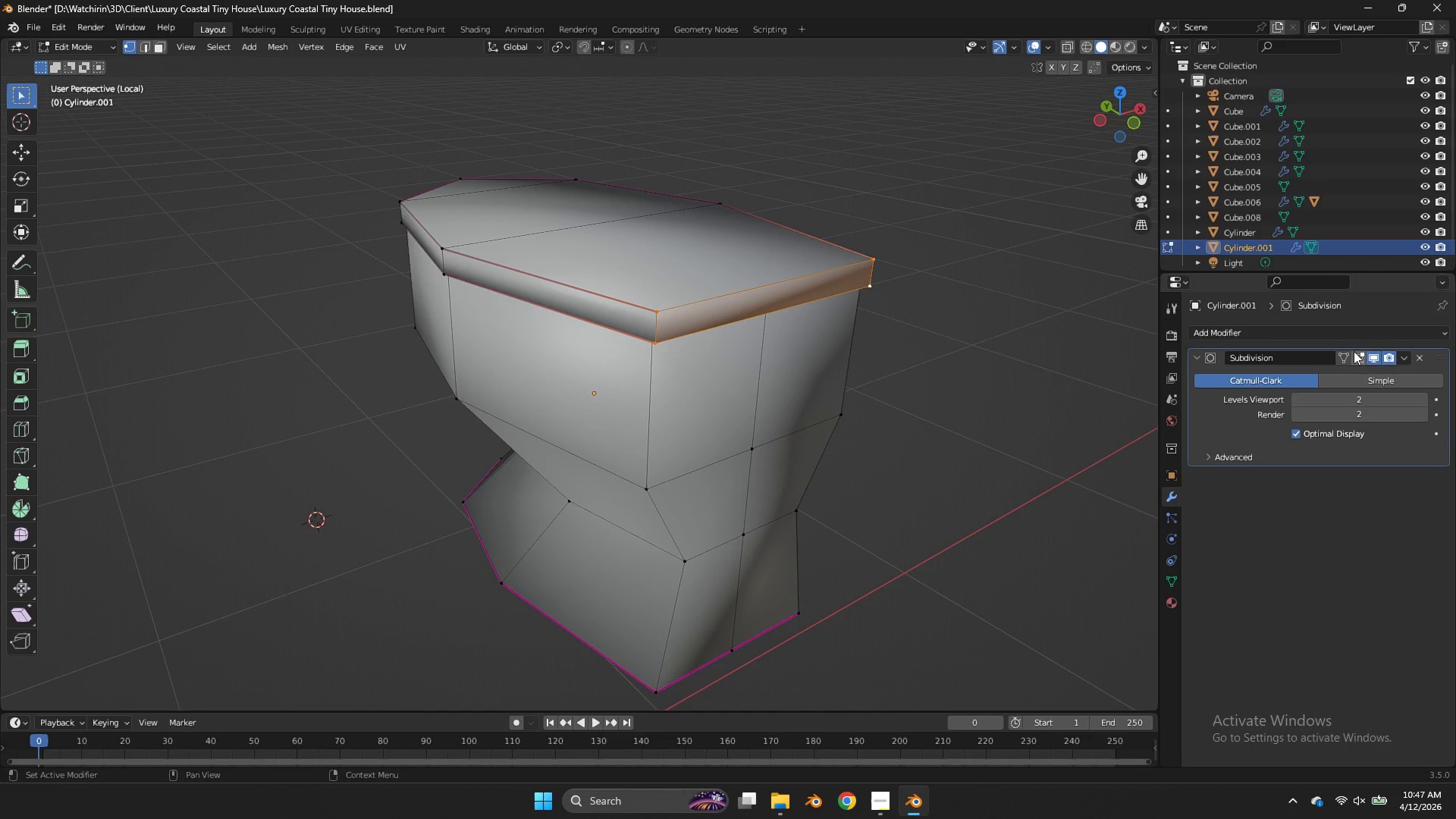 
left_click([1357, 350])
 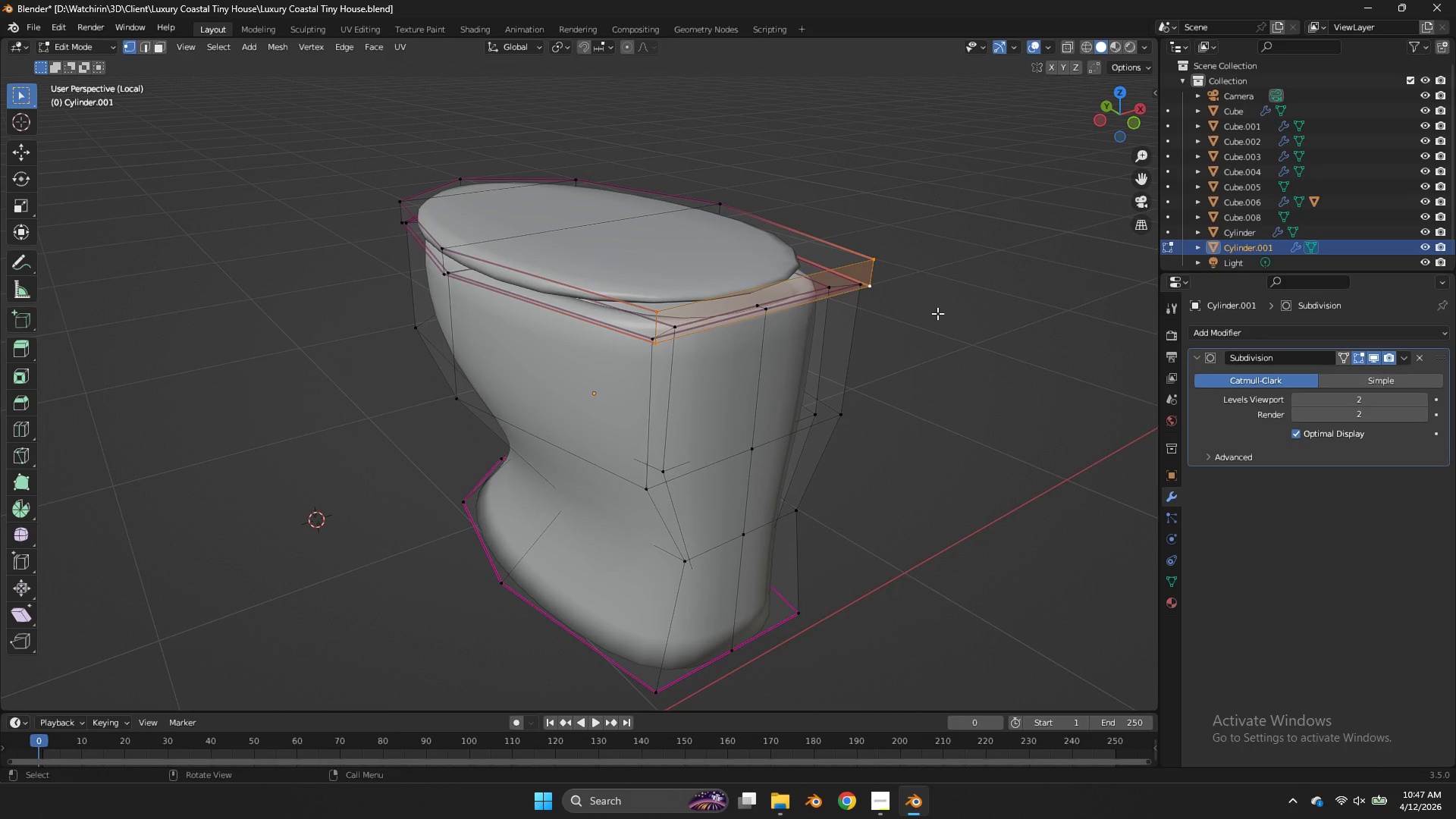 
key(Shift+E)
 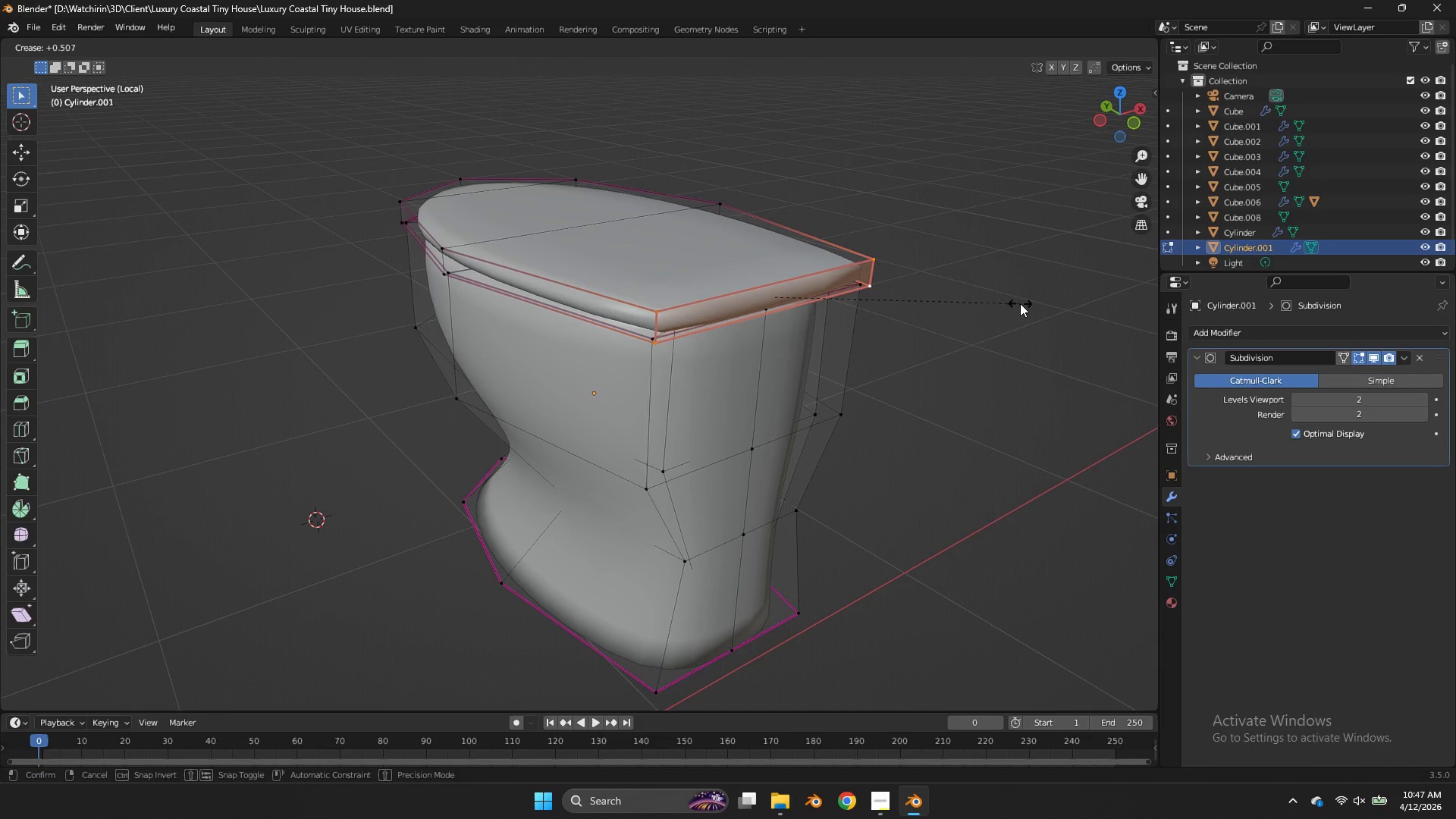 
key(Tab)
 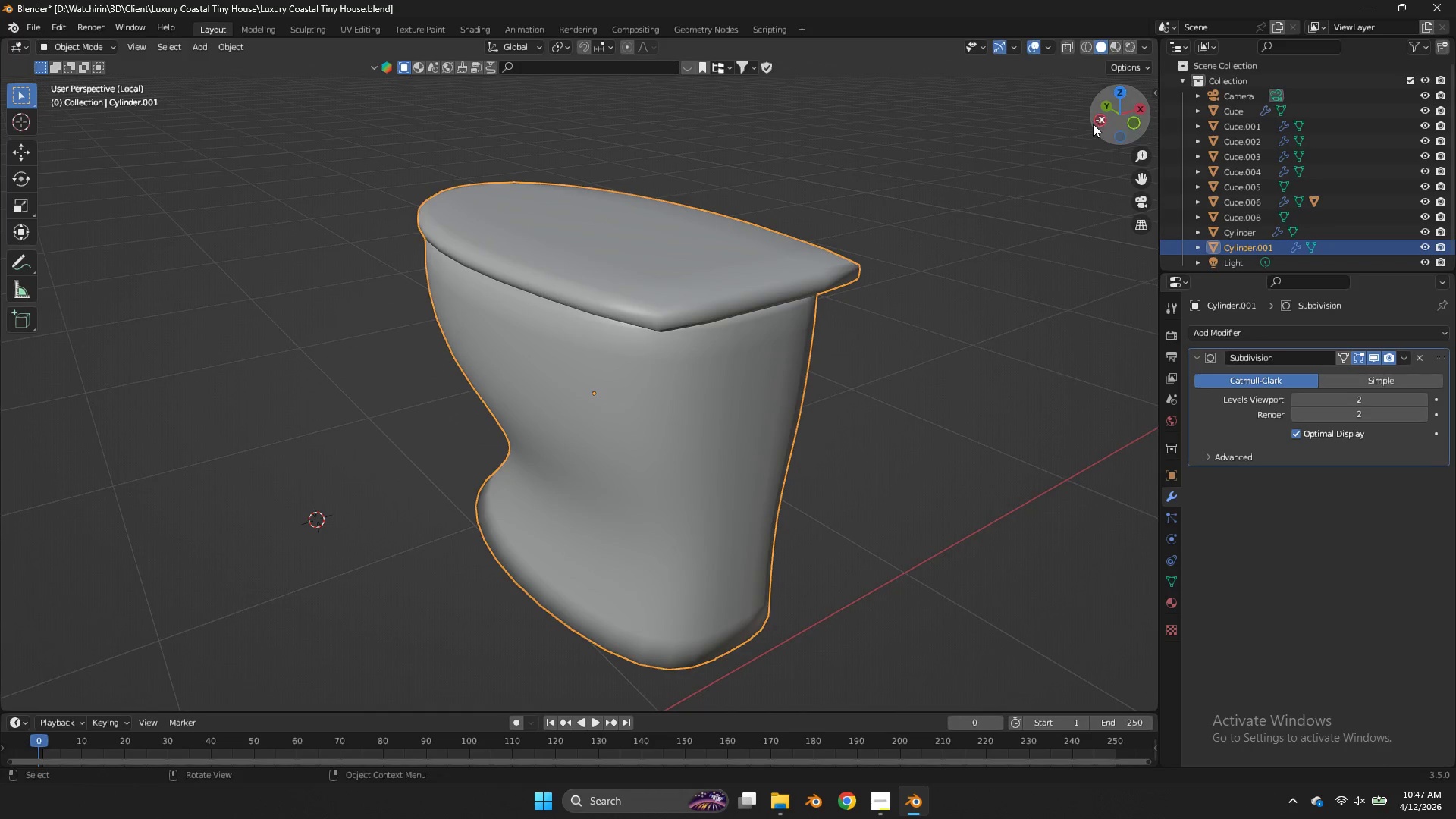 
left_click_drag(start_coordinate=[1090, 124], to_coordinate=[1094, 165])
 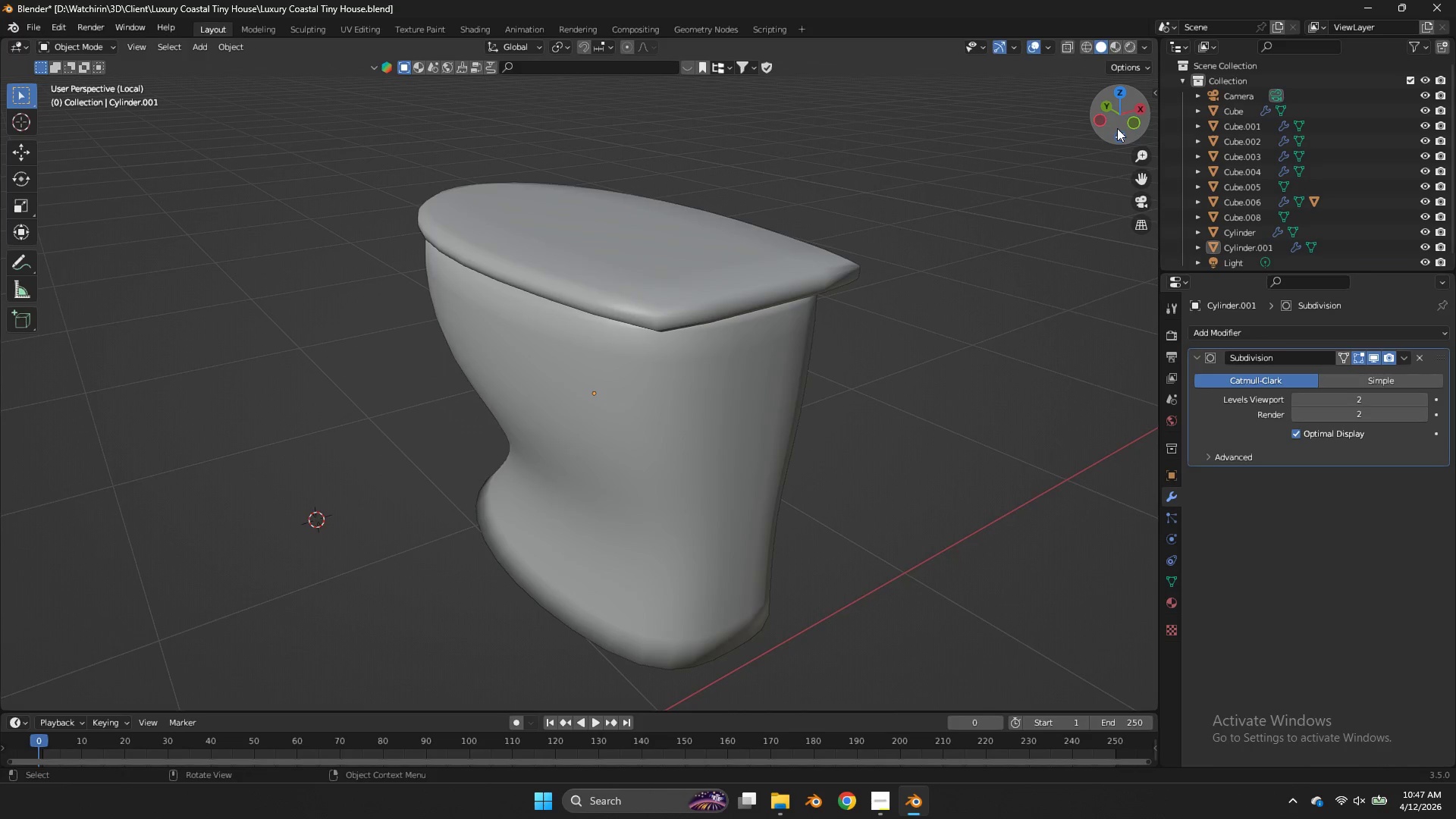 
left_click_drag(start_coordinate=[1117, 127], to_coordinate=[286, 676])
 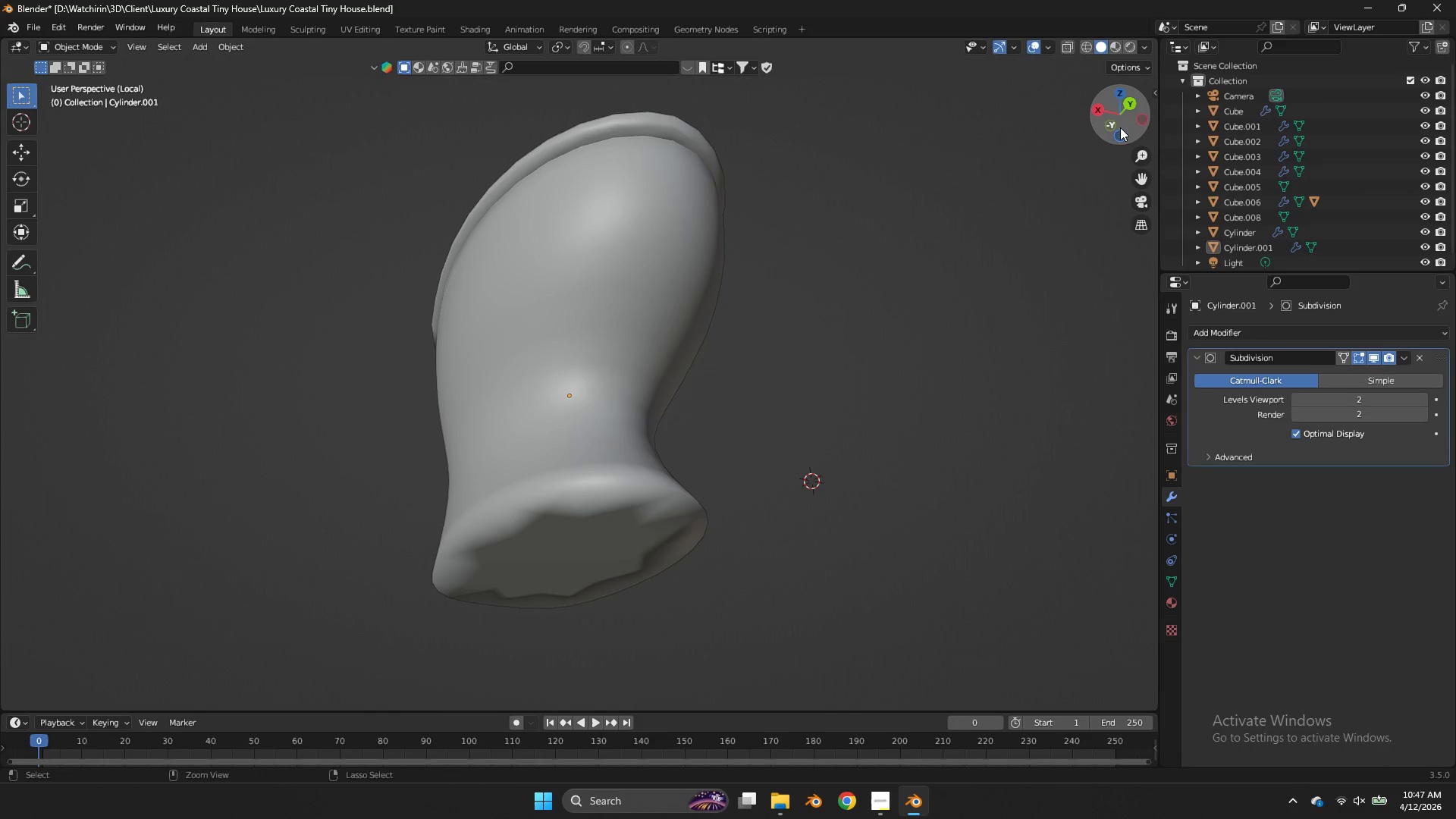 
key(Control+ControlLeft)
 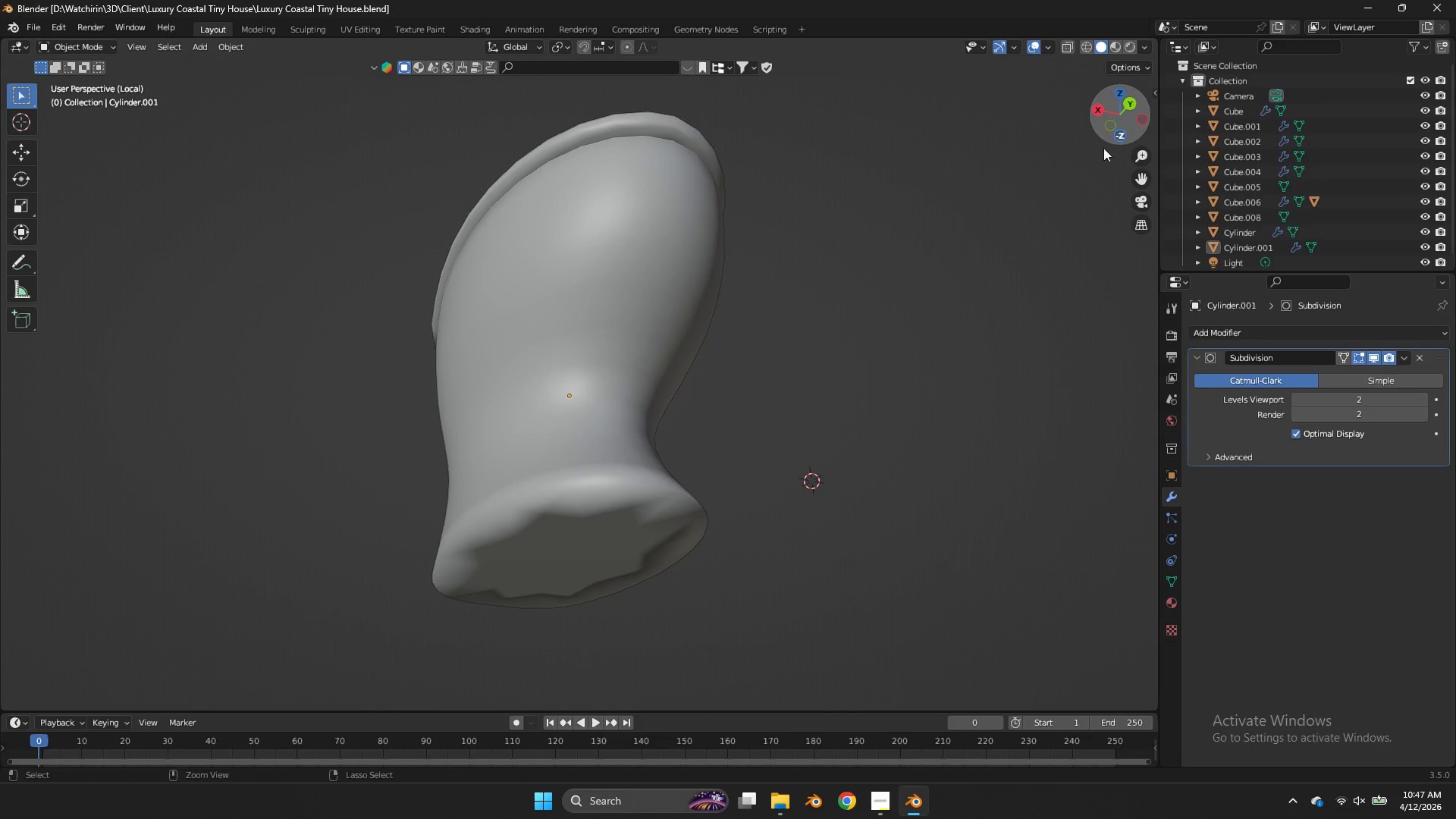 
key(Control+S)
 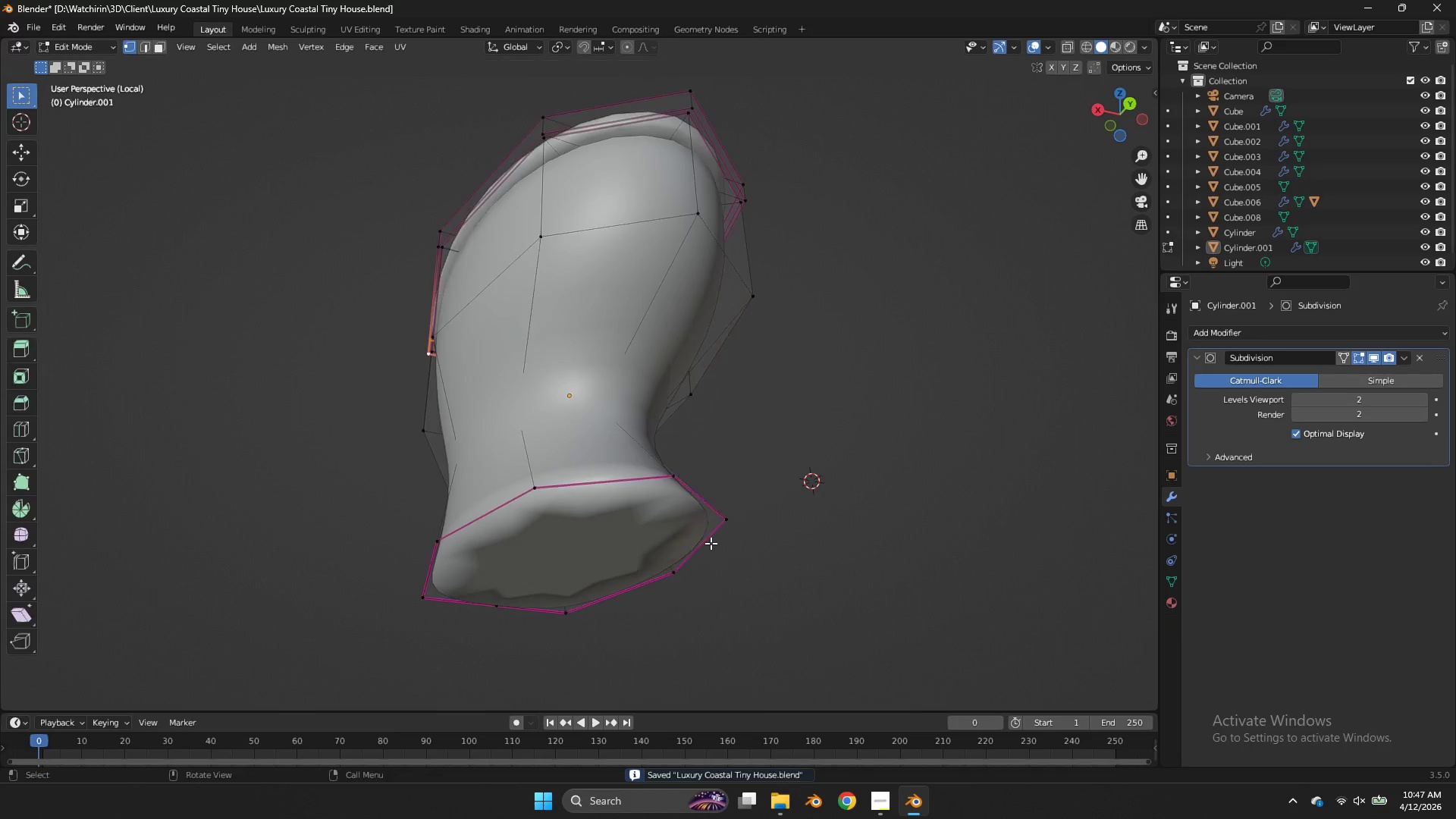 
key(Tab)
 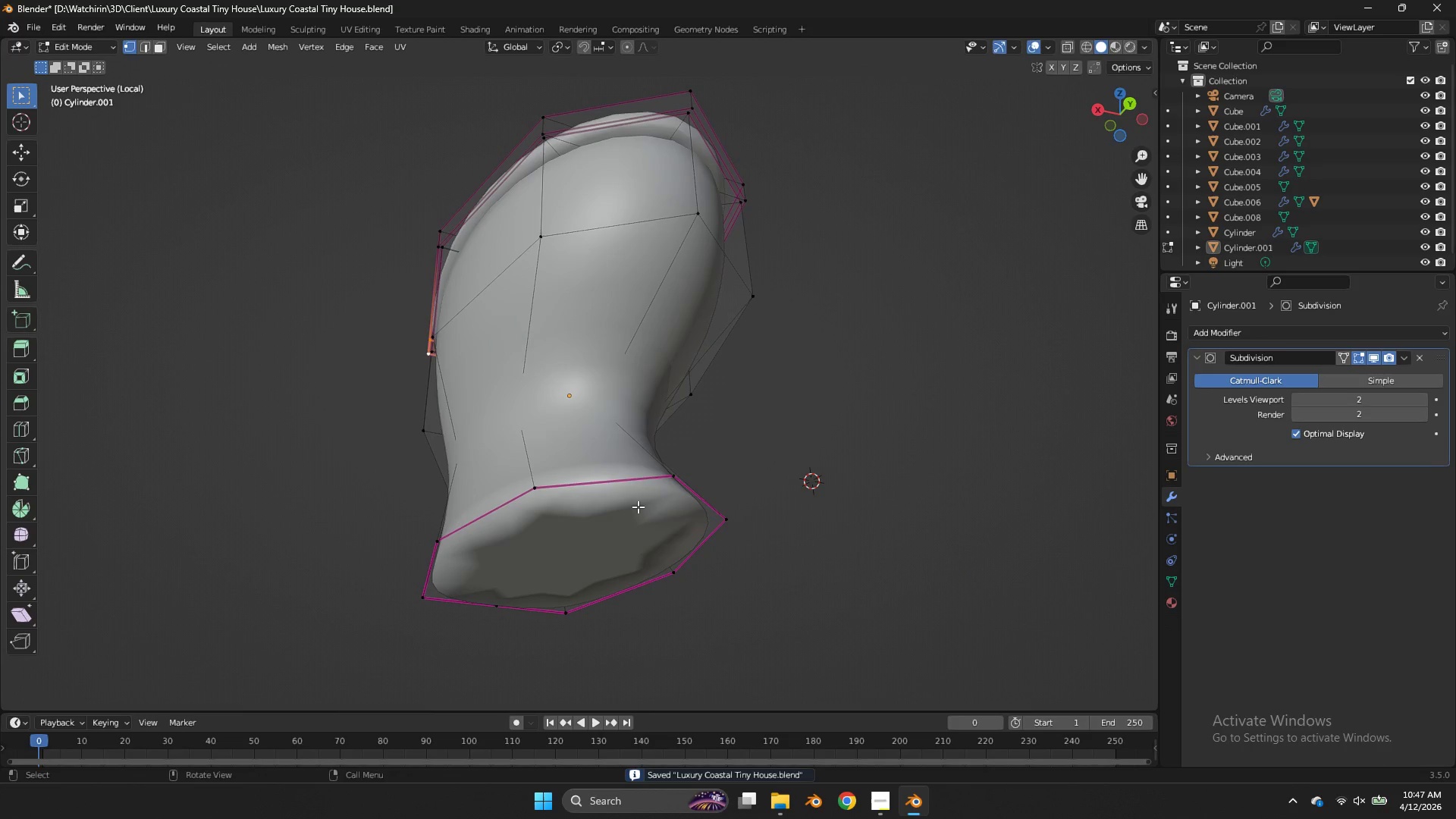 
hold_key(key=AltLeft, duration=0.44)
left_click([630, 500])
 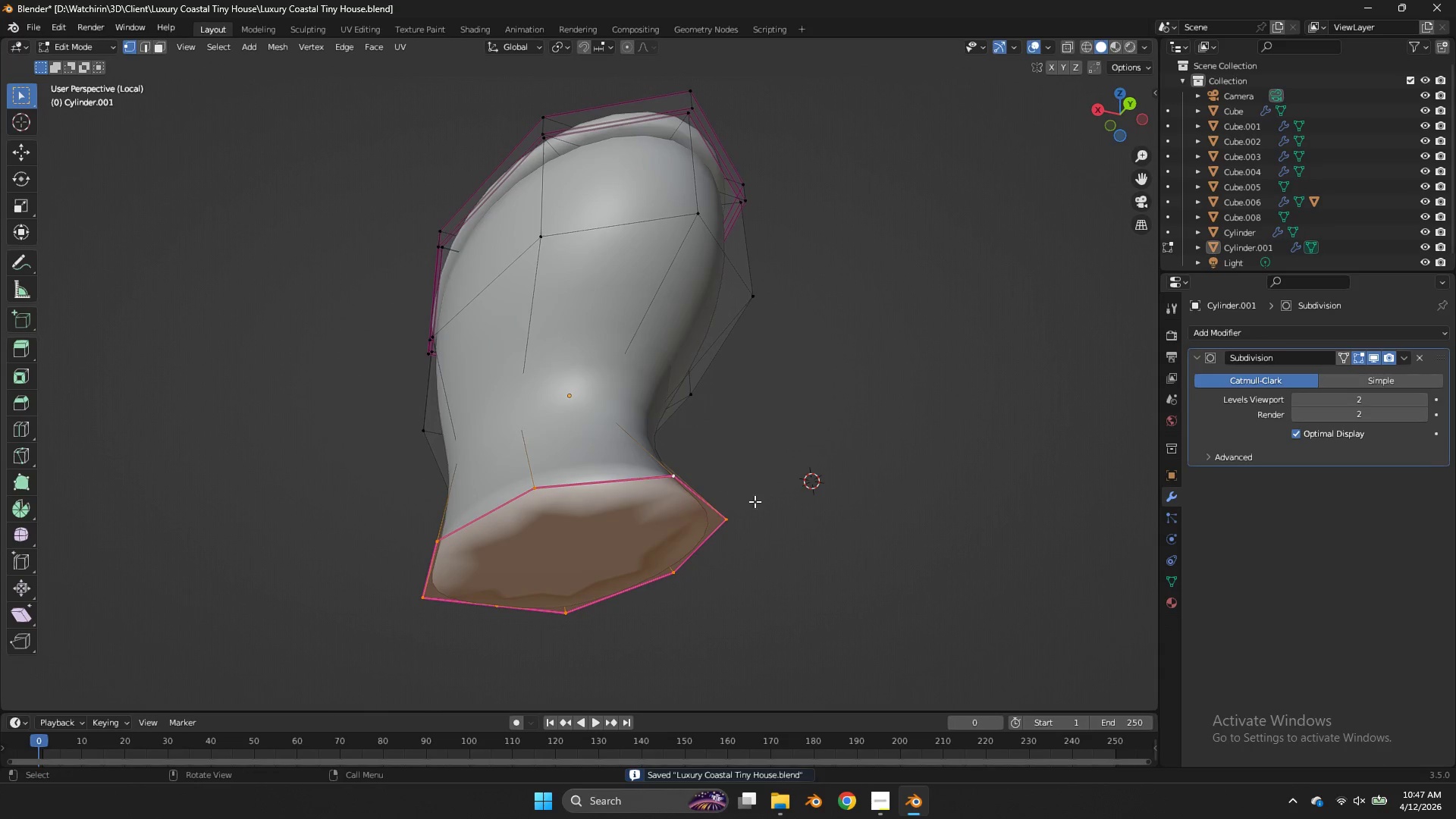 
key(I)
 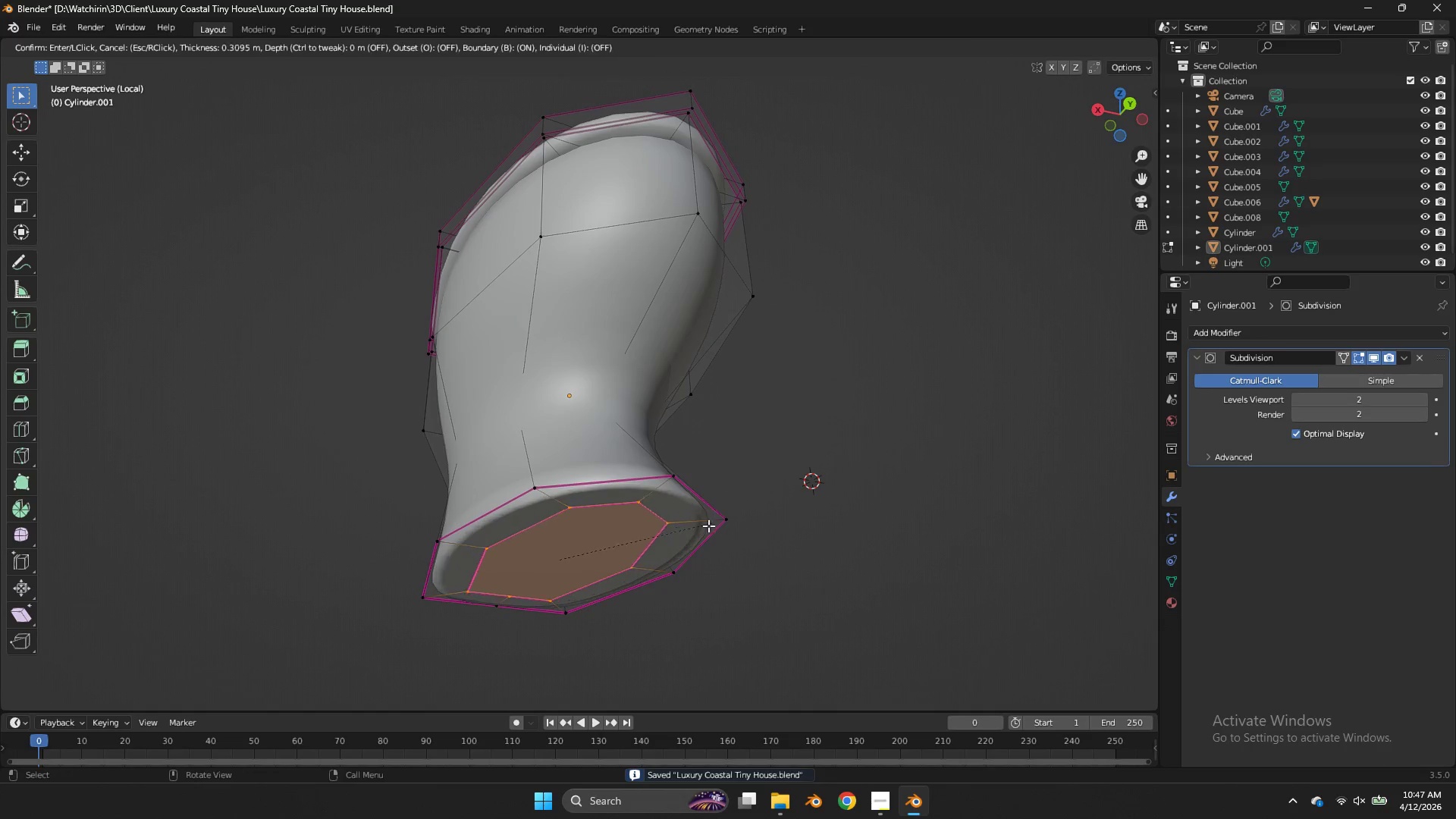 
left_click([704, 529])
 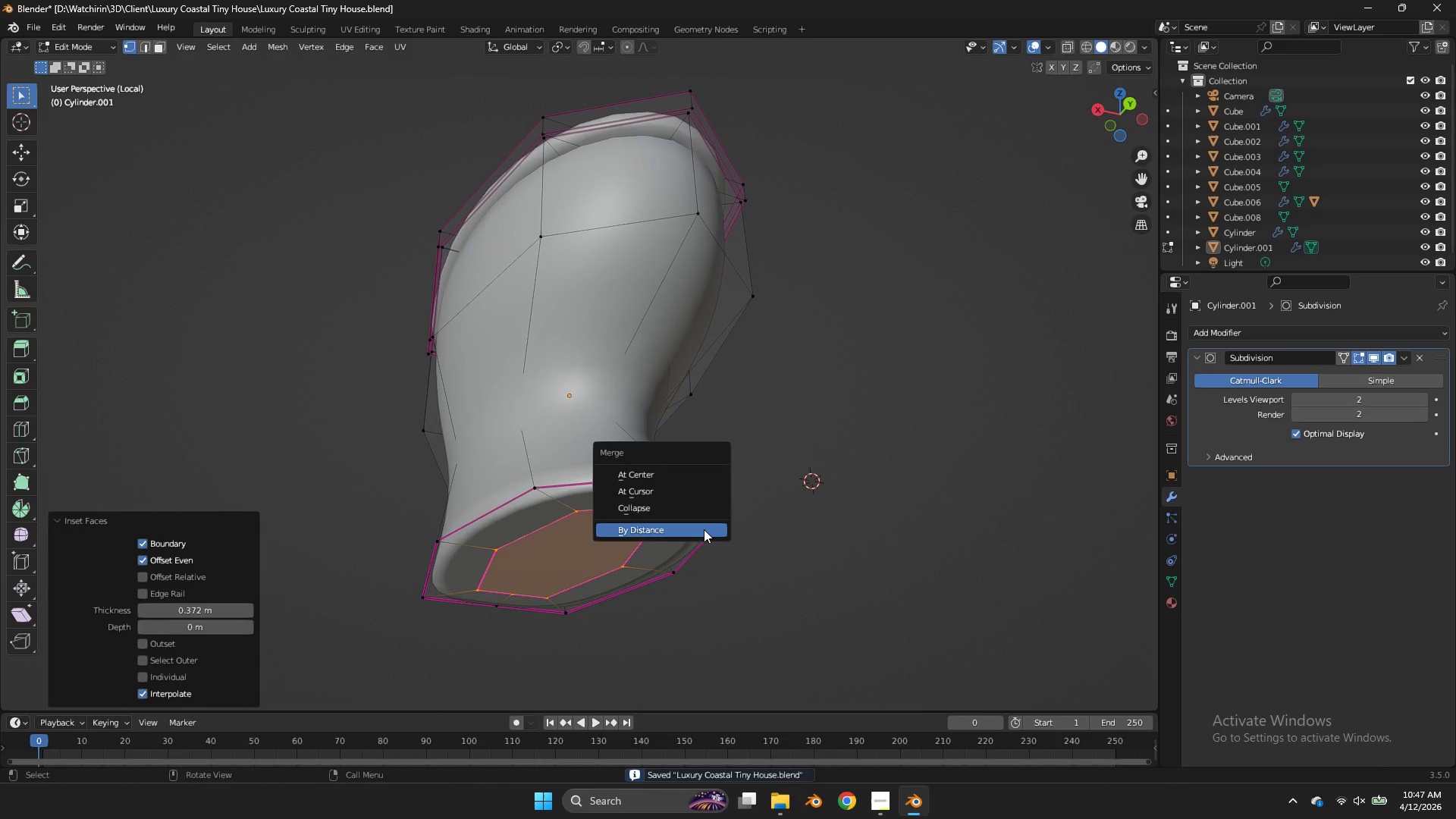 
key(M)
 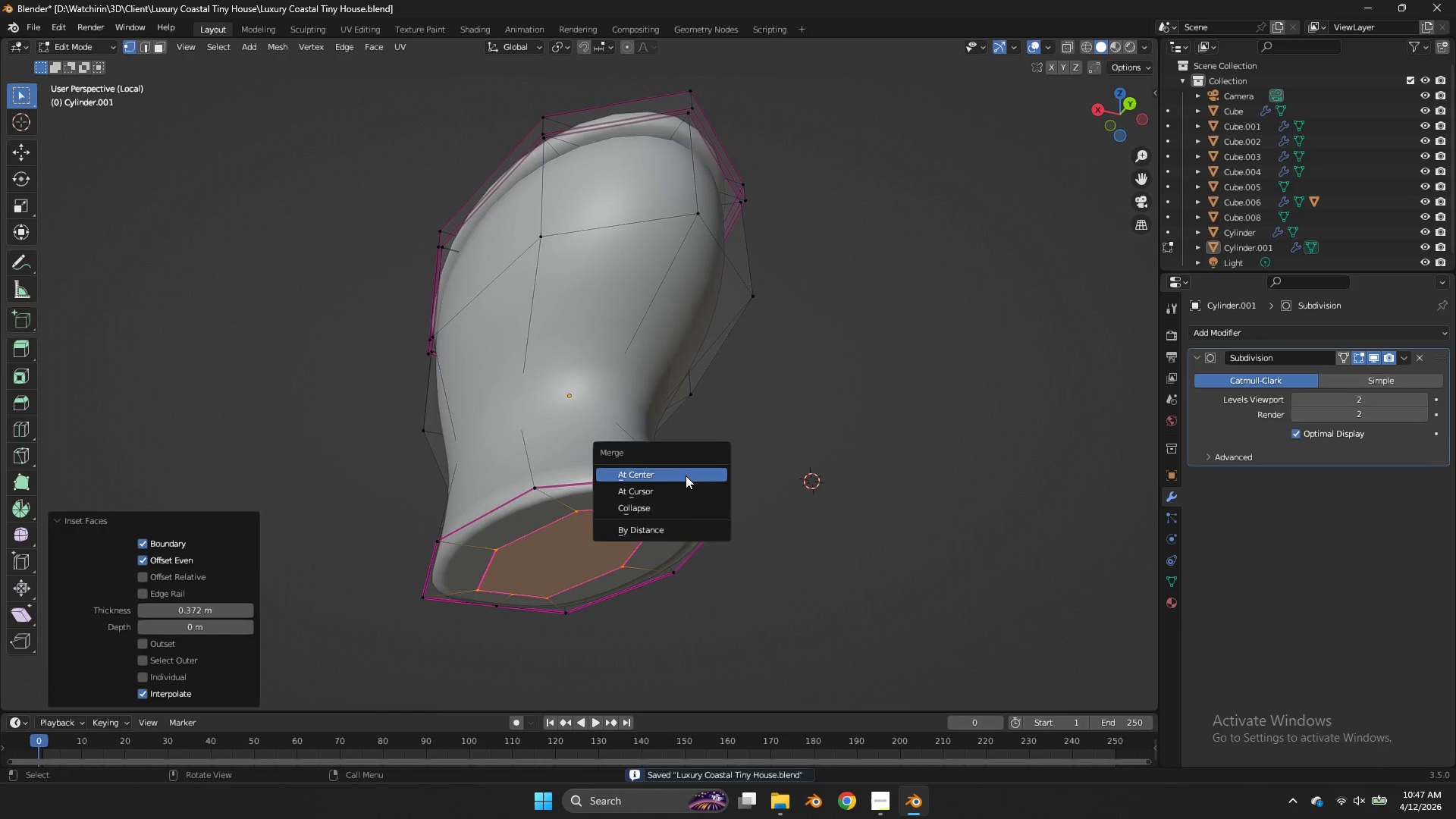 
left_click([686, 475])
 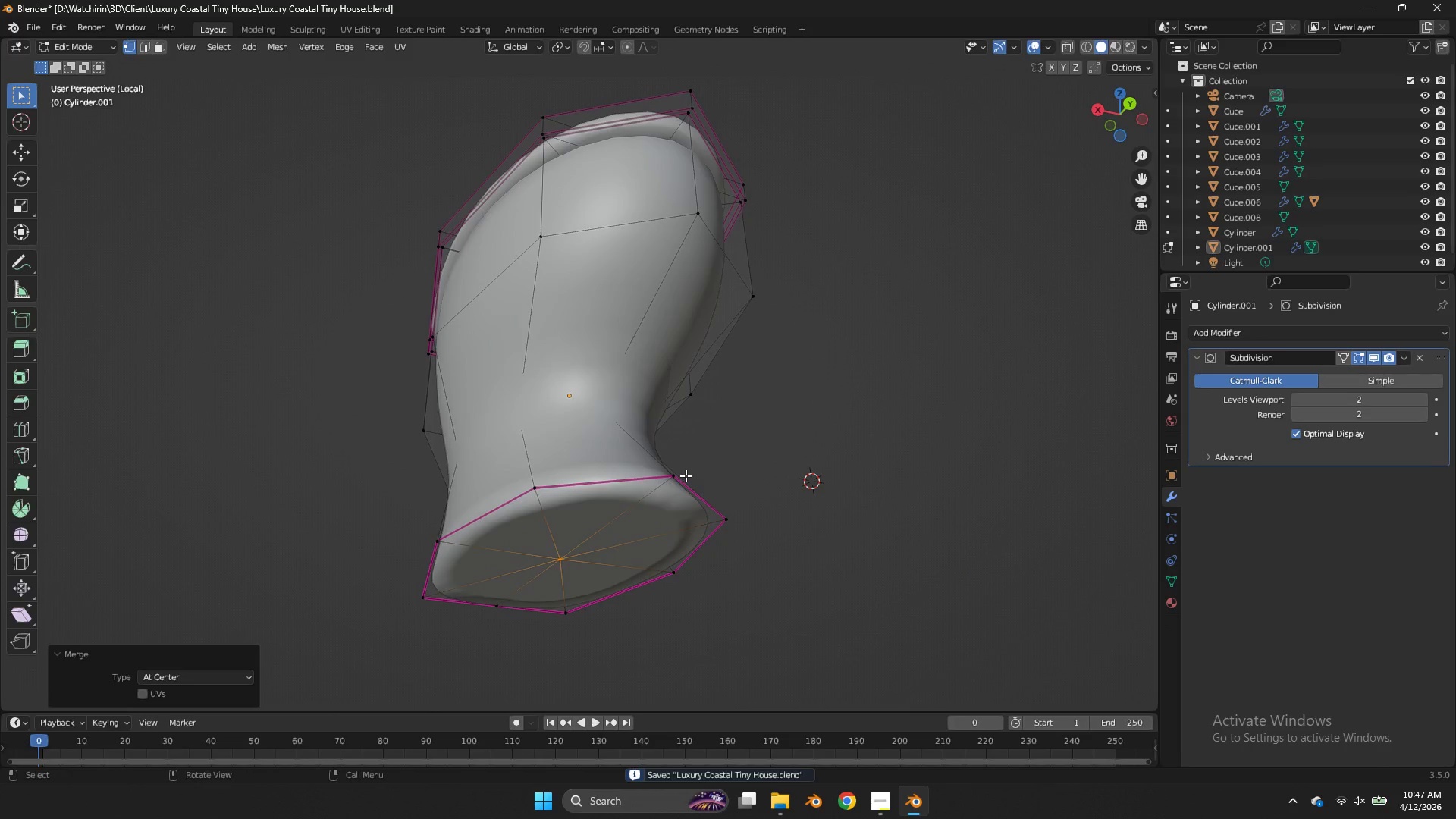 
key(Tab)
 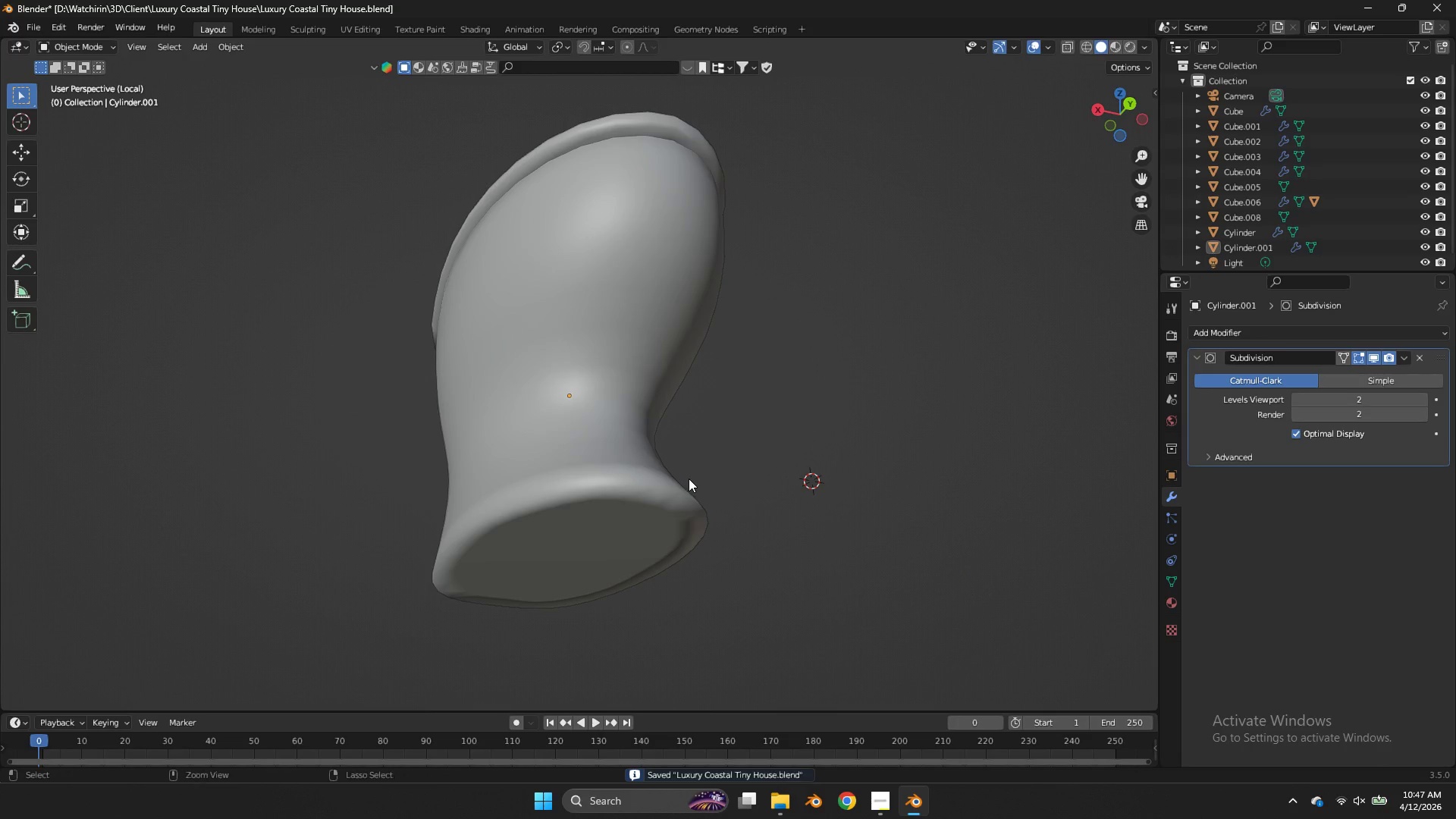 
key(Control+ControlLeft)
 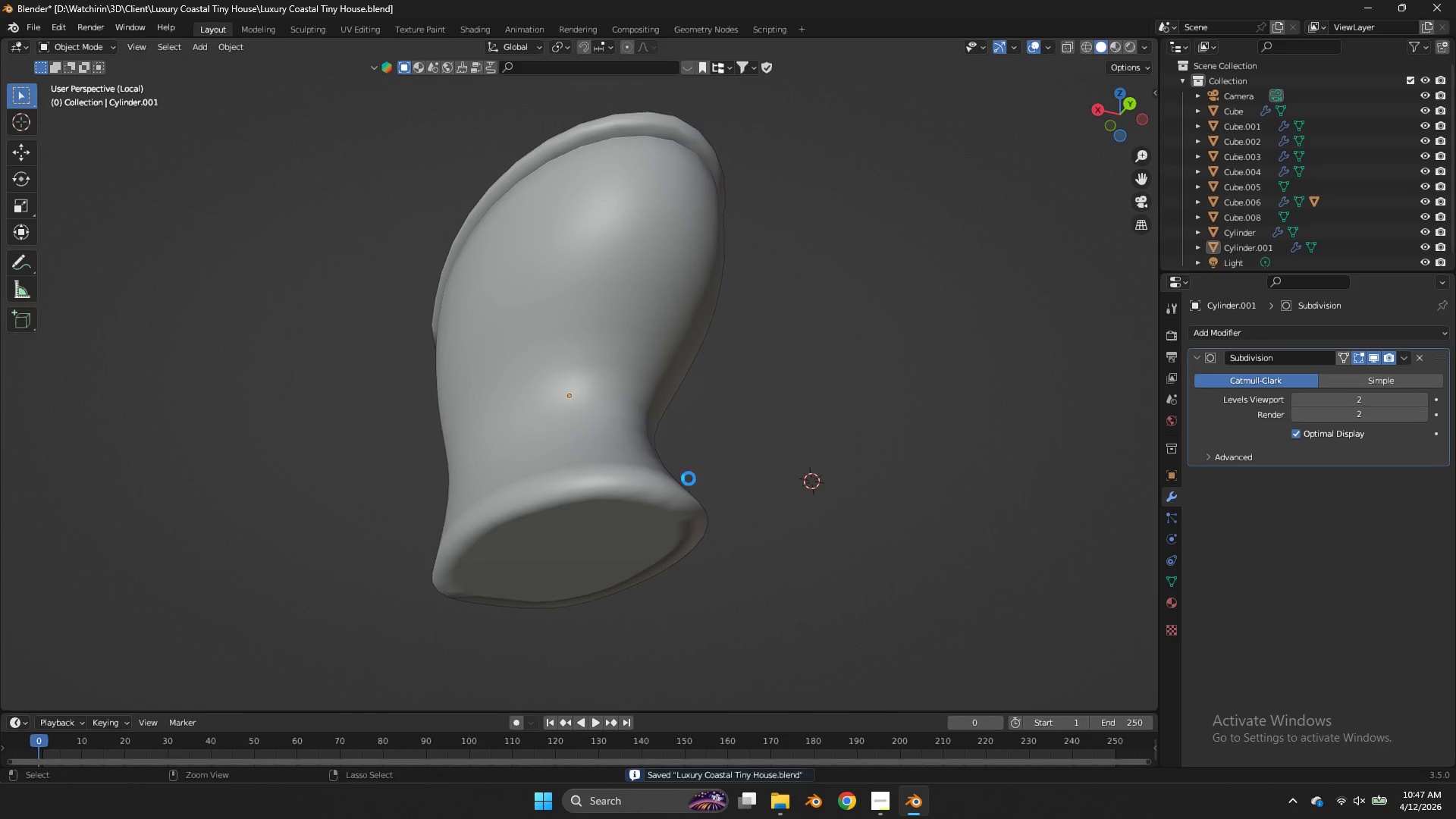 
key(Control+S)
 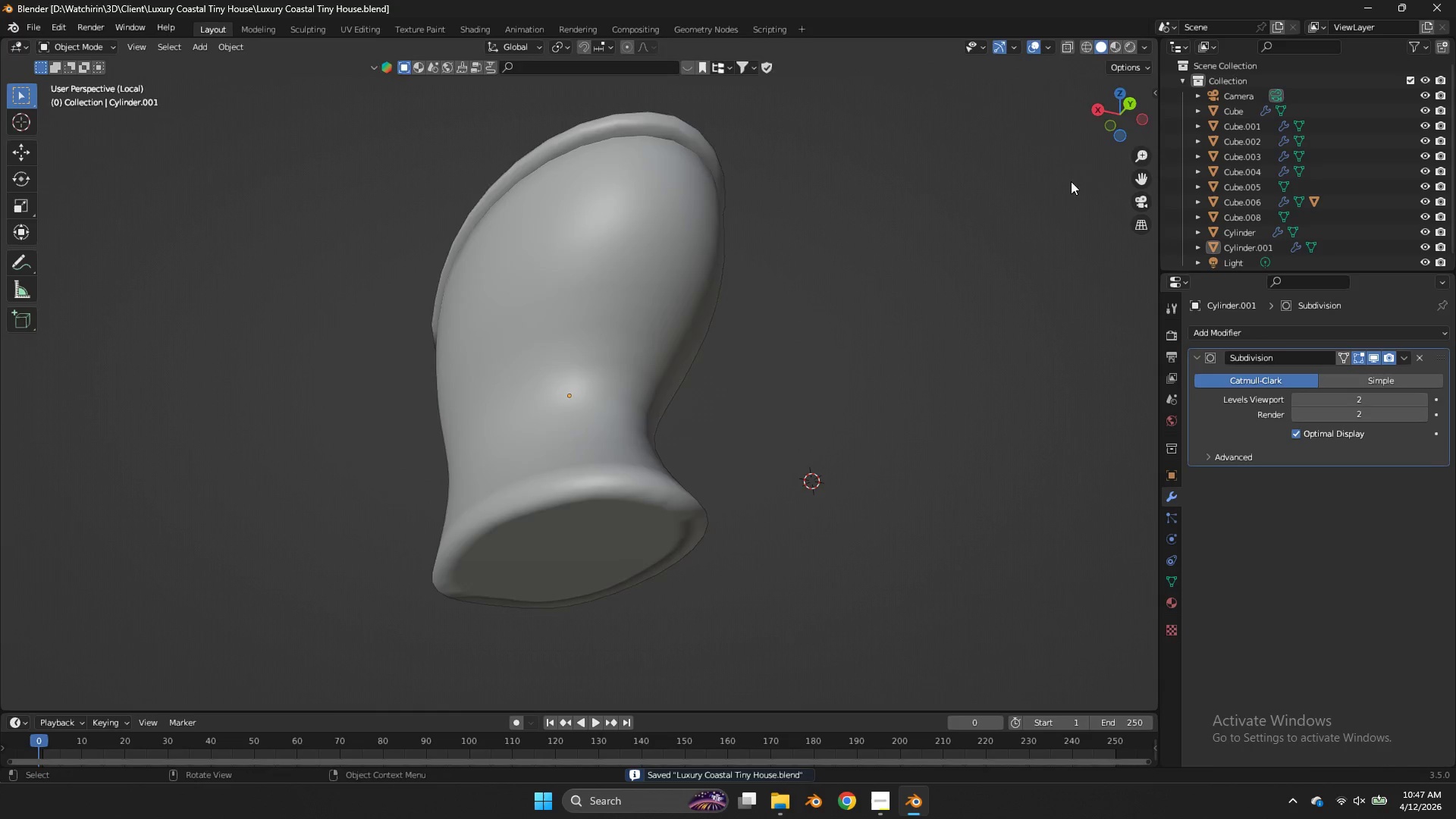 
key(Tab)
 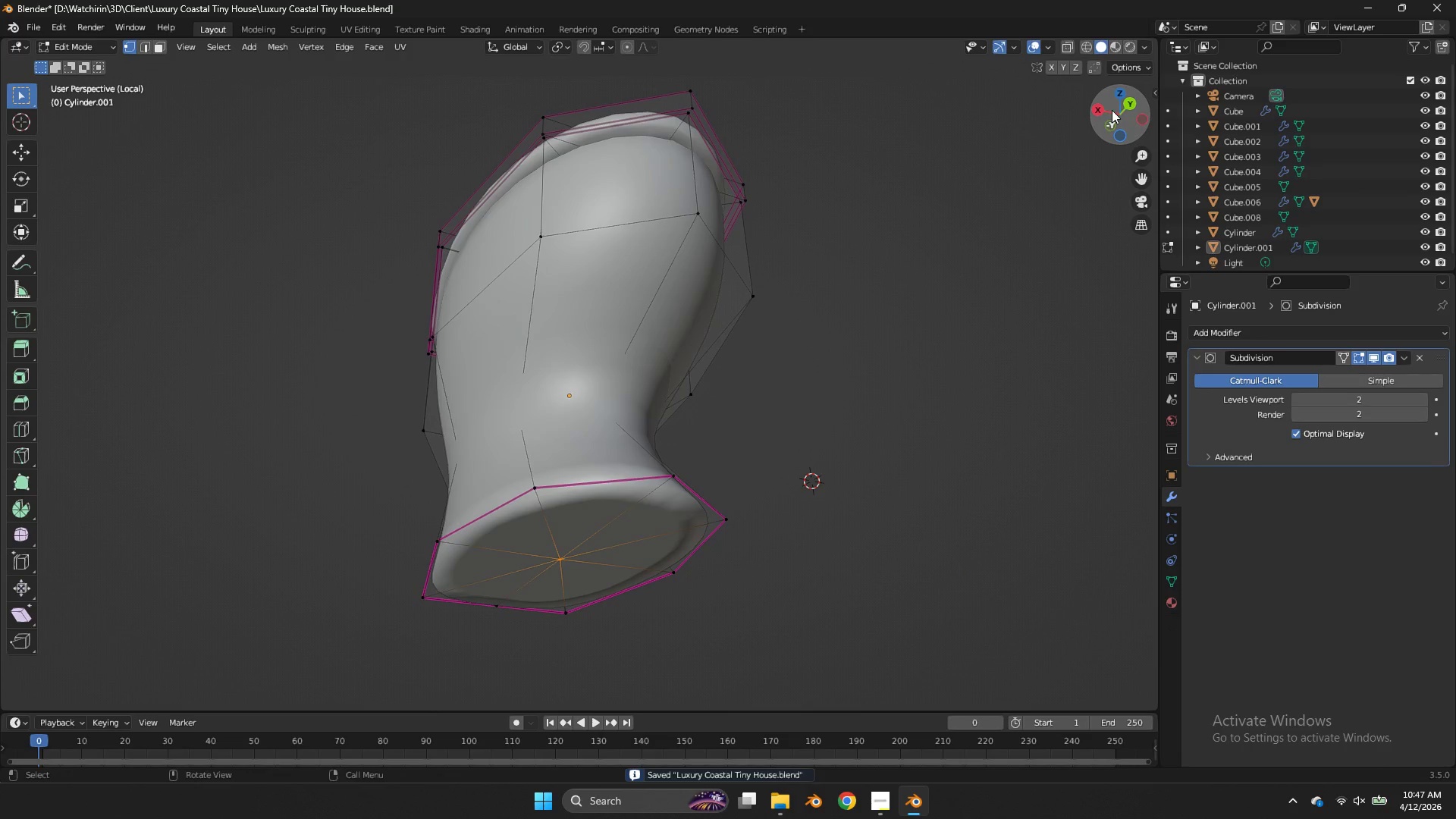 
left_click([1100, 112])
 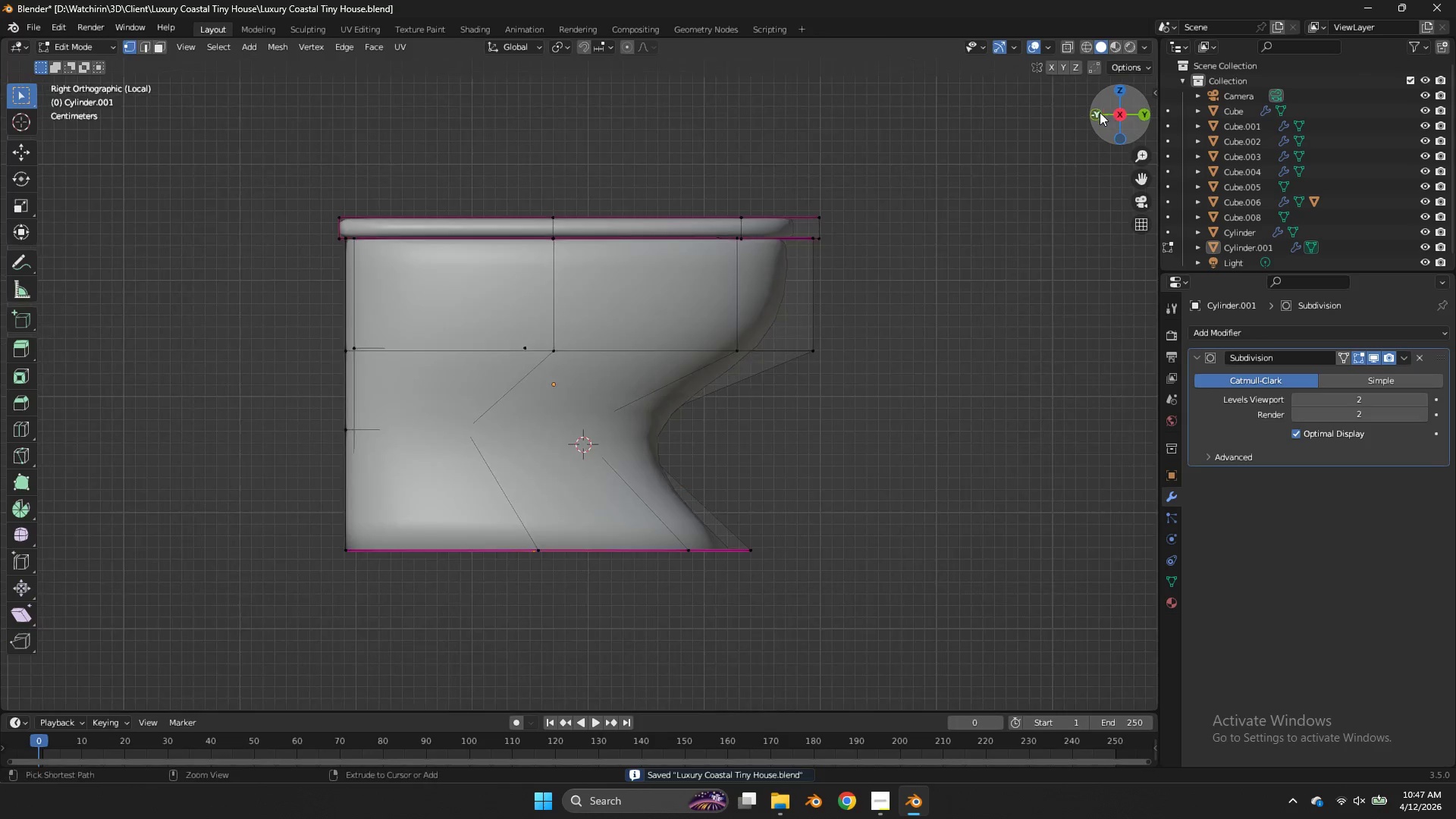 
key(Control+ControlLeft)
 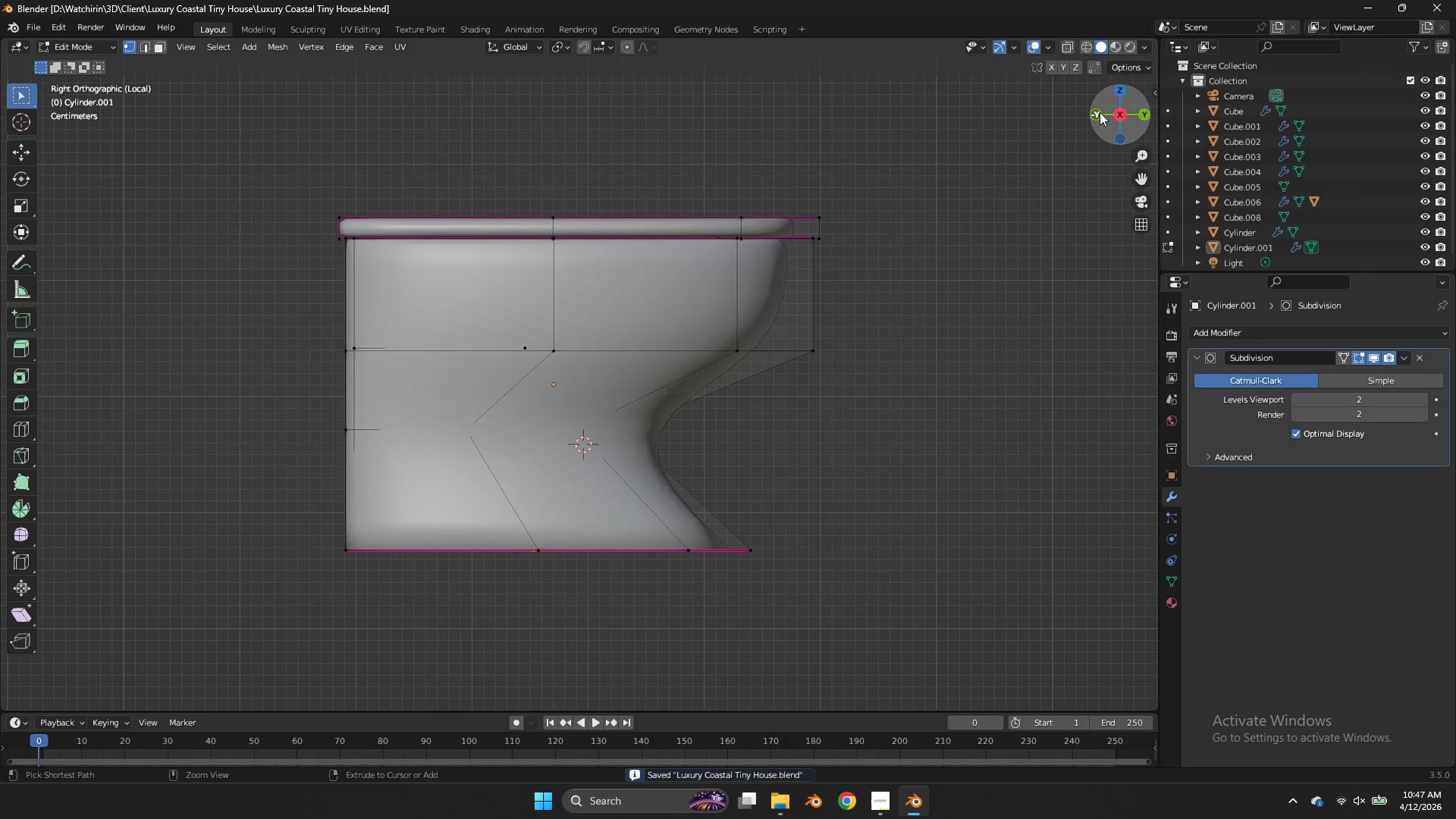 
key(Control+S)
 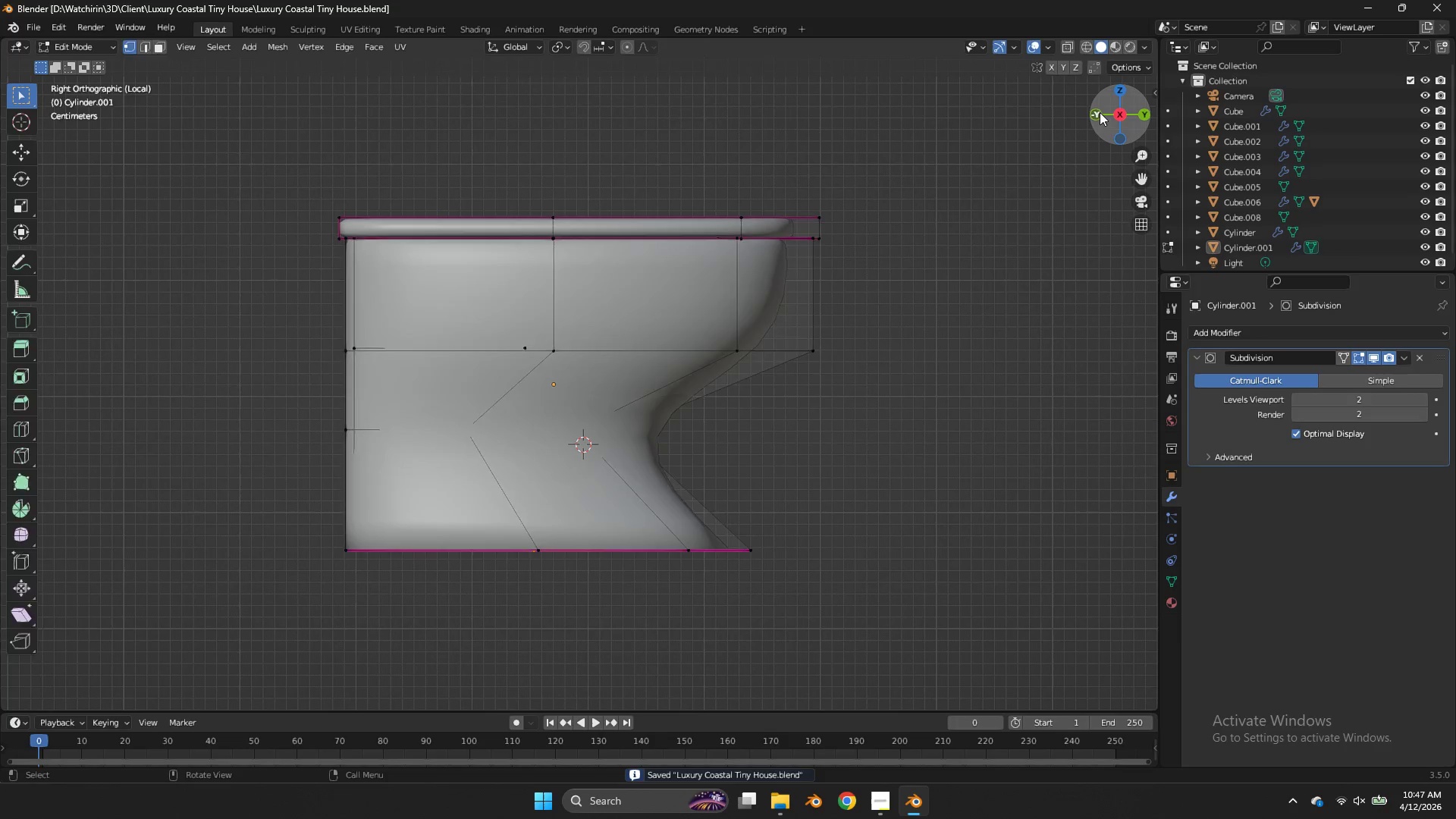 
key(Tab)
 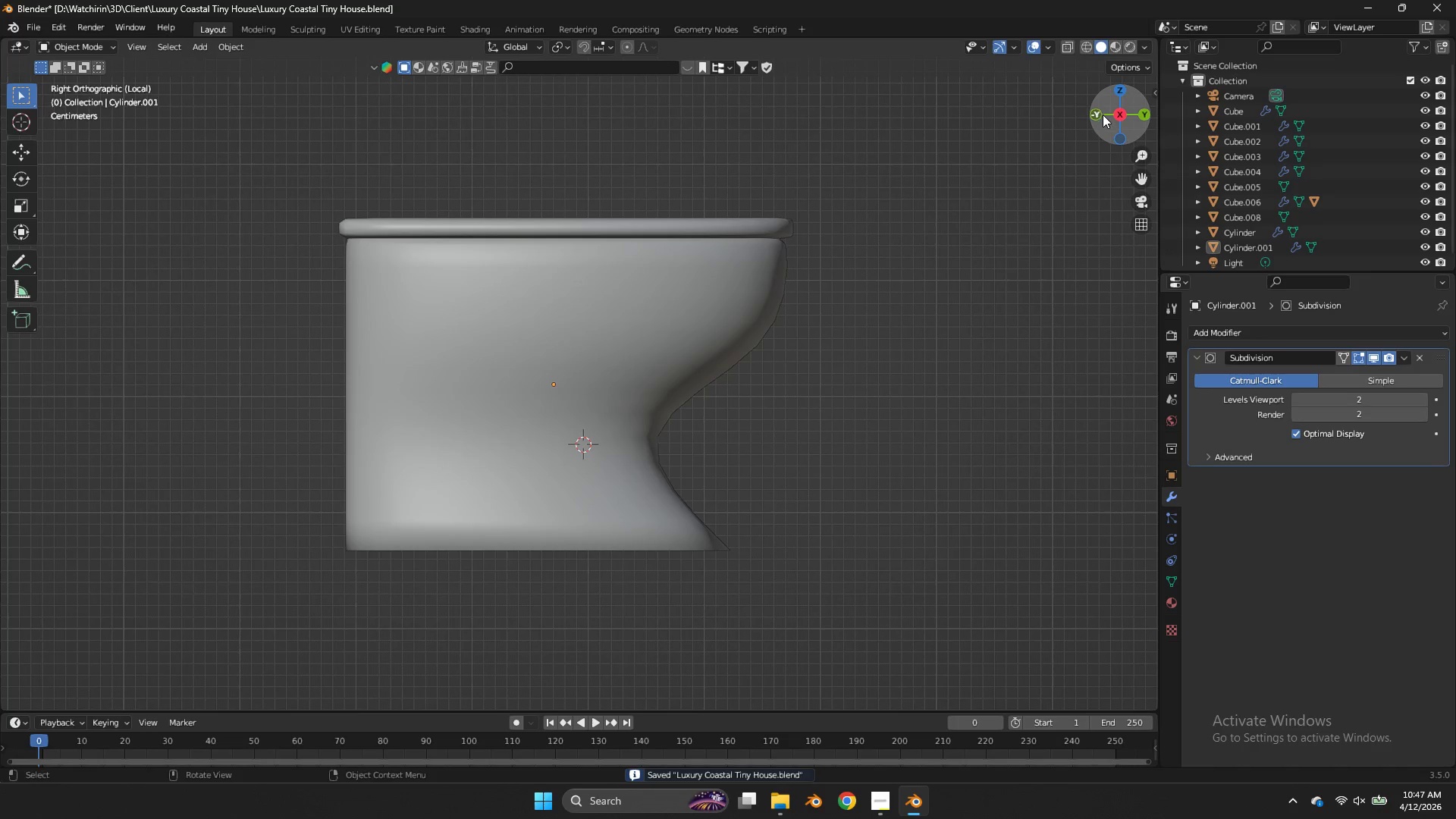 
left_click_drag(start_coordinate=[1103, 115], to_coordinate=[1075, 144])
 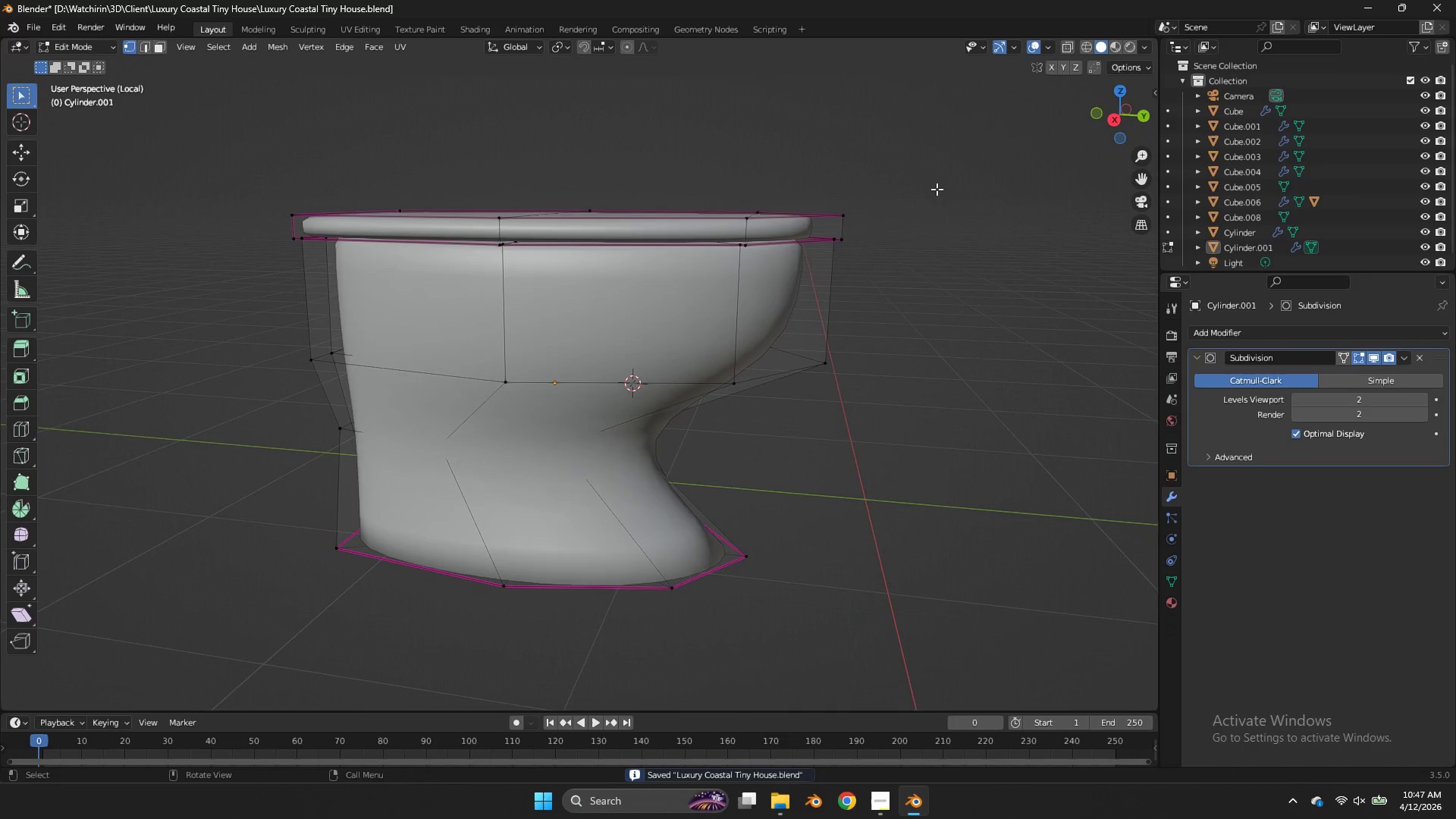 
key(Tab)
 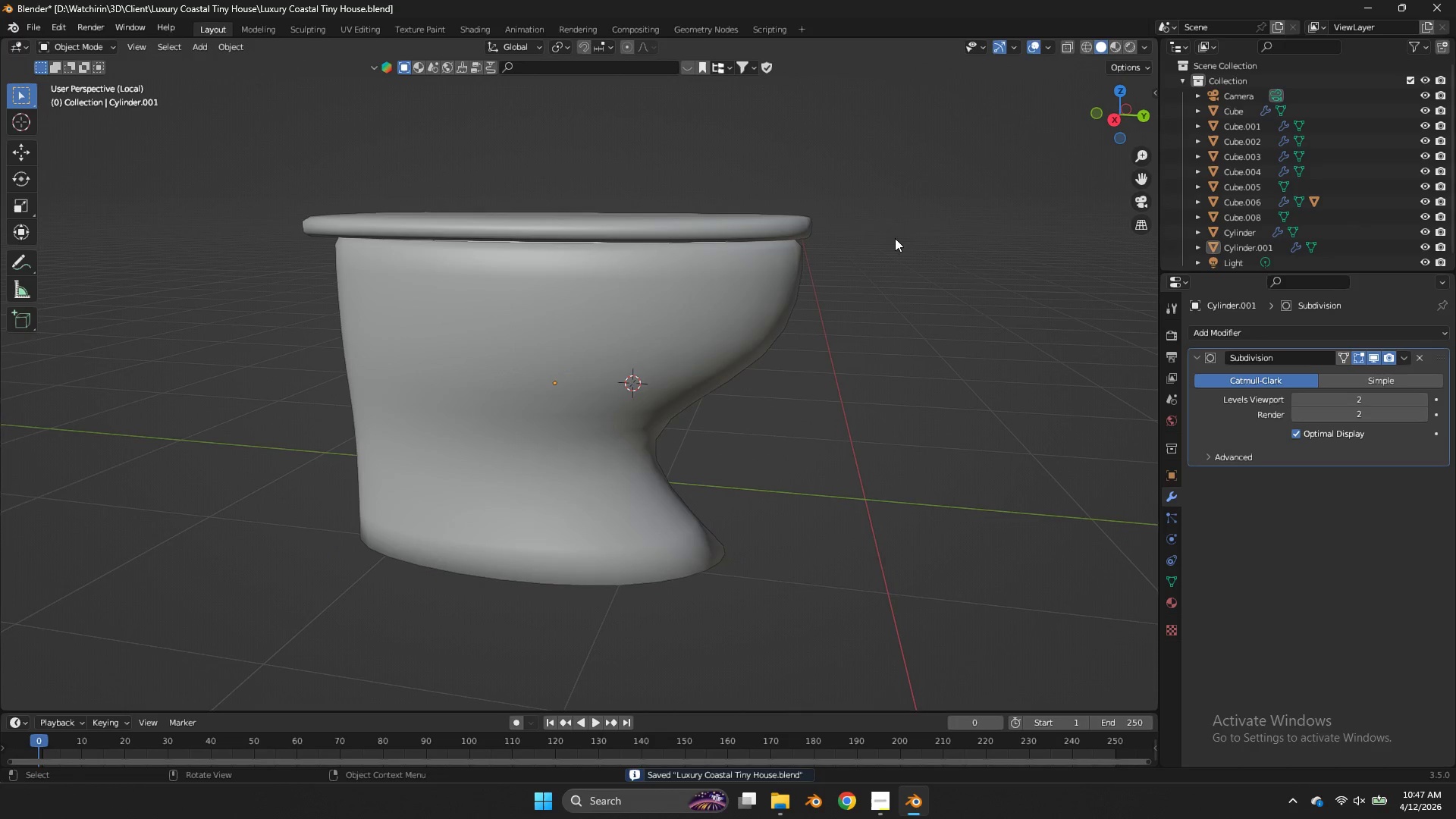 
key(Tab)
 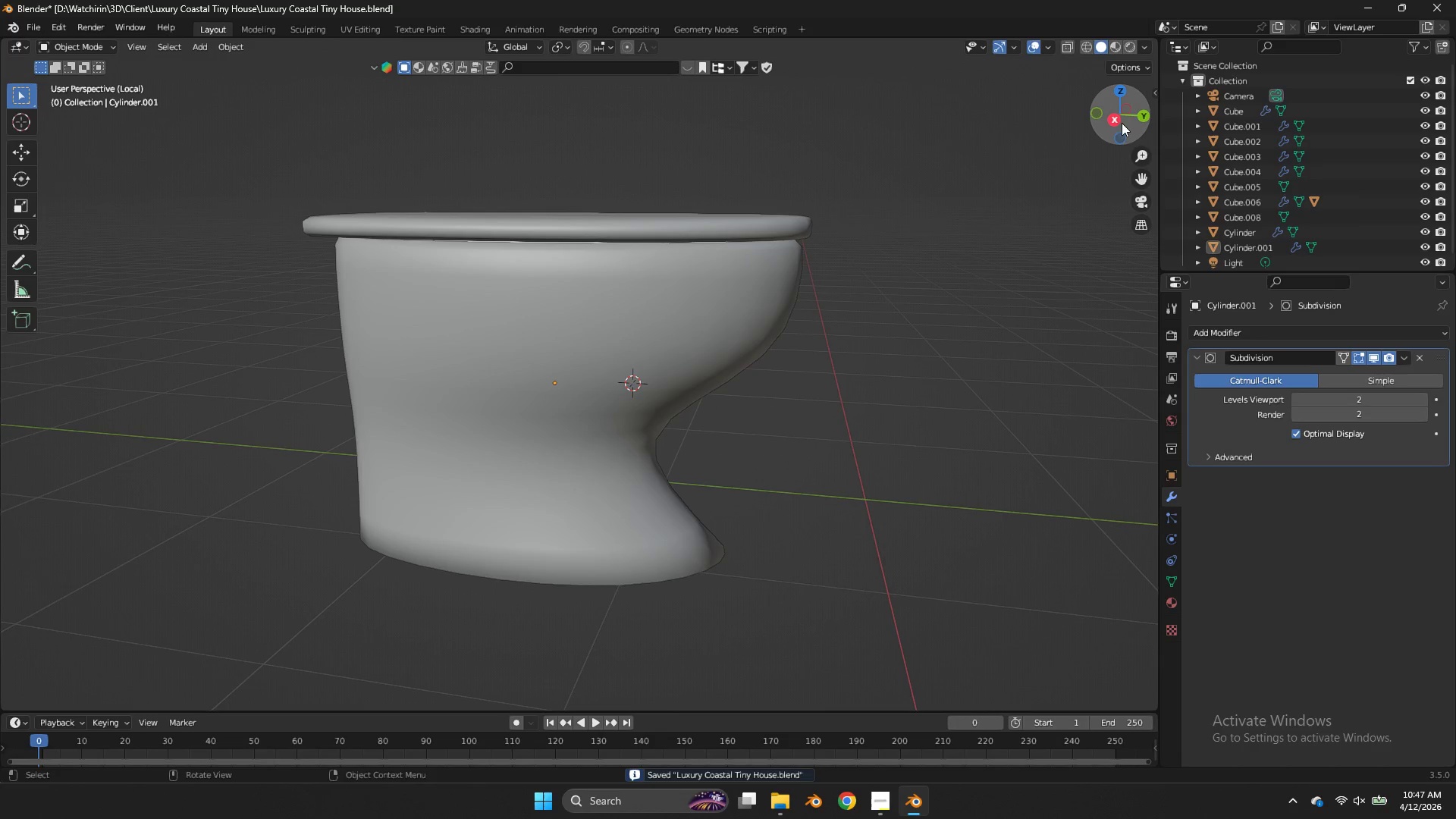 
left_click([1116, 124])
 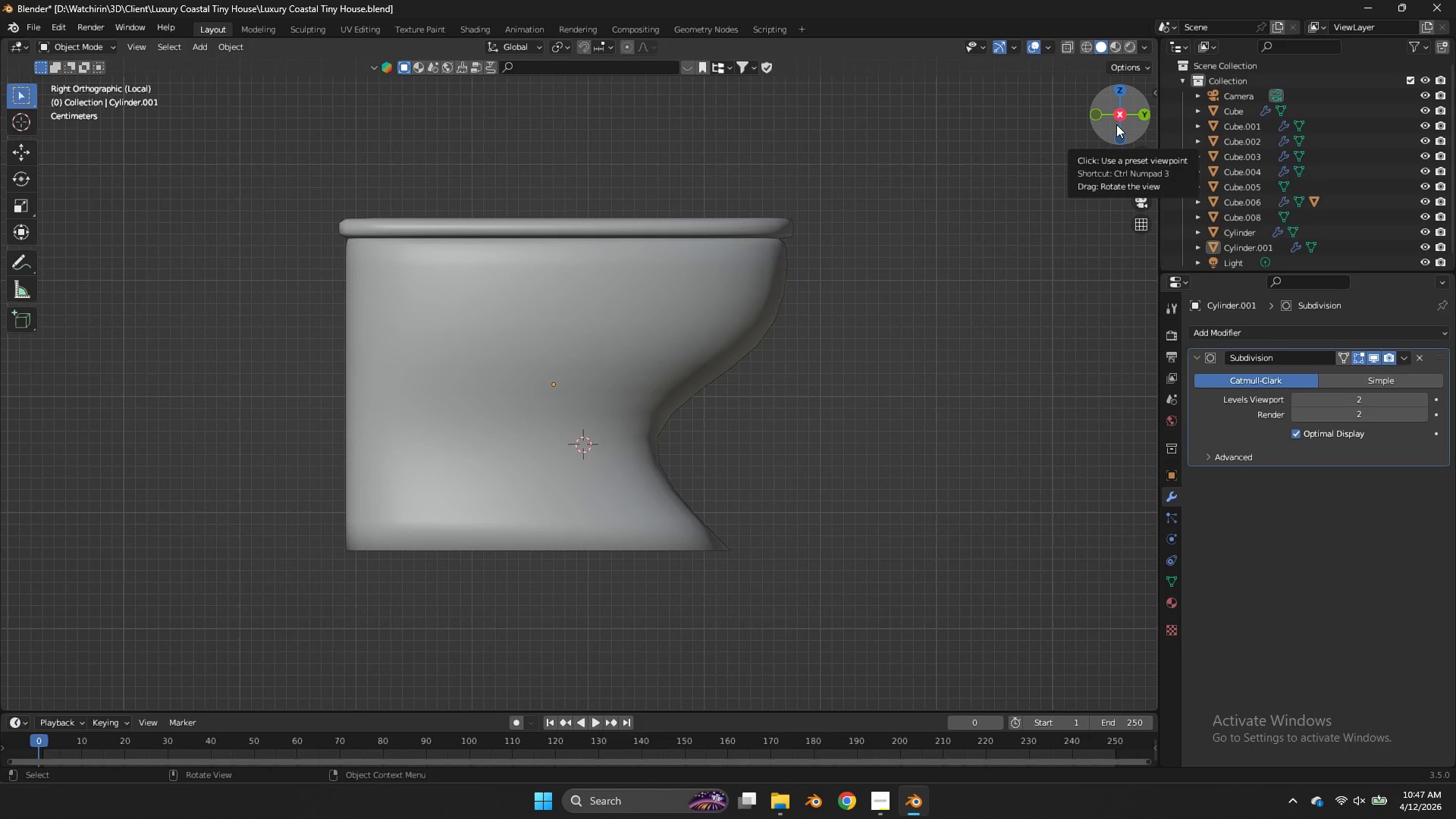 
wait(17.88)
 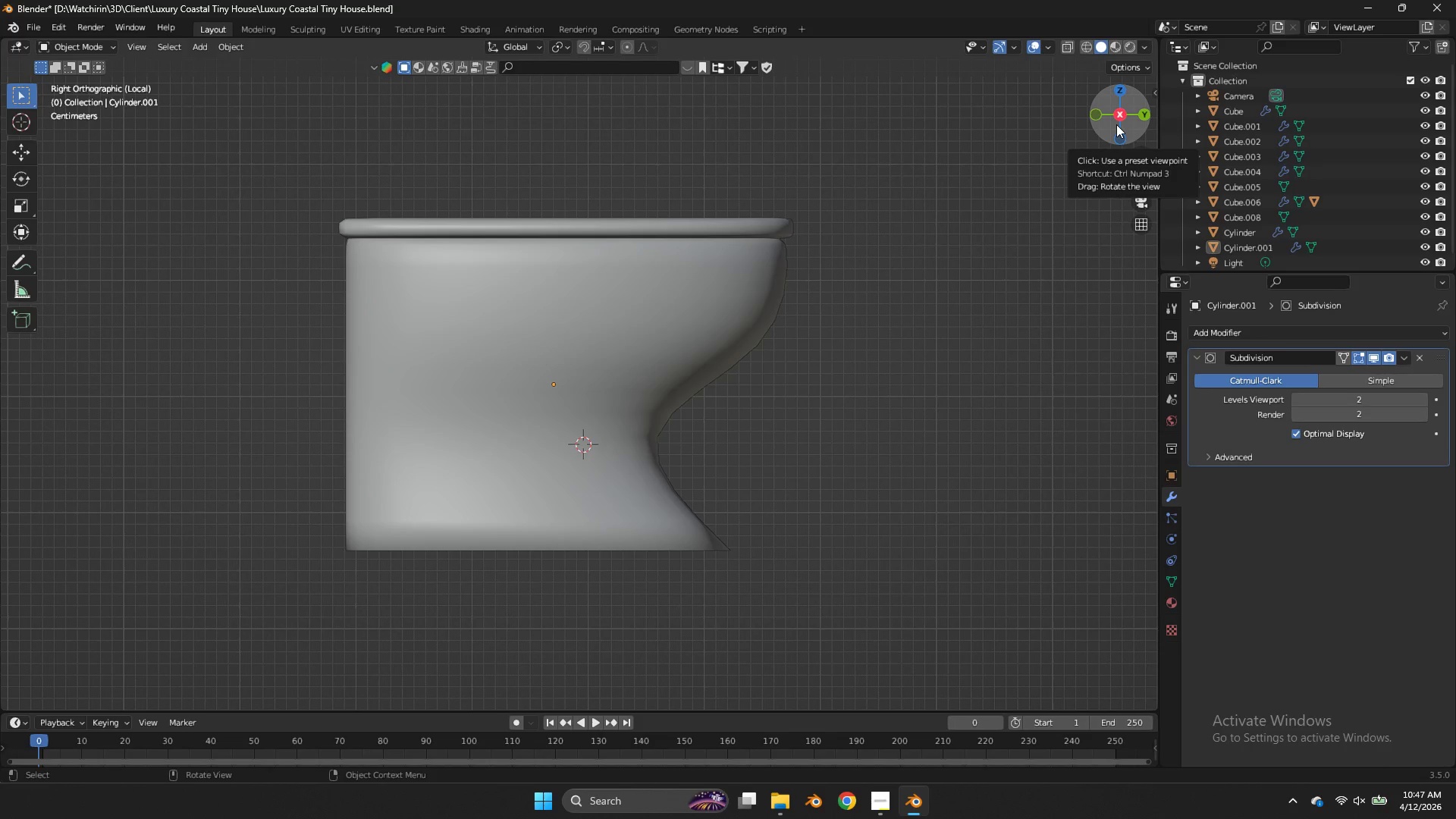 
key(NumpadDivide)
 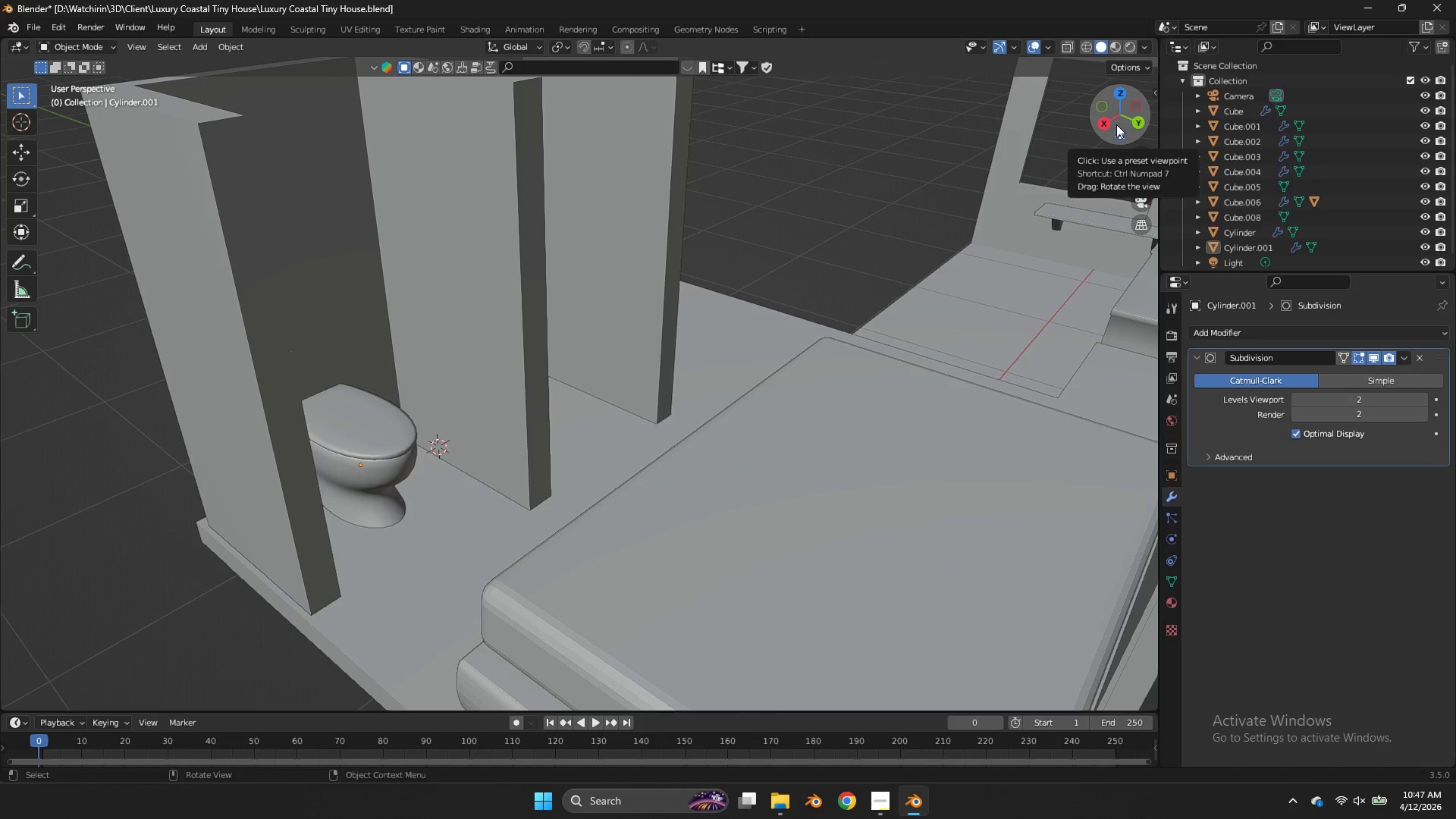 
left_click_drag(start_coordinate=[1122, 124], to_coordinate=[1064, 132])
 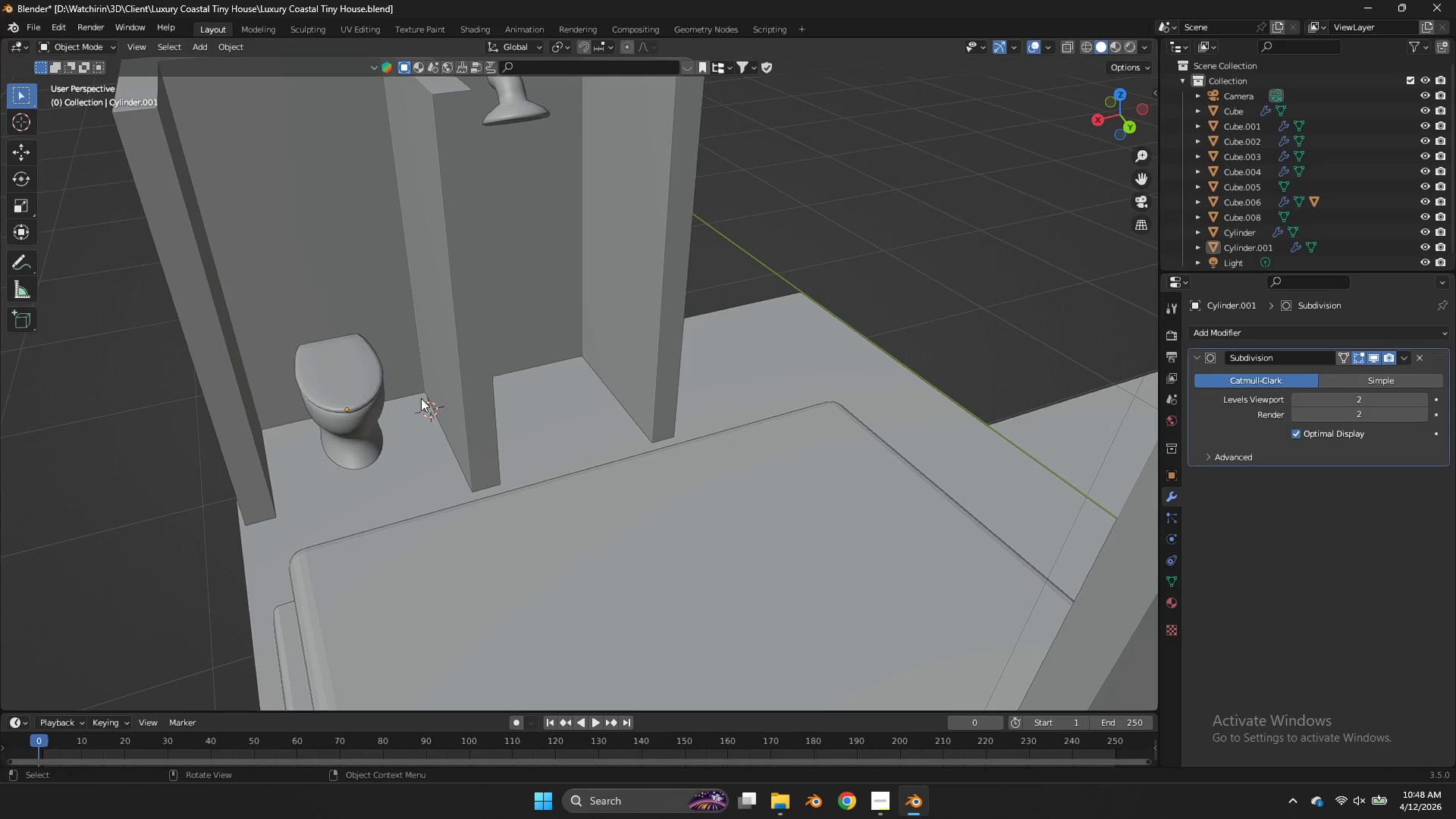 
left_click([421, 398])
 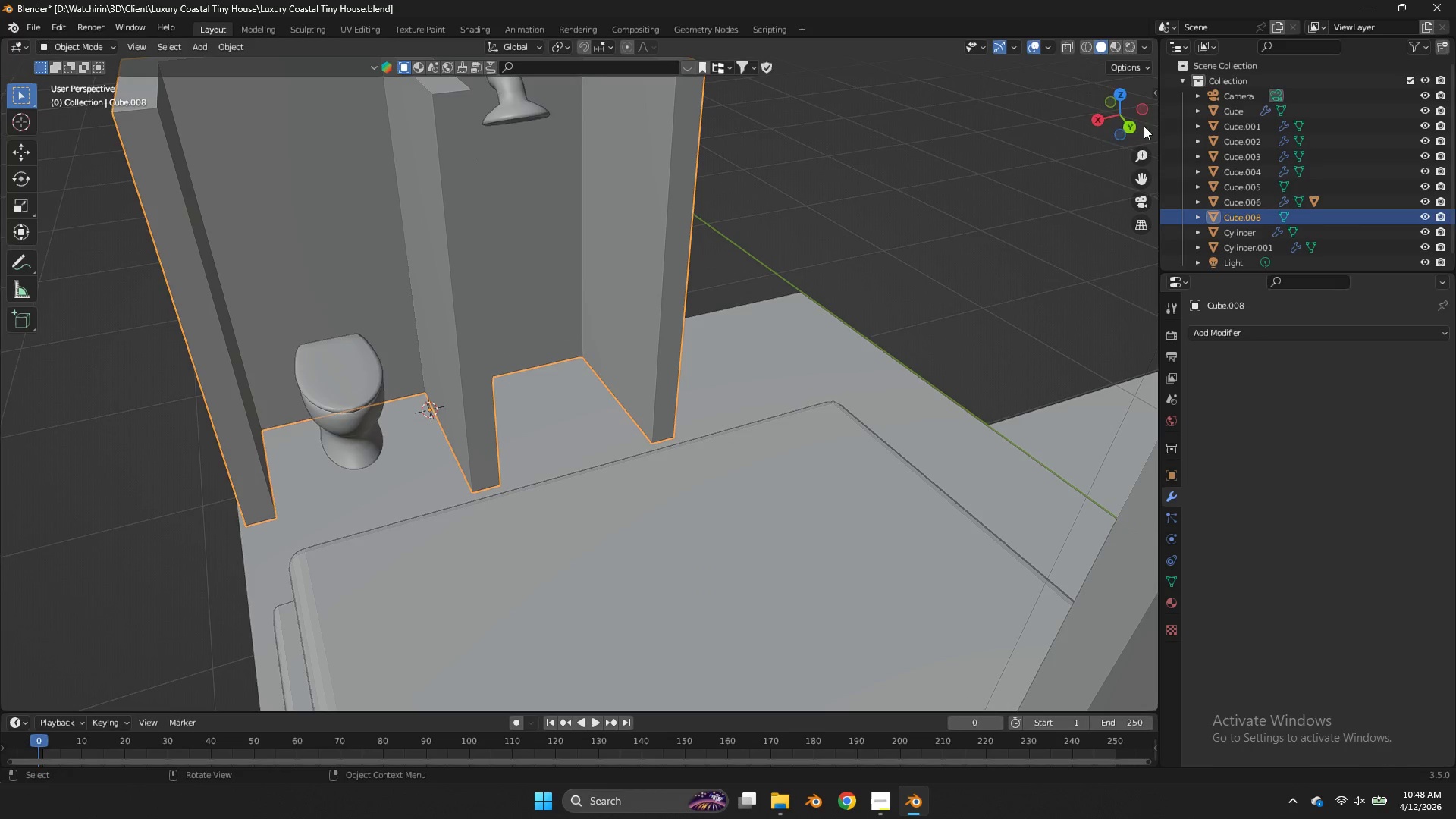 
left_click([1124, 99])
 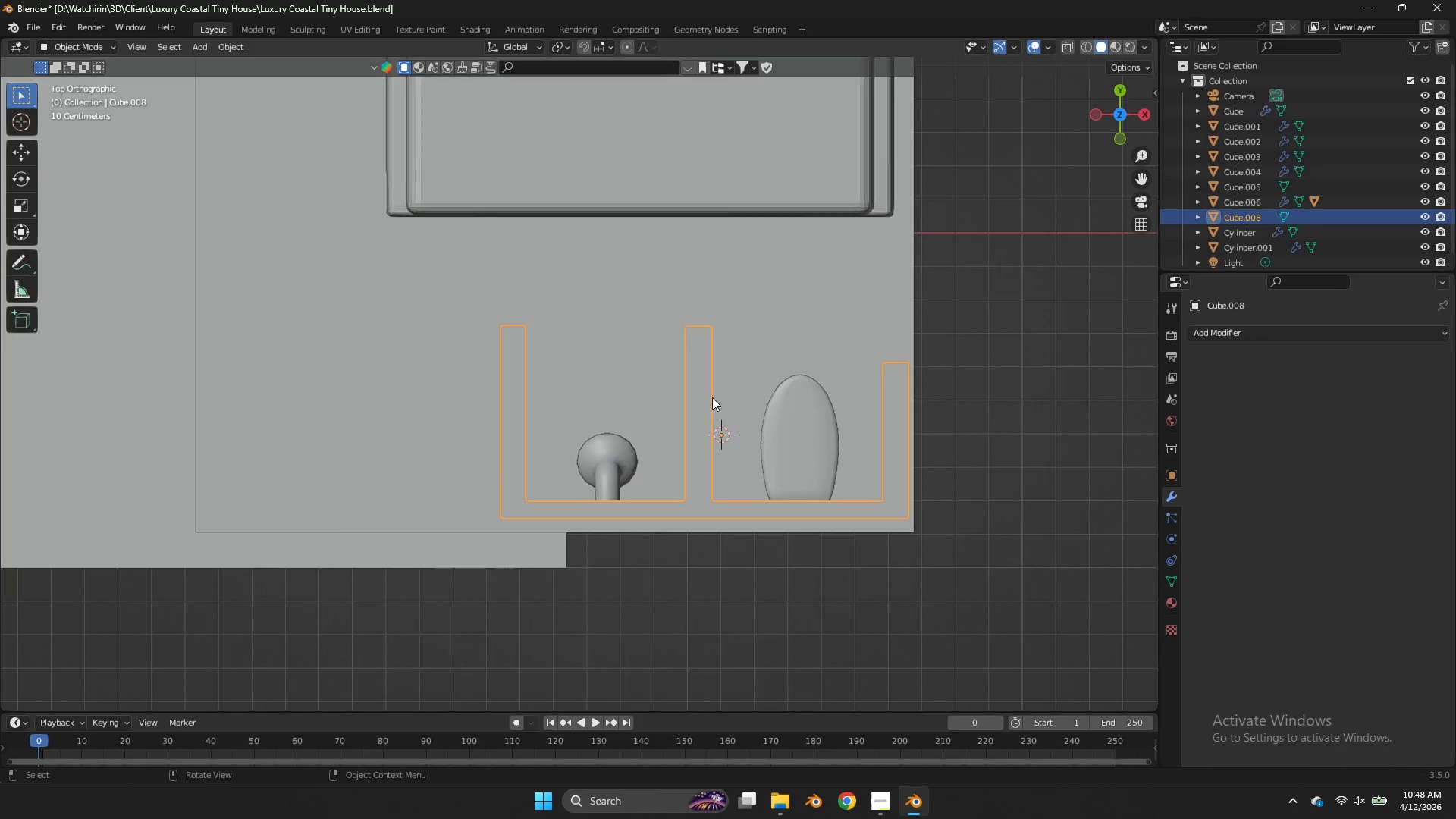 
type(z)
key(Tab)
type(gx)
key(Tab)
 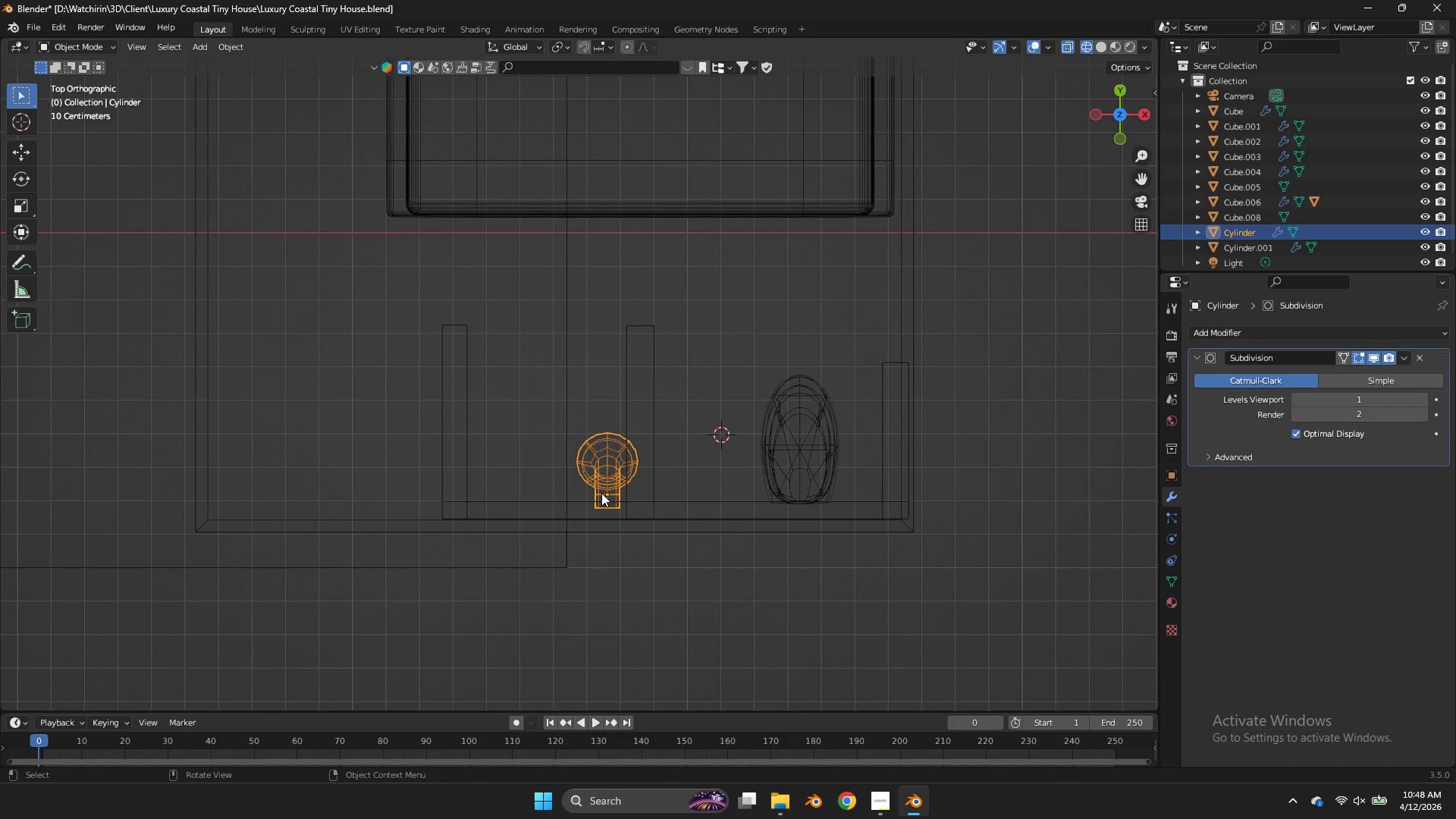 
left_click_drag(start_coordinate=[757, 288], to_coordinate=[414, 579])
 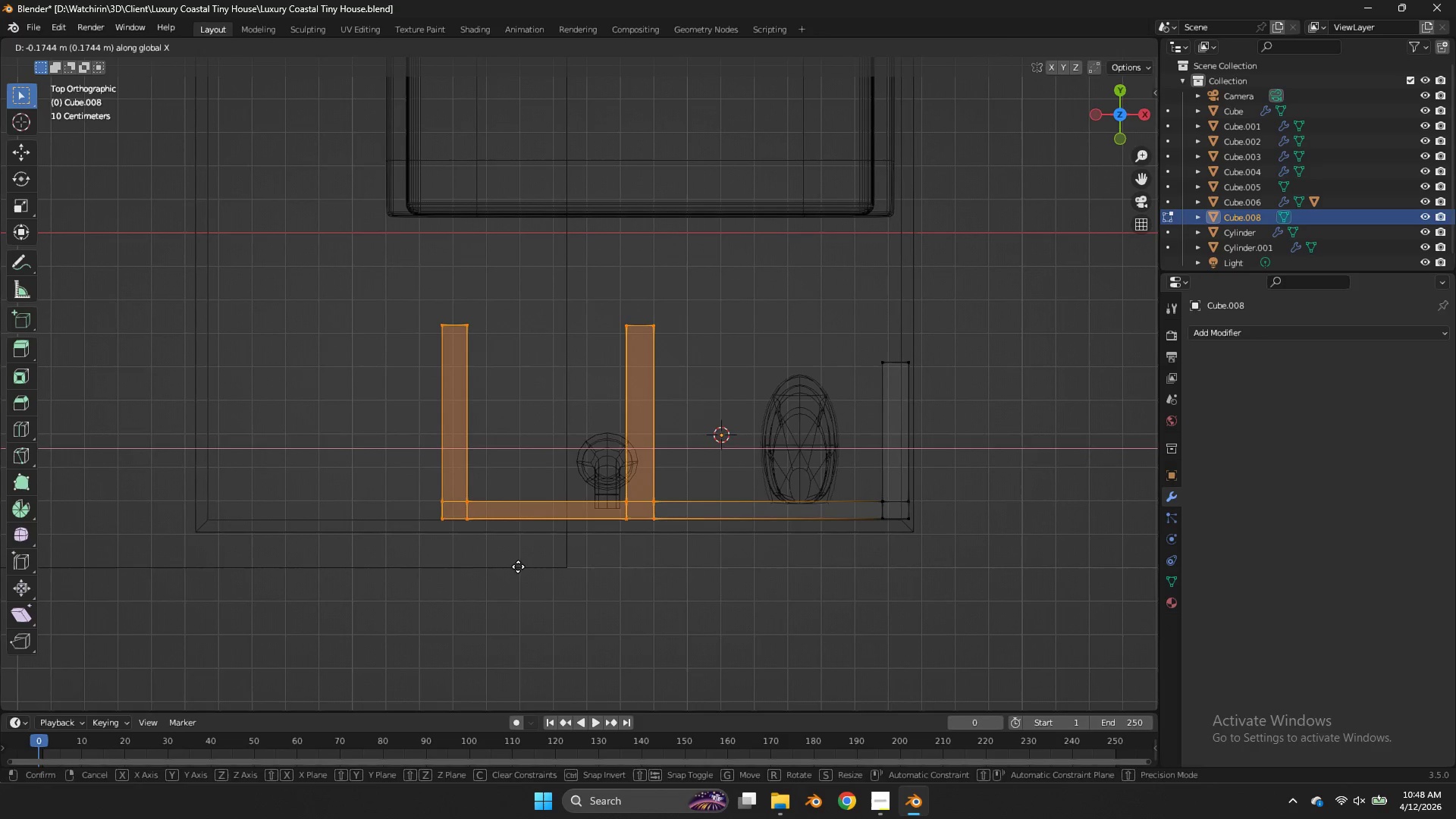 
left_click_drag(start_coordinate=[518, 566], to_coordinate=[520, 560])
 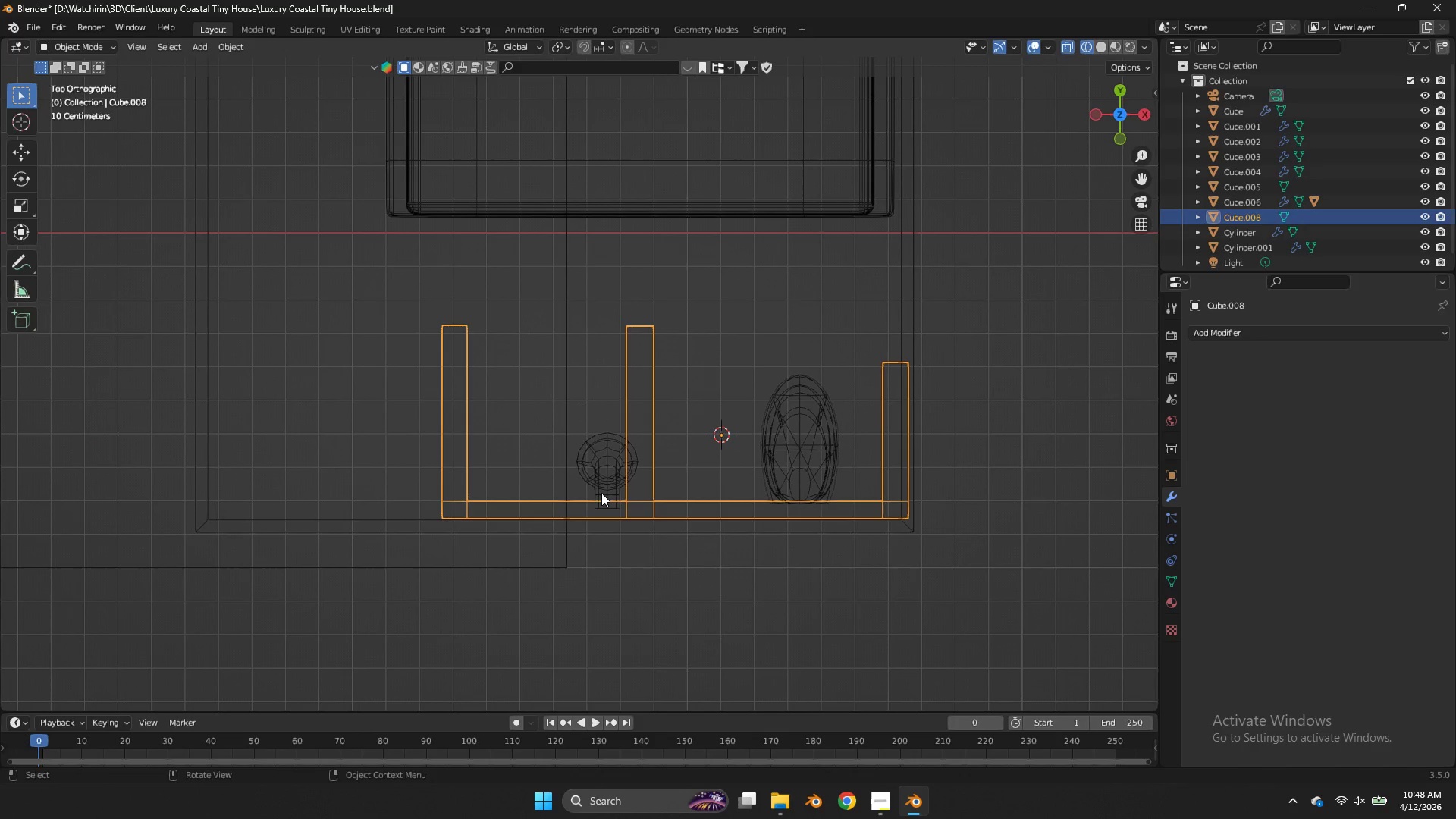 
double_click([601, 493])
 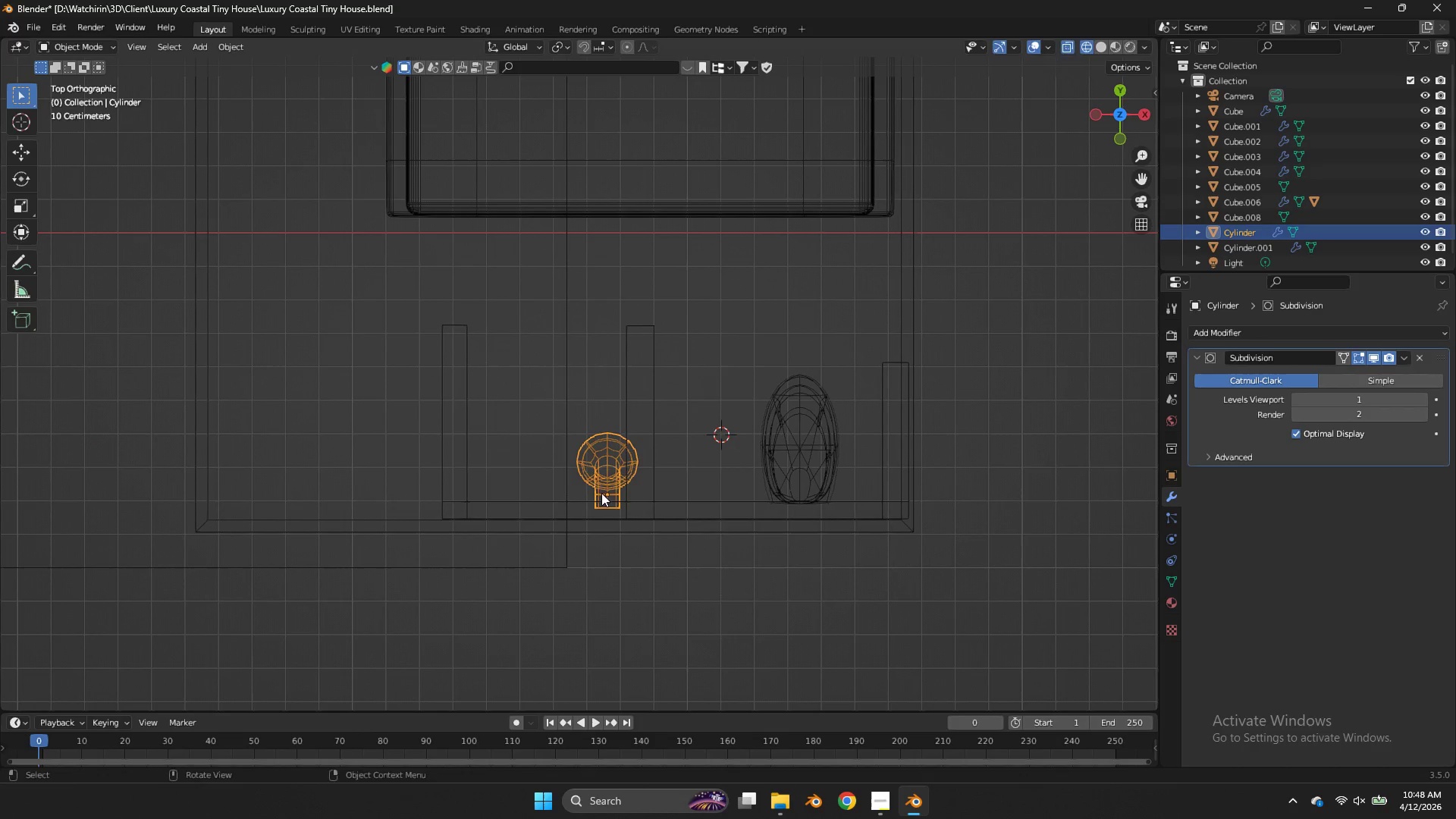 
type(gx)
 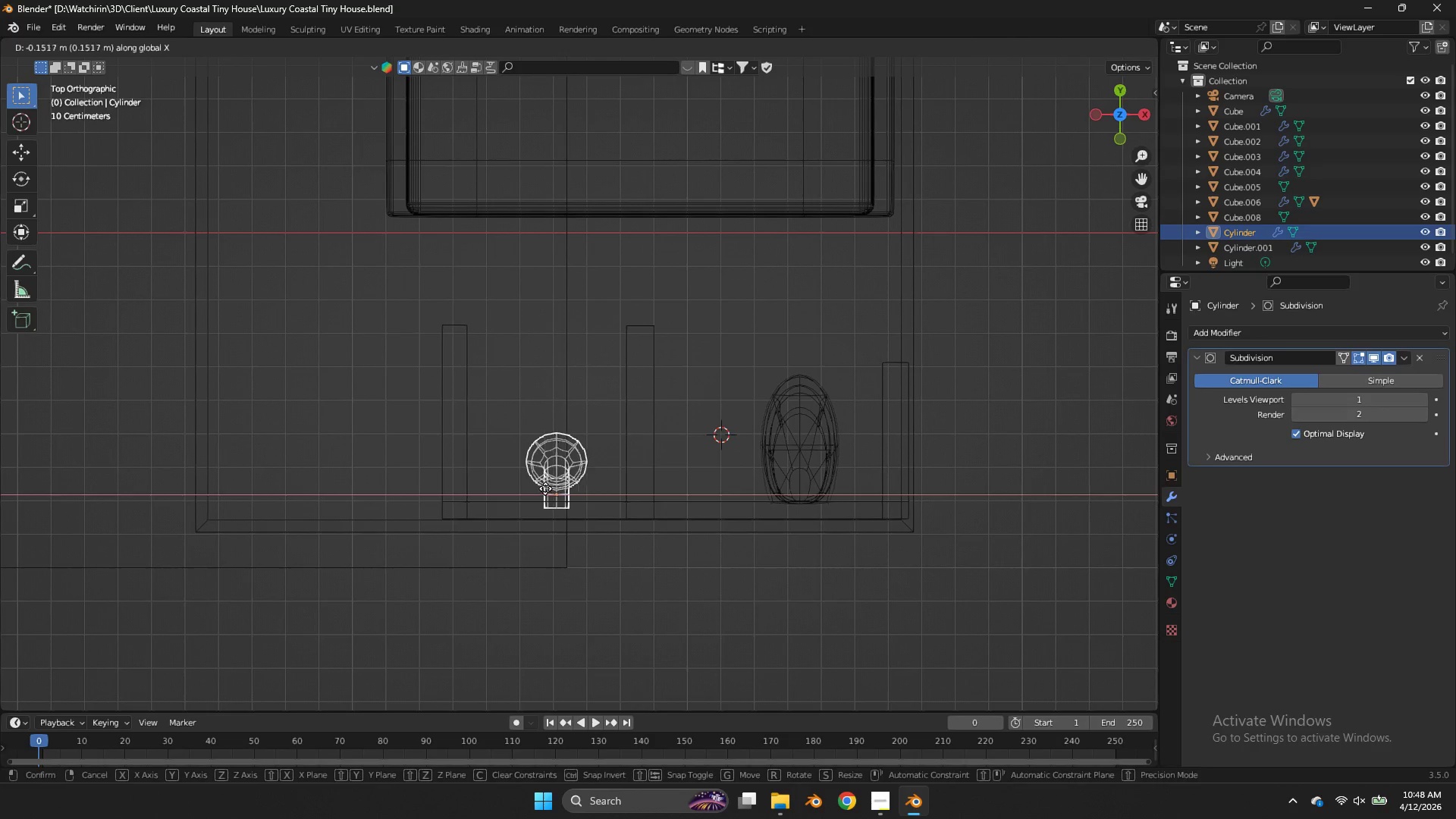 
left_click([543, 488])
 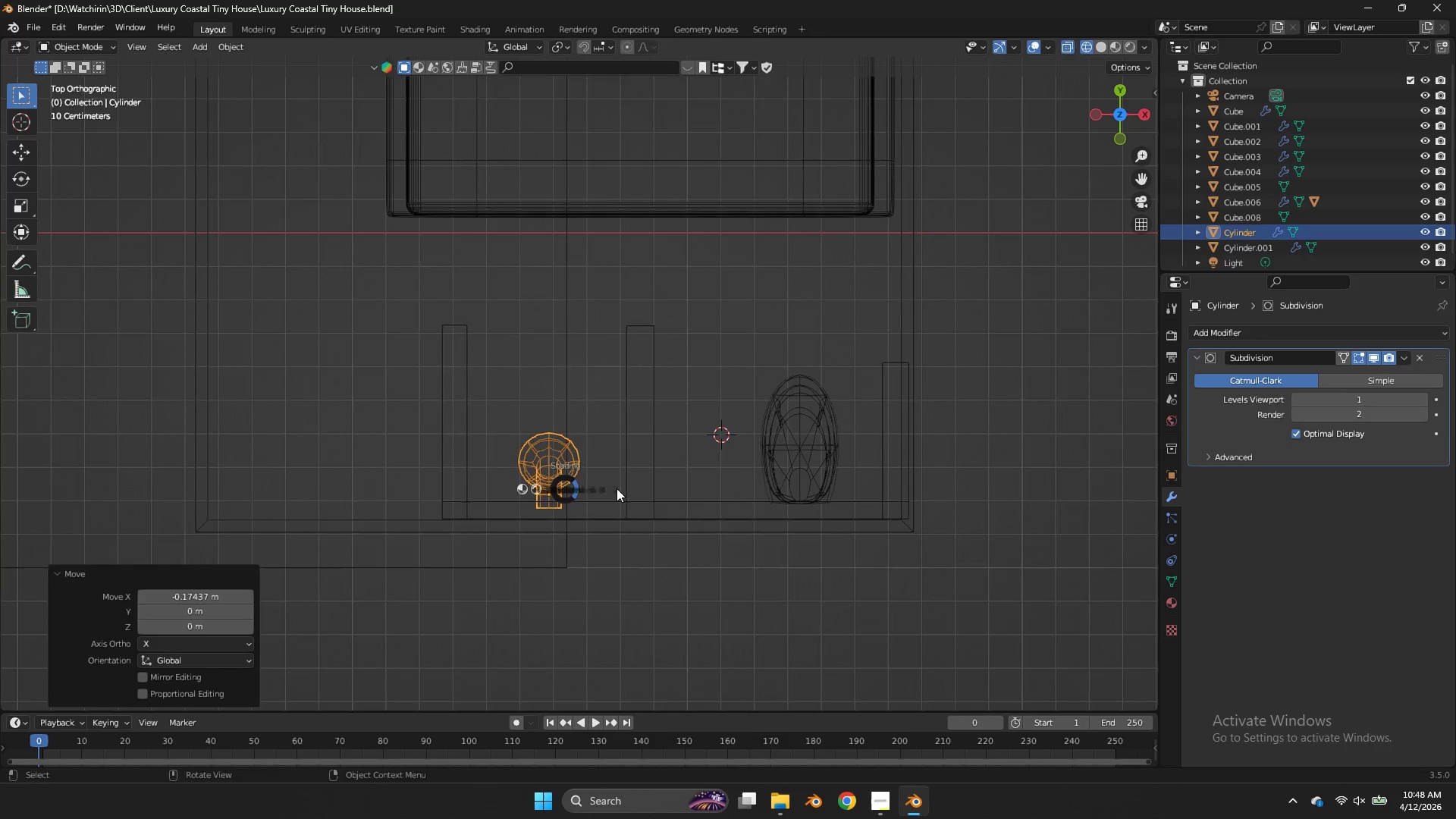 
key(Z)
 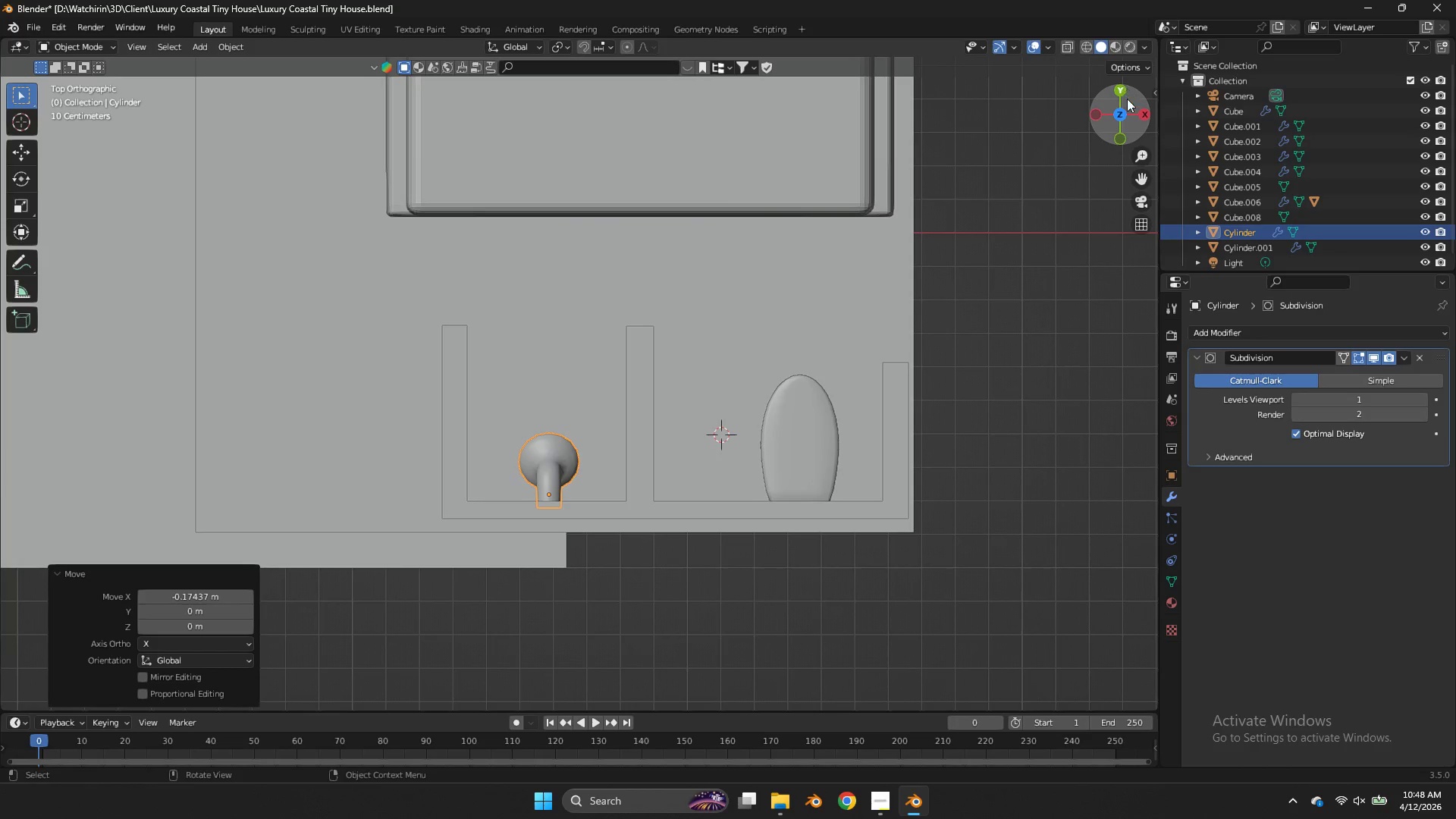 
left_click_drag(start_coordinate=[1127, 102], to_coordinate=[390, 654])
 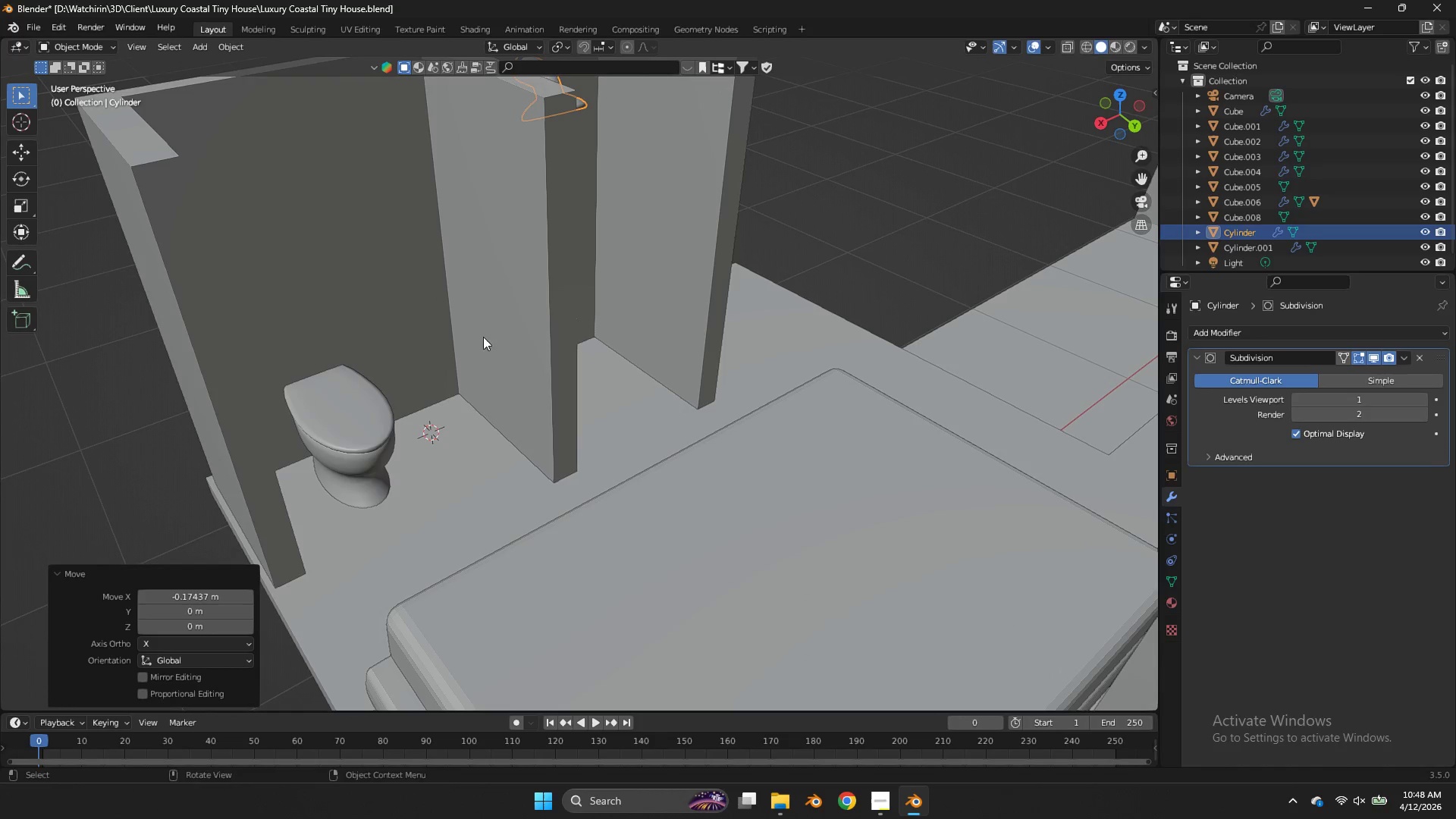 
key(Shift+ShiftLeft)
 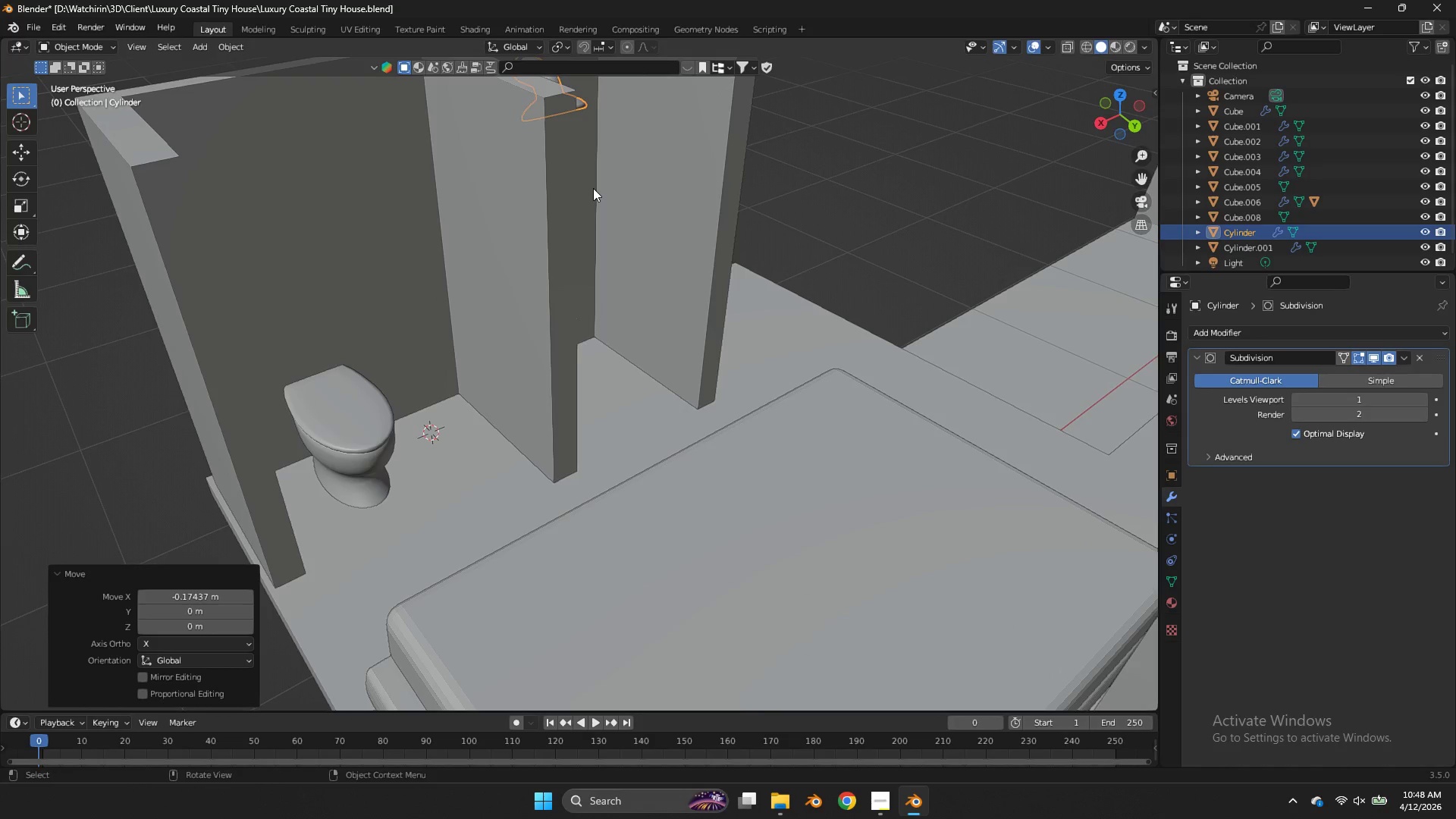 
hold_key(key=ShiftLeft, duration=0.7)
left_click_drag(start_coordinate=[592, 189], to_coordinate=[289, 387])
 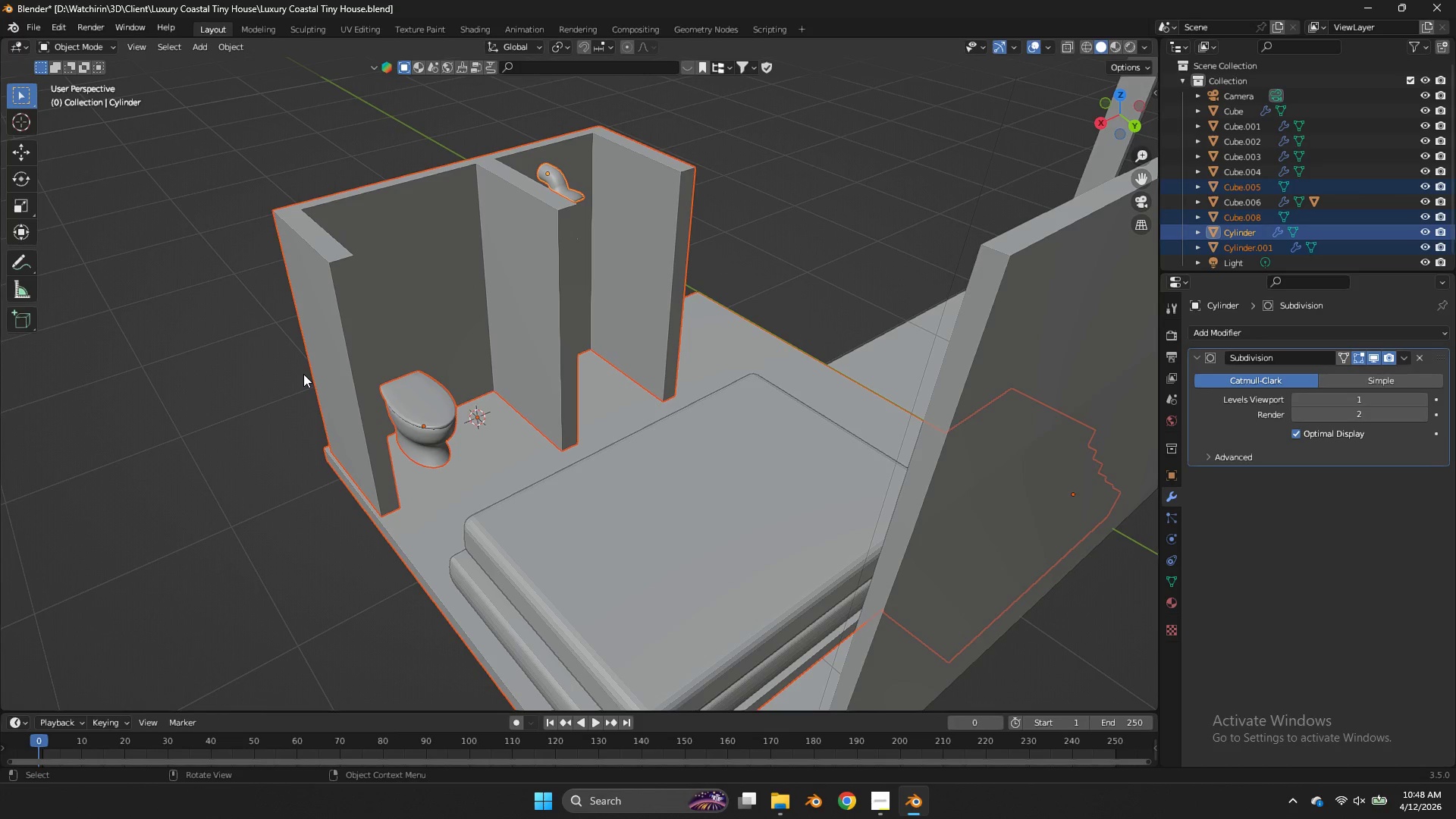 
scroll: coordinate [593, 188], scroll_direction: down, amount: 2.0
 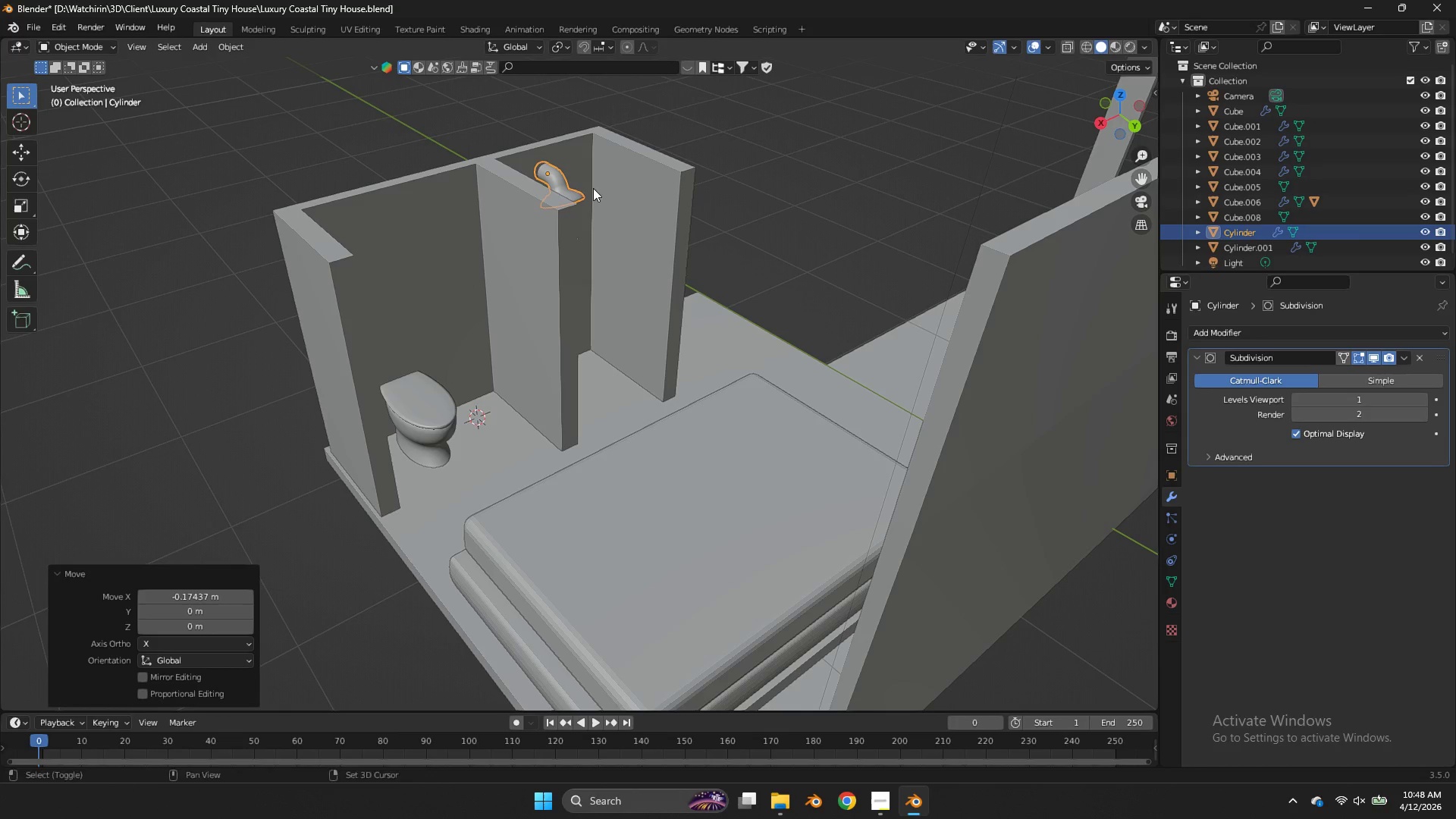 
key(NumpadDivide)
 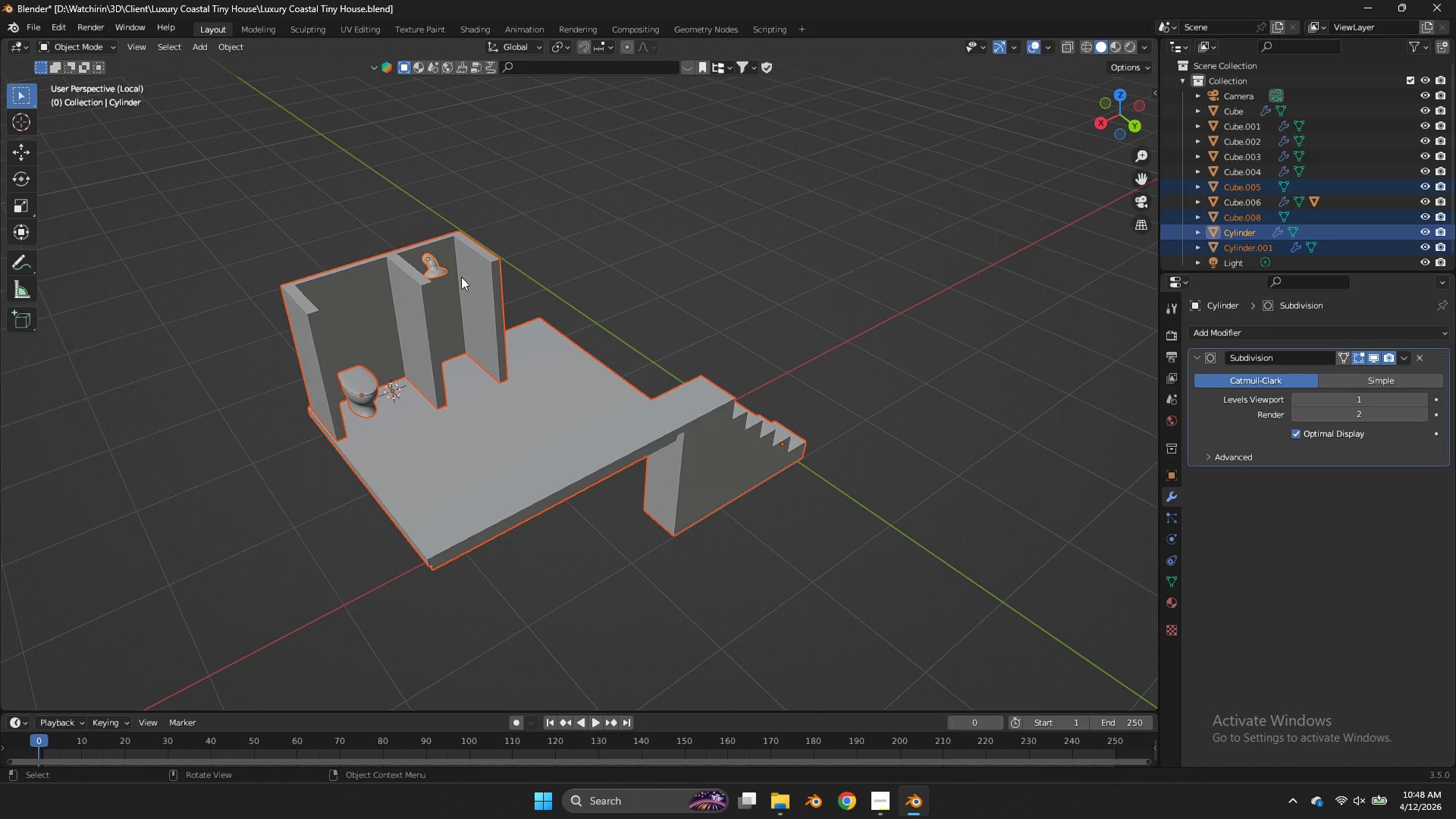 
key(Control+ControlLeft)
 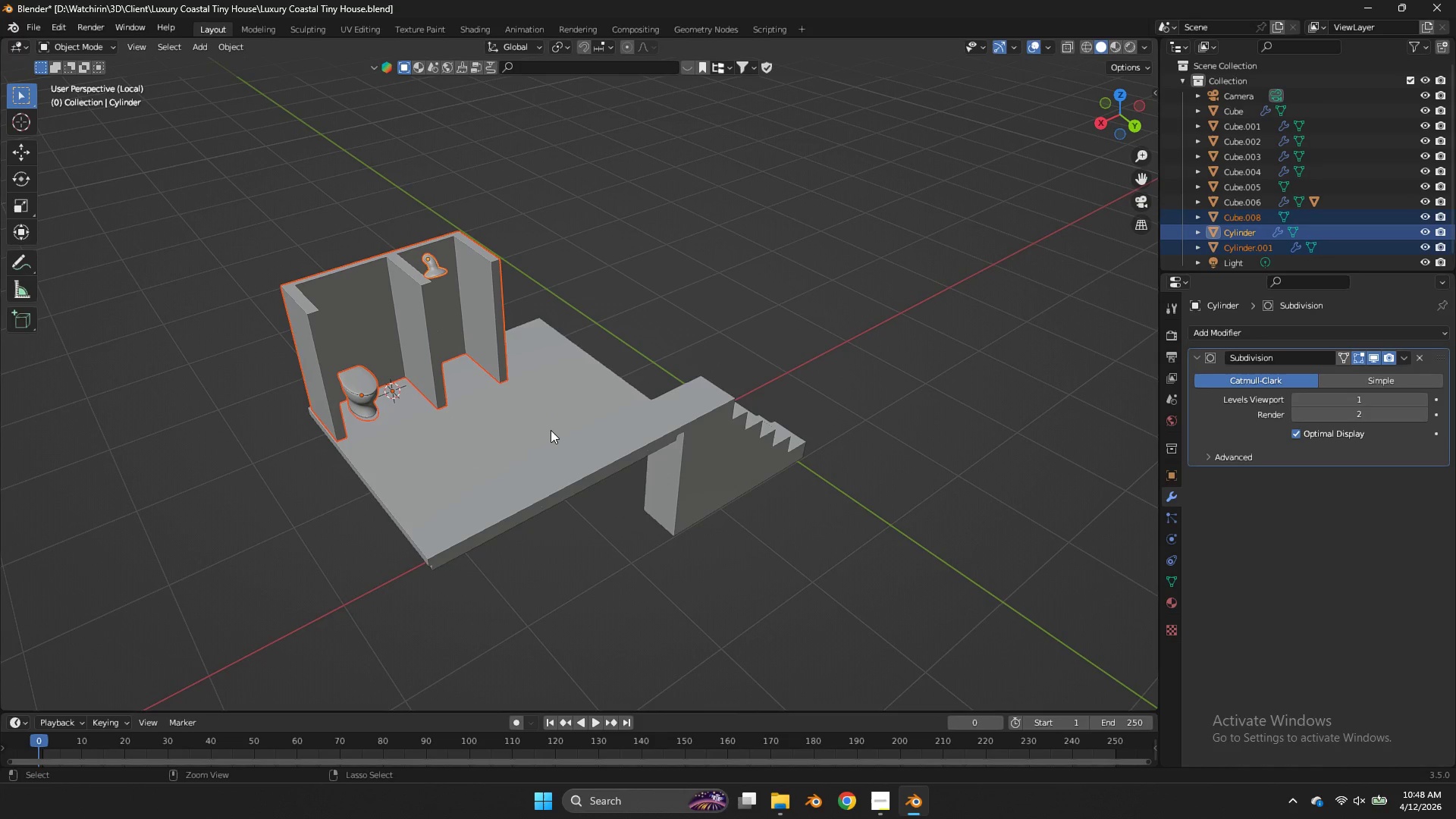 
left_click_drag(start_coordinate=[601, 363], to_coordinate=[551, 431])
 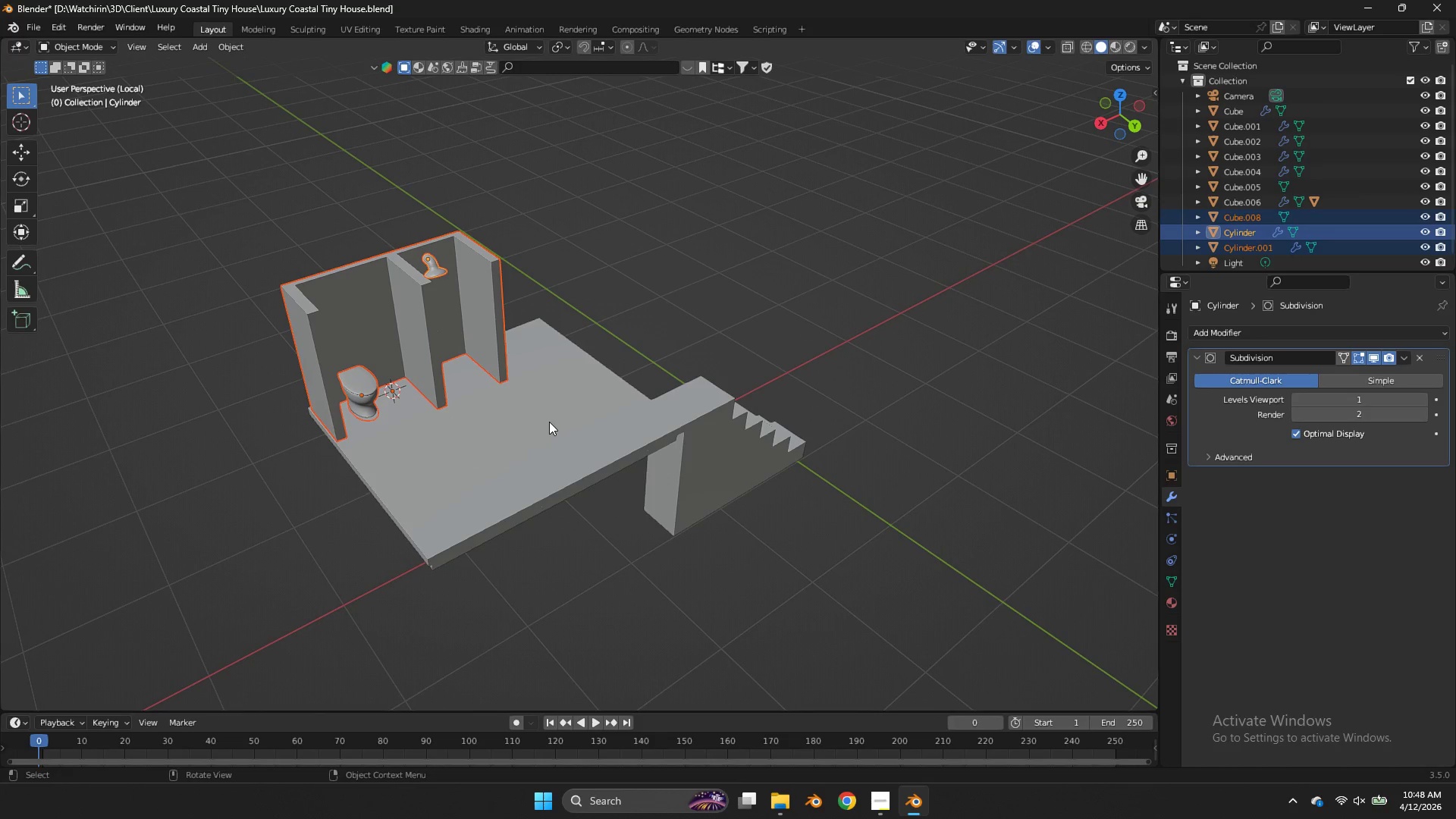 
key(NumpadDivide)
 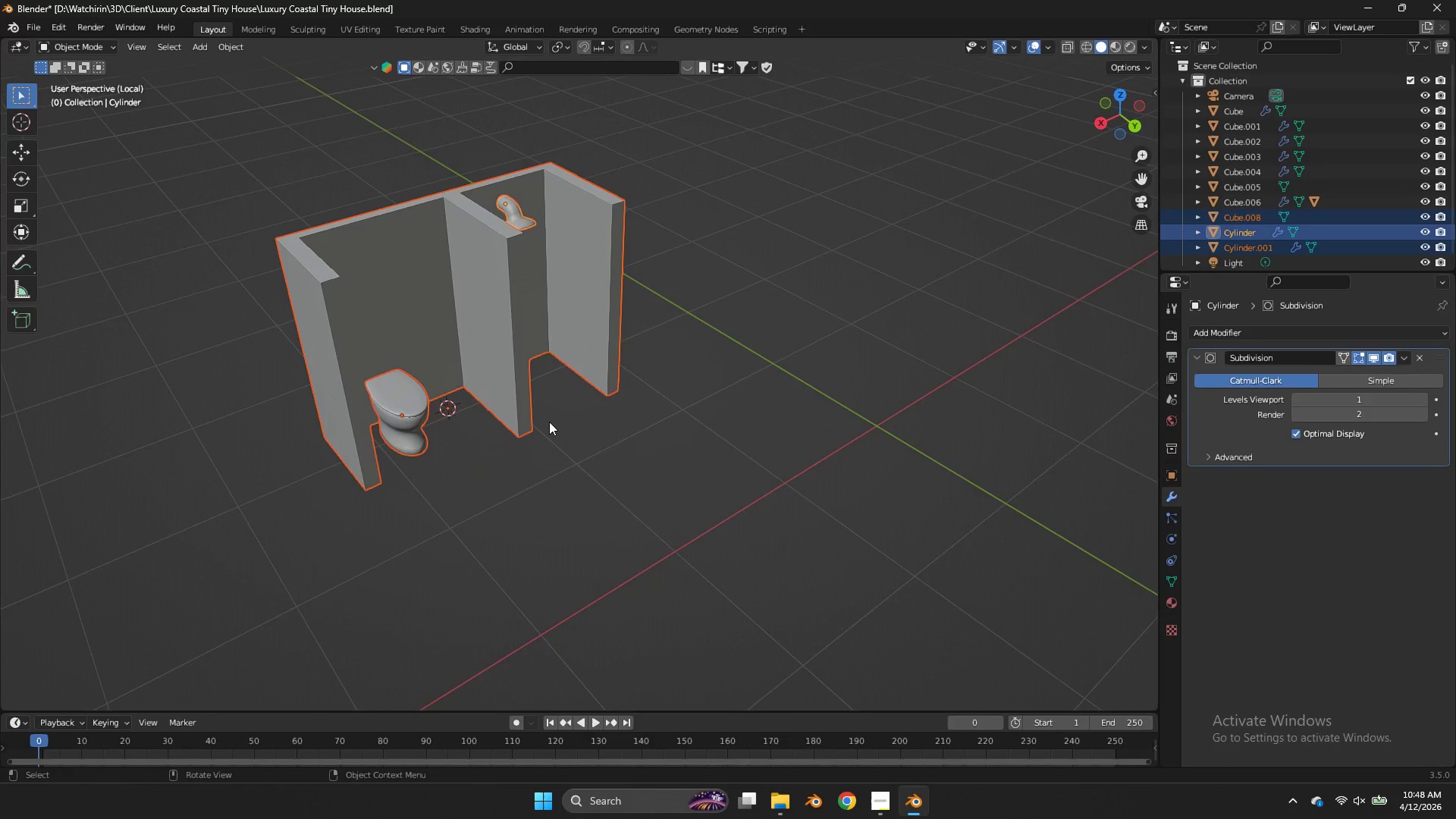 
key(NumpadDivide)
 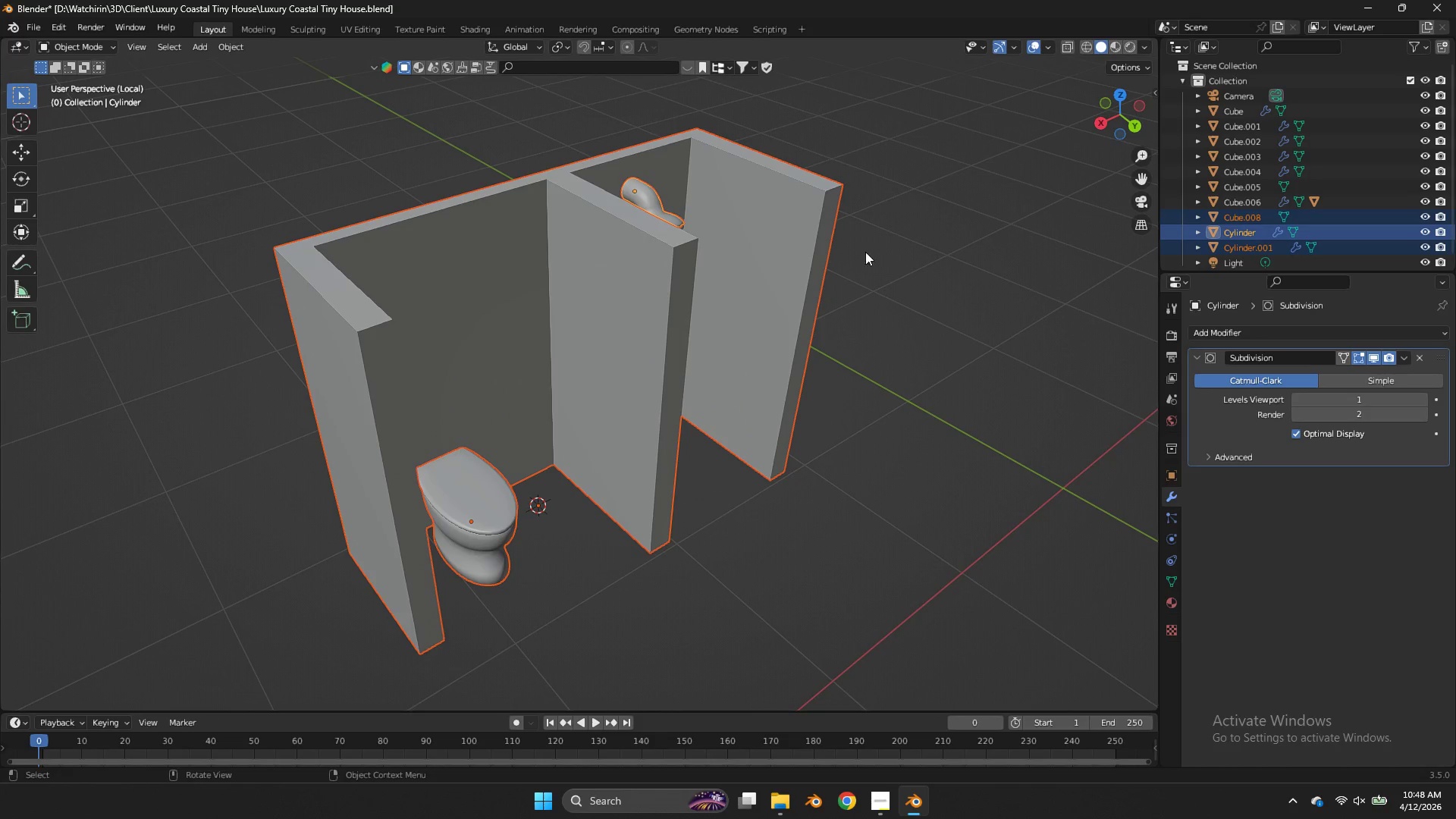 
key(Control+ControlLeft)
 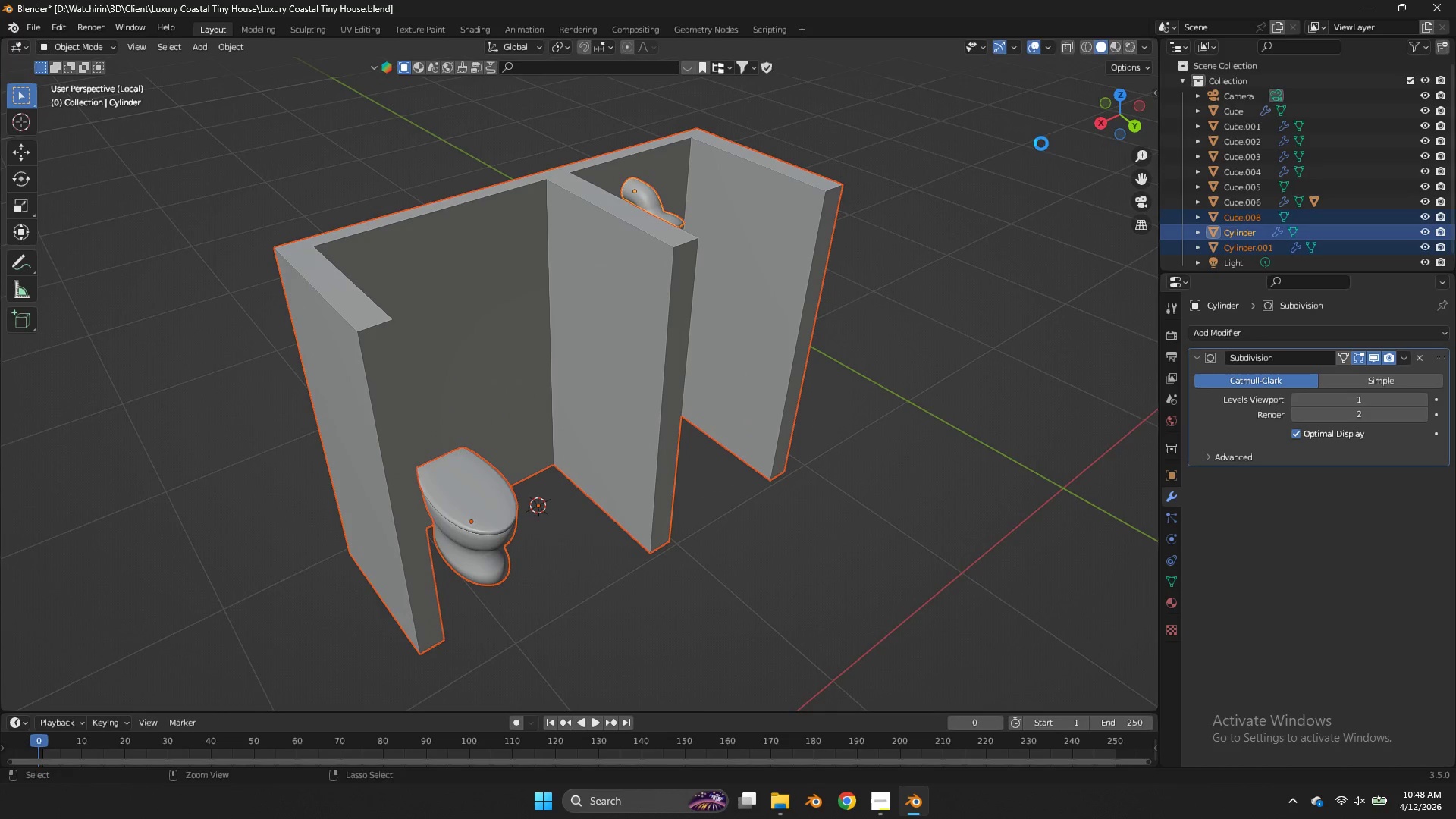 
key(Control+S)
 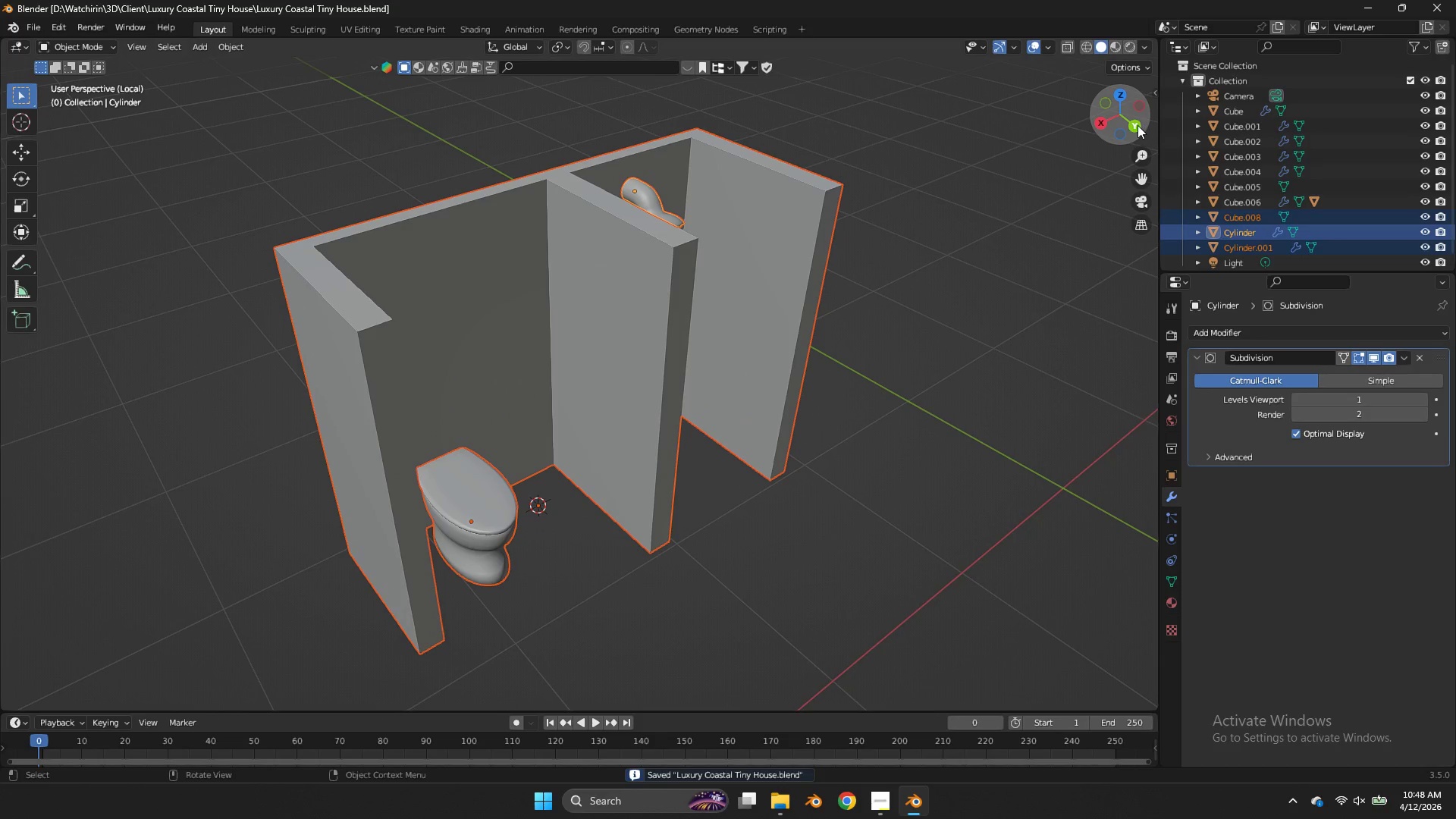 
left_click([1136, 125])
 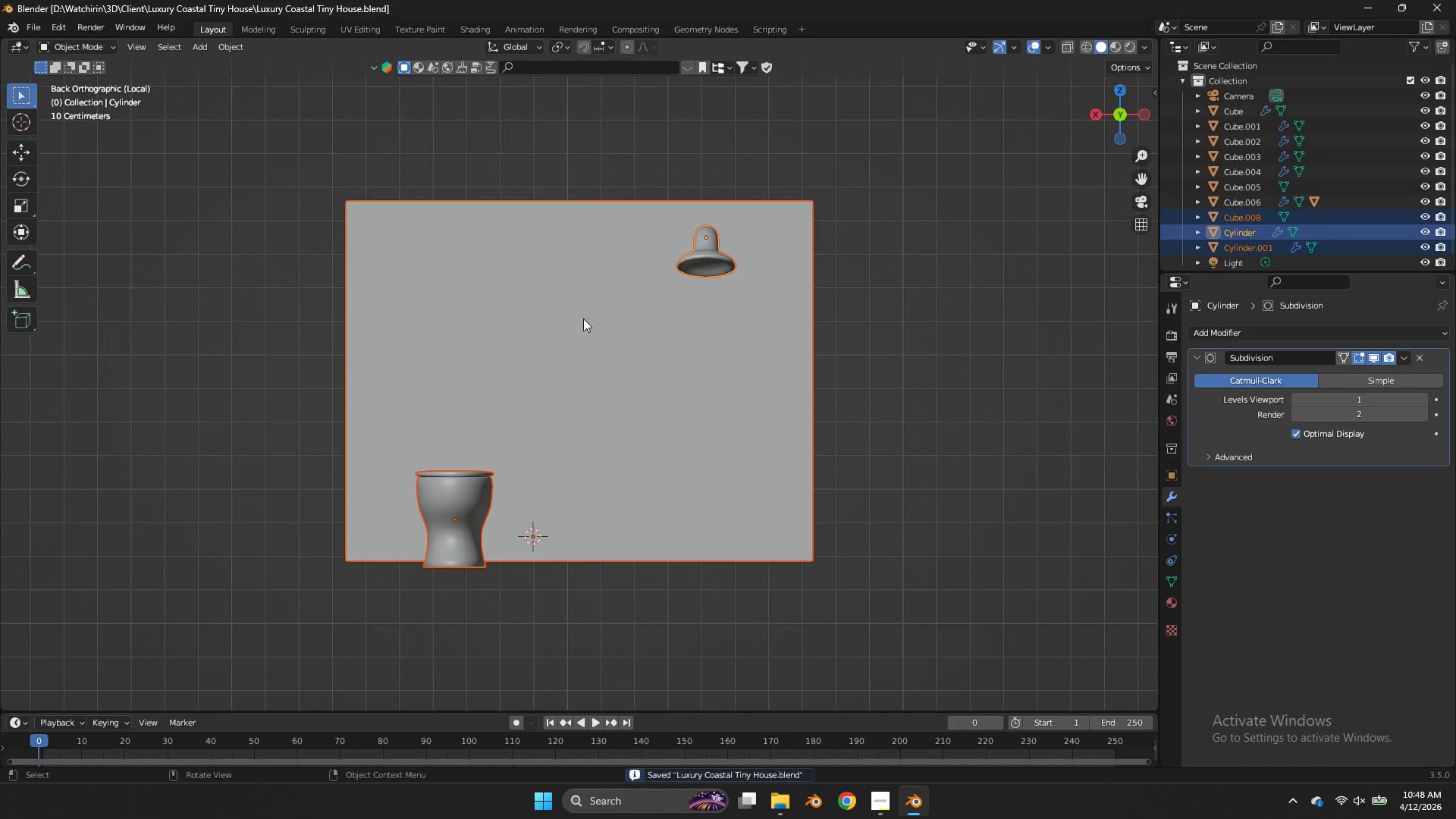 
left_click([518, 333])
 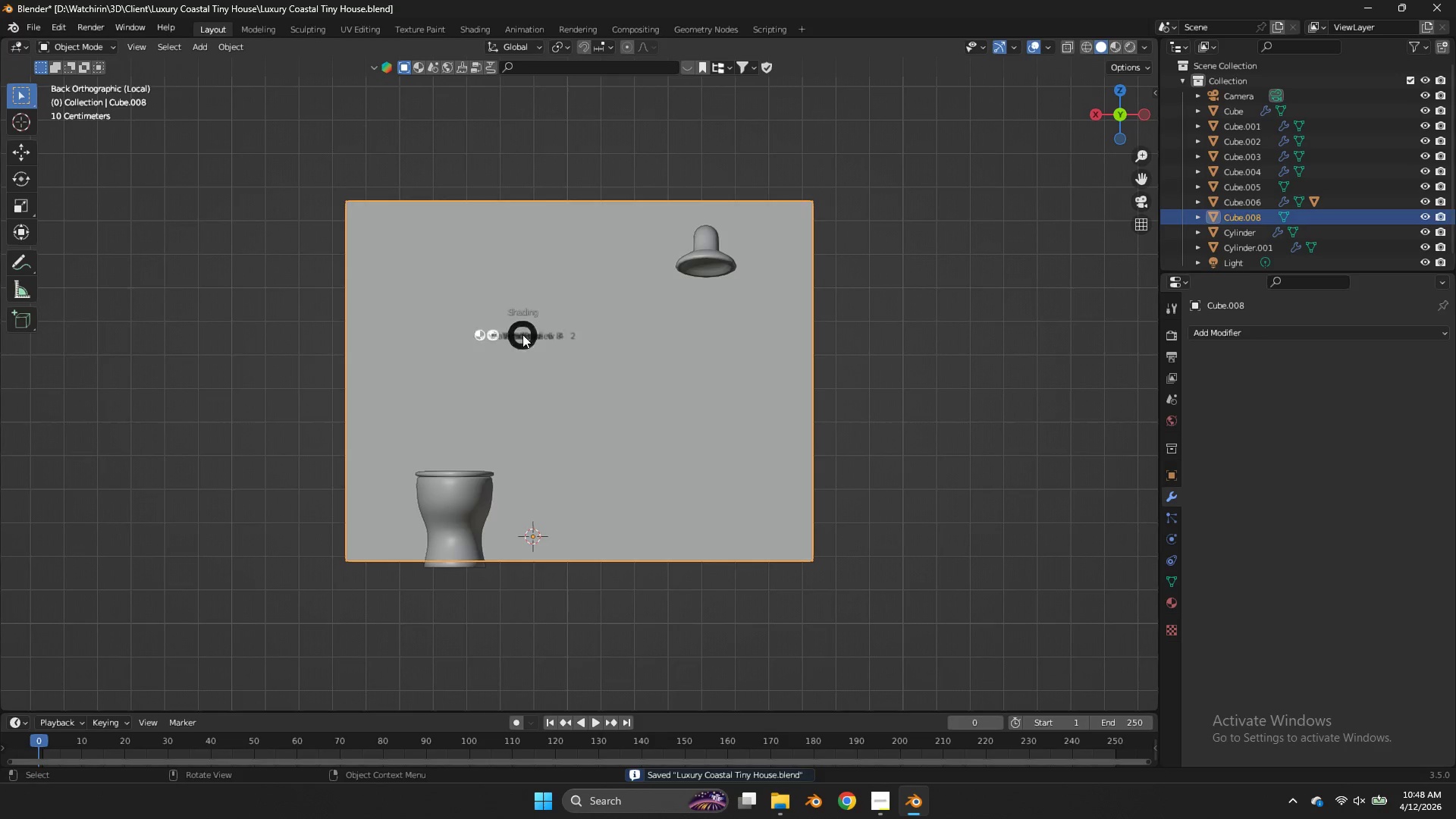 
type(zz)
 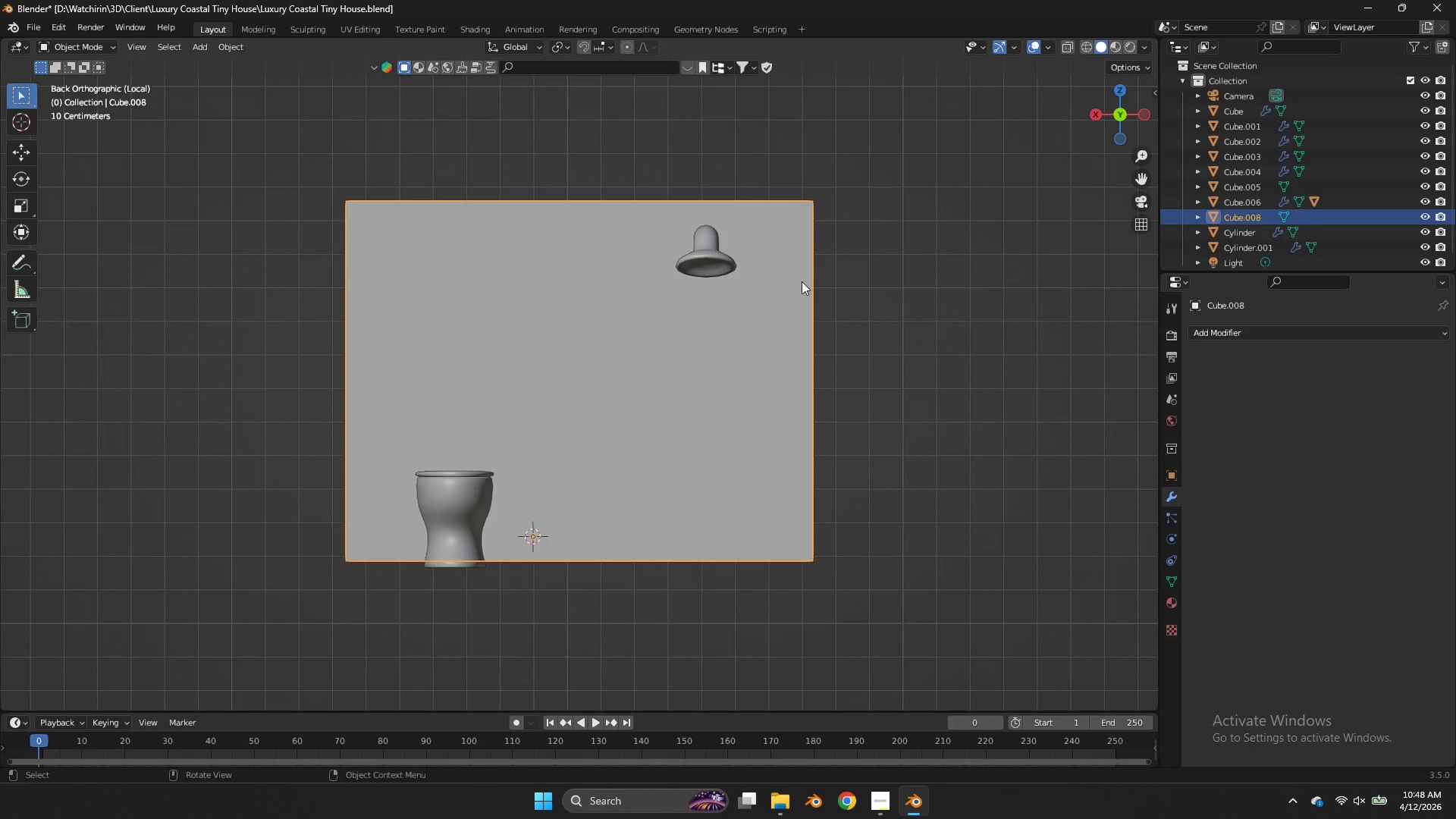 
left_click_drag(start_coordinate=[1100, 111], to_coordinate=[8, 152])
 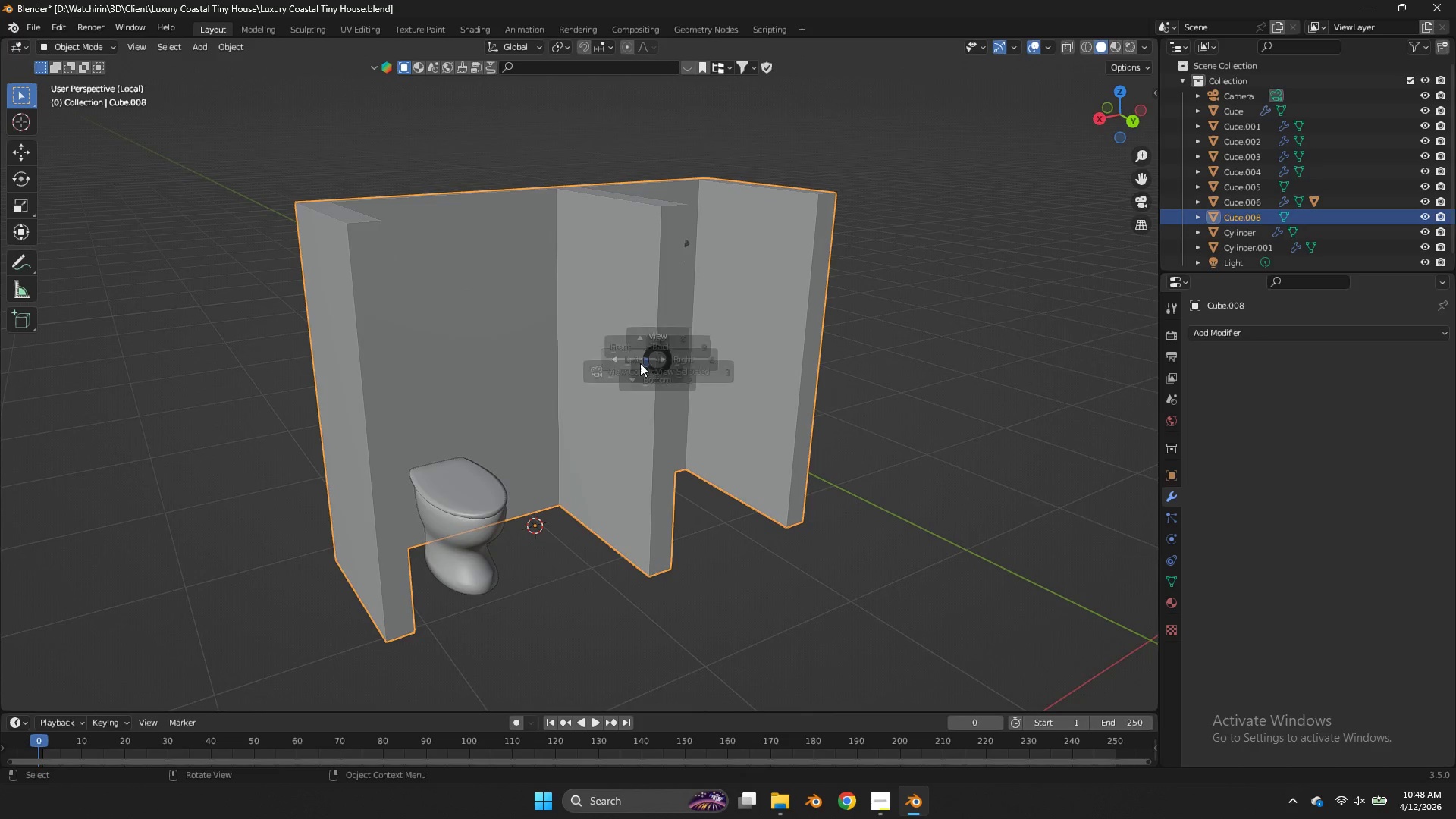 
key(Backquote)
 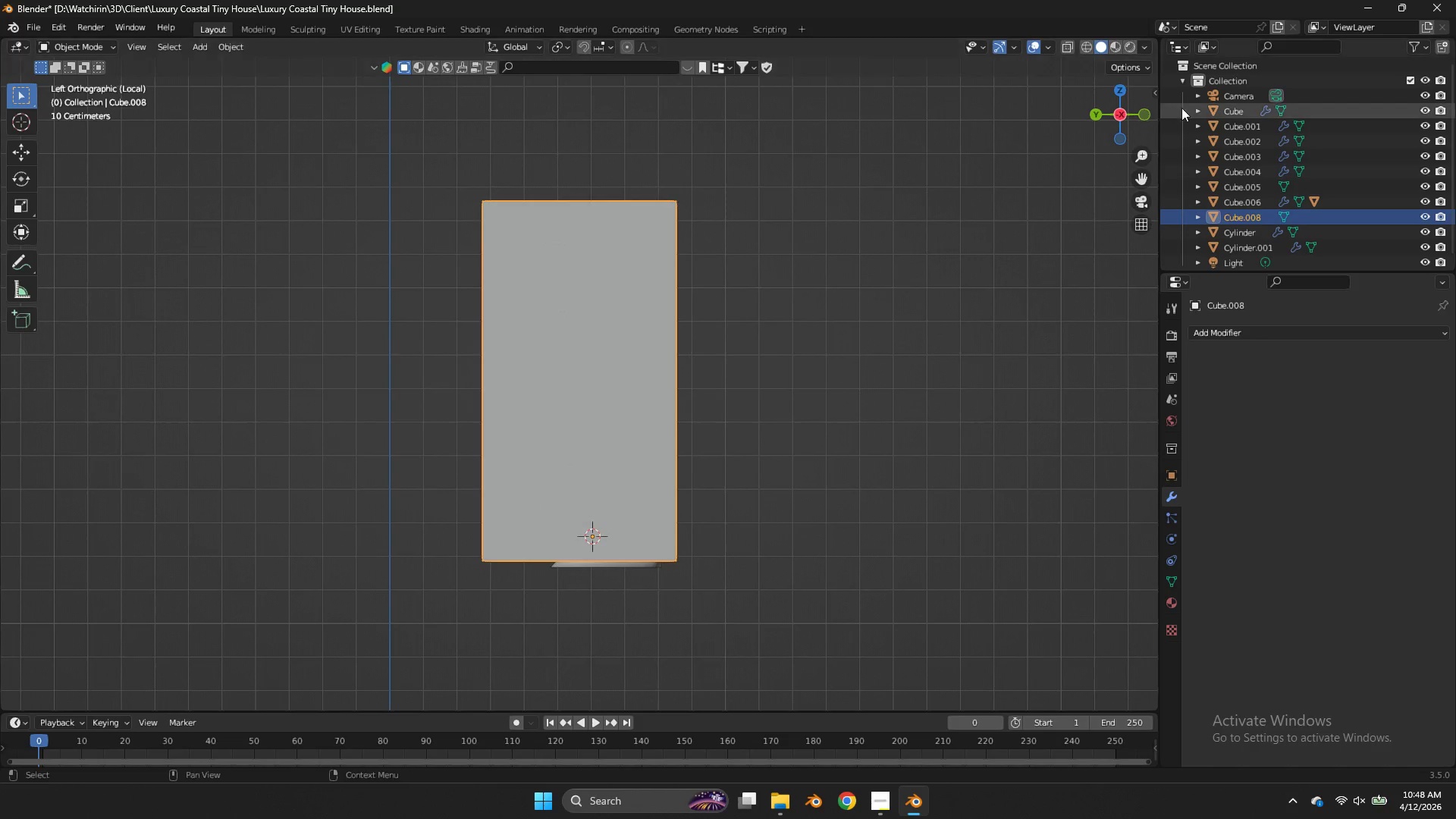 
left_click_drag(start_coordinate=[1131, 112], to_coordinate=[220, 143])
 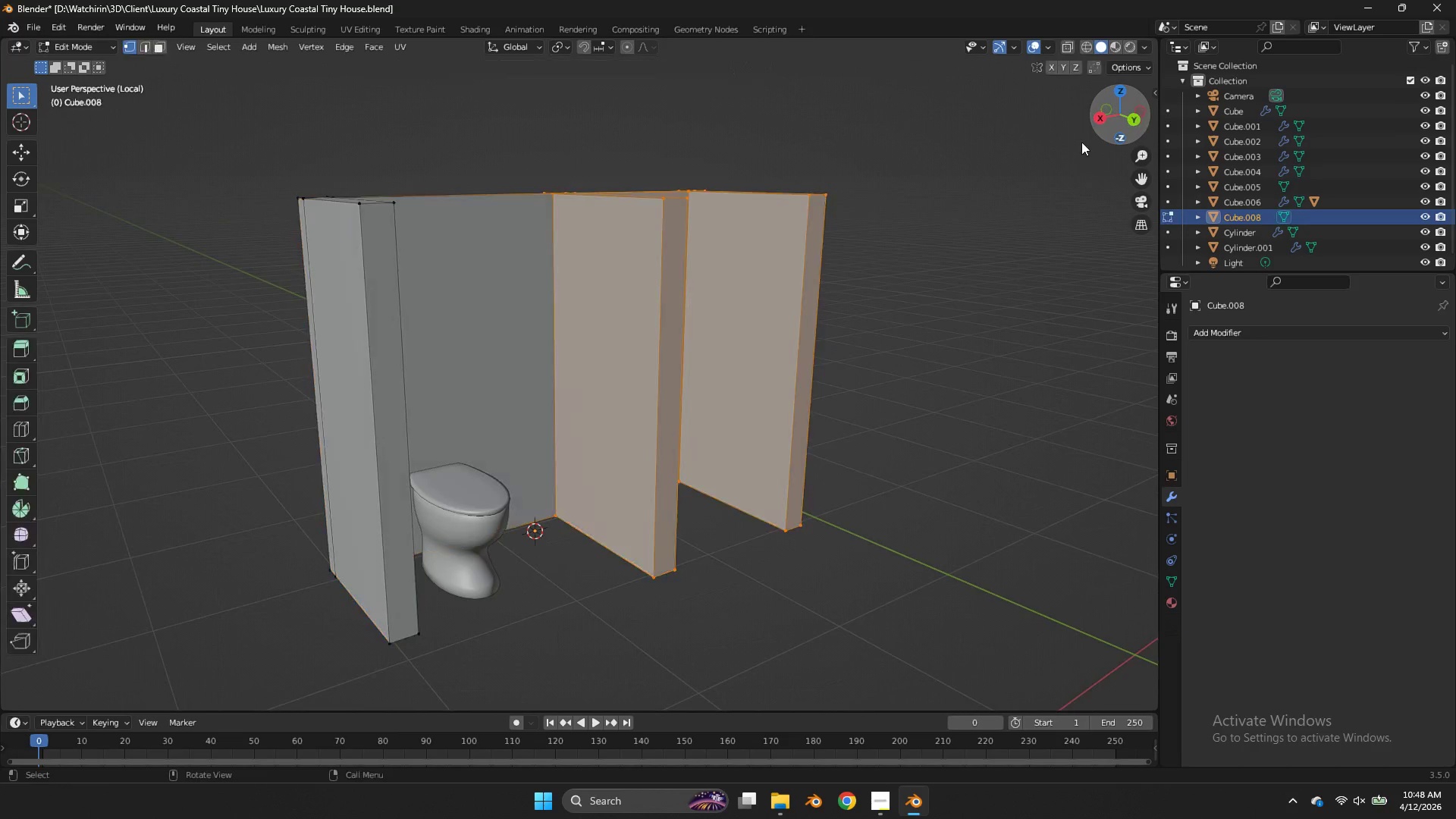 
key(Tab)
 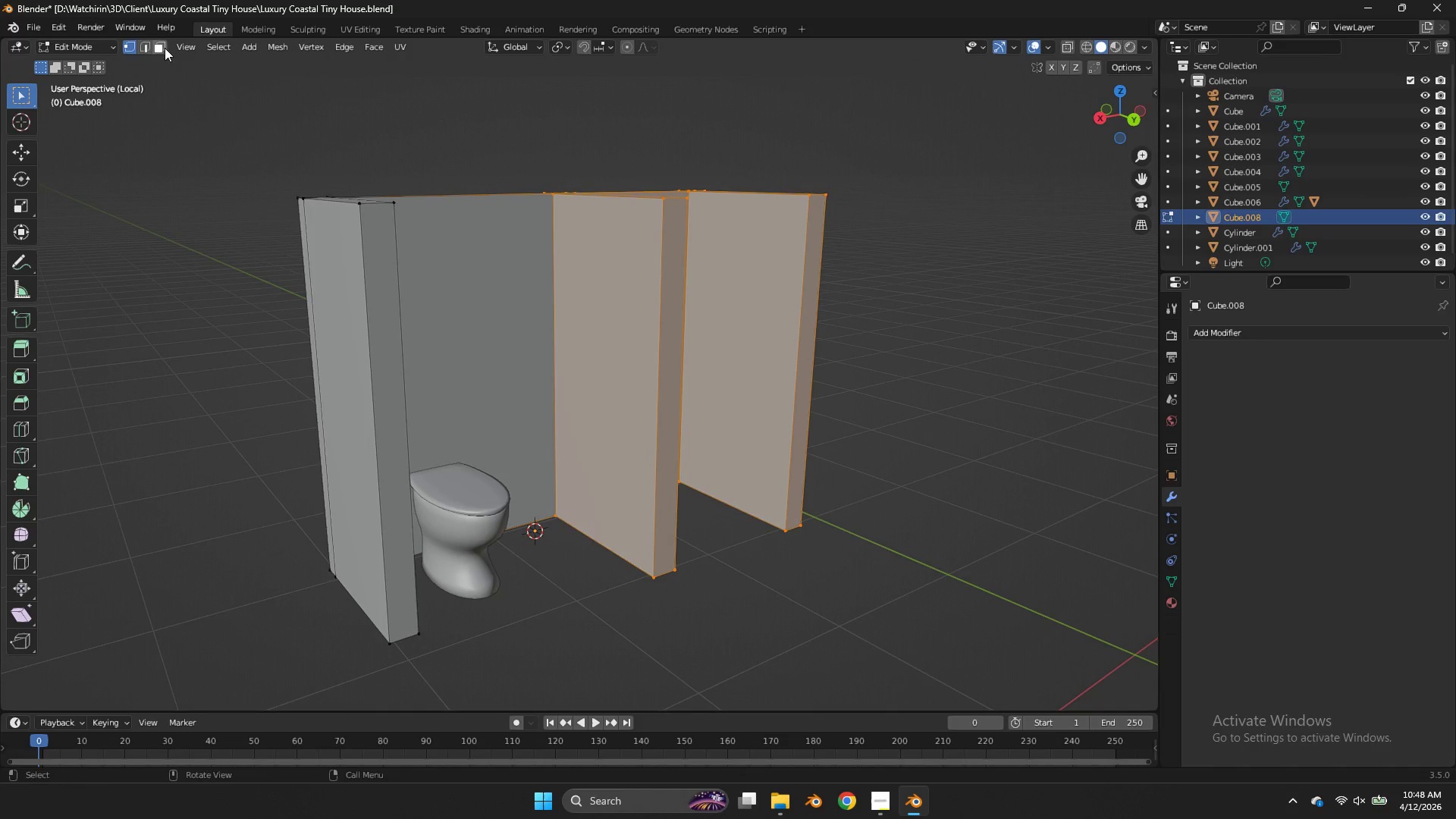 
left_click([154, 50])
 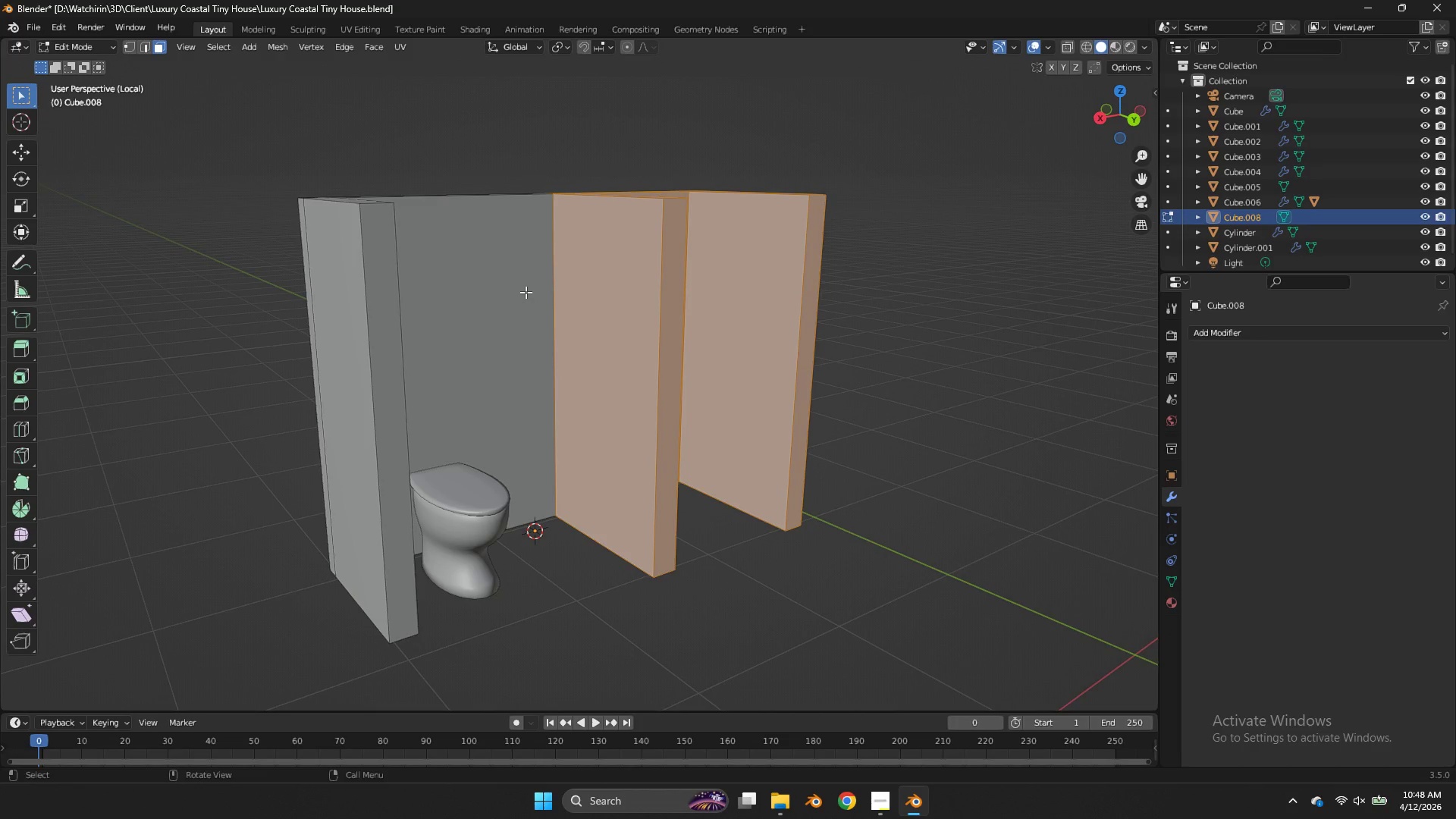 
left_click([551, 325])
 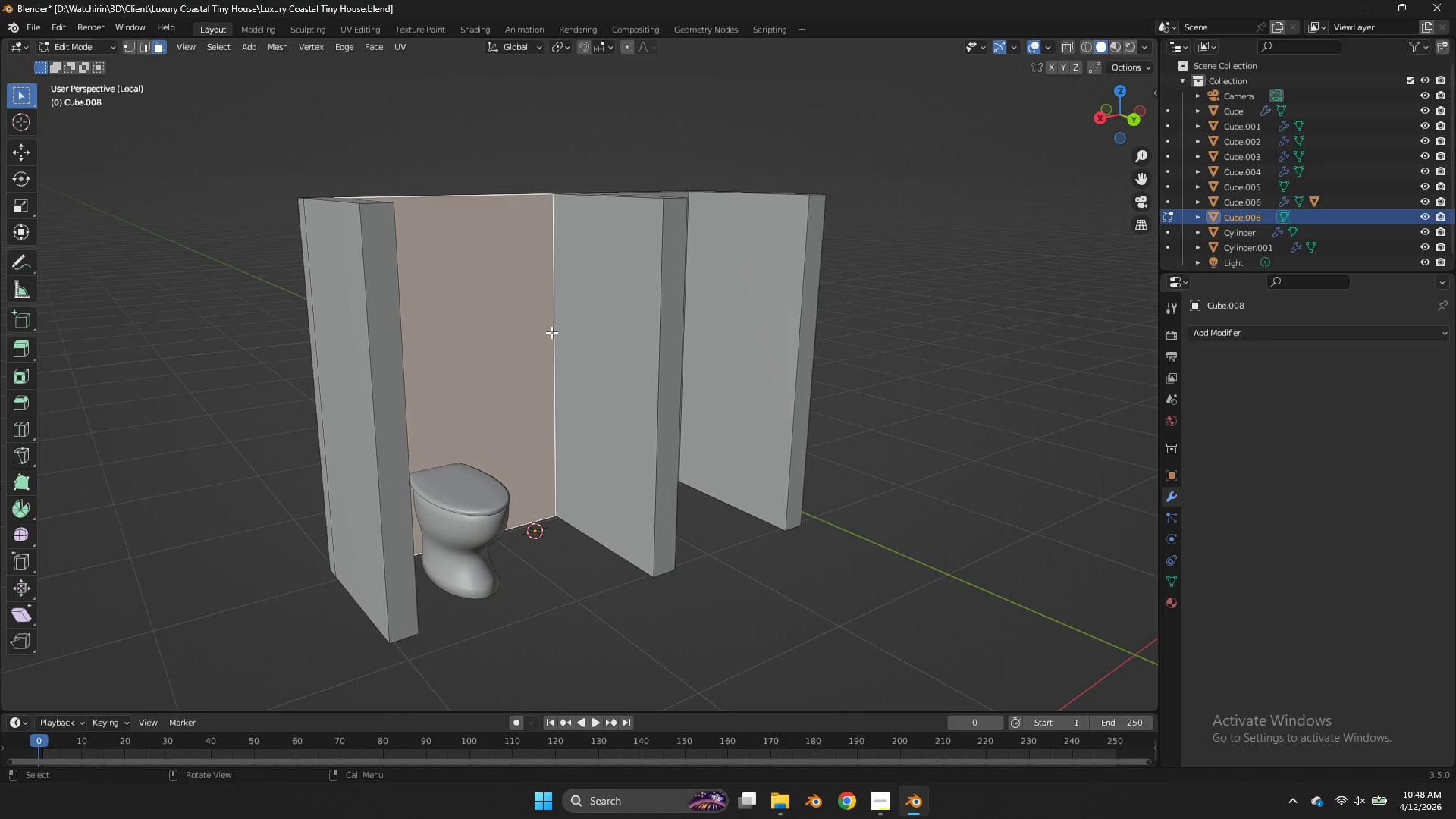 
left_click([553, 334])
 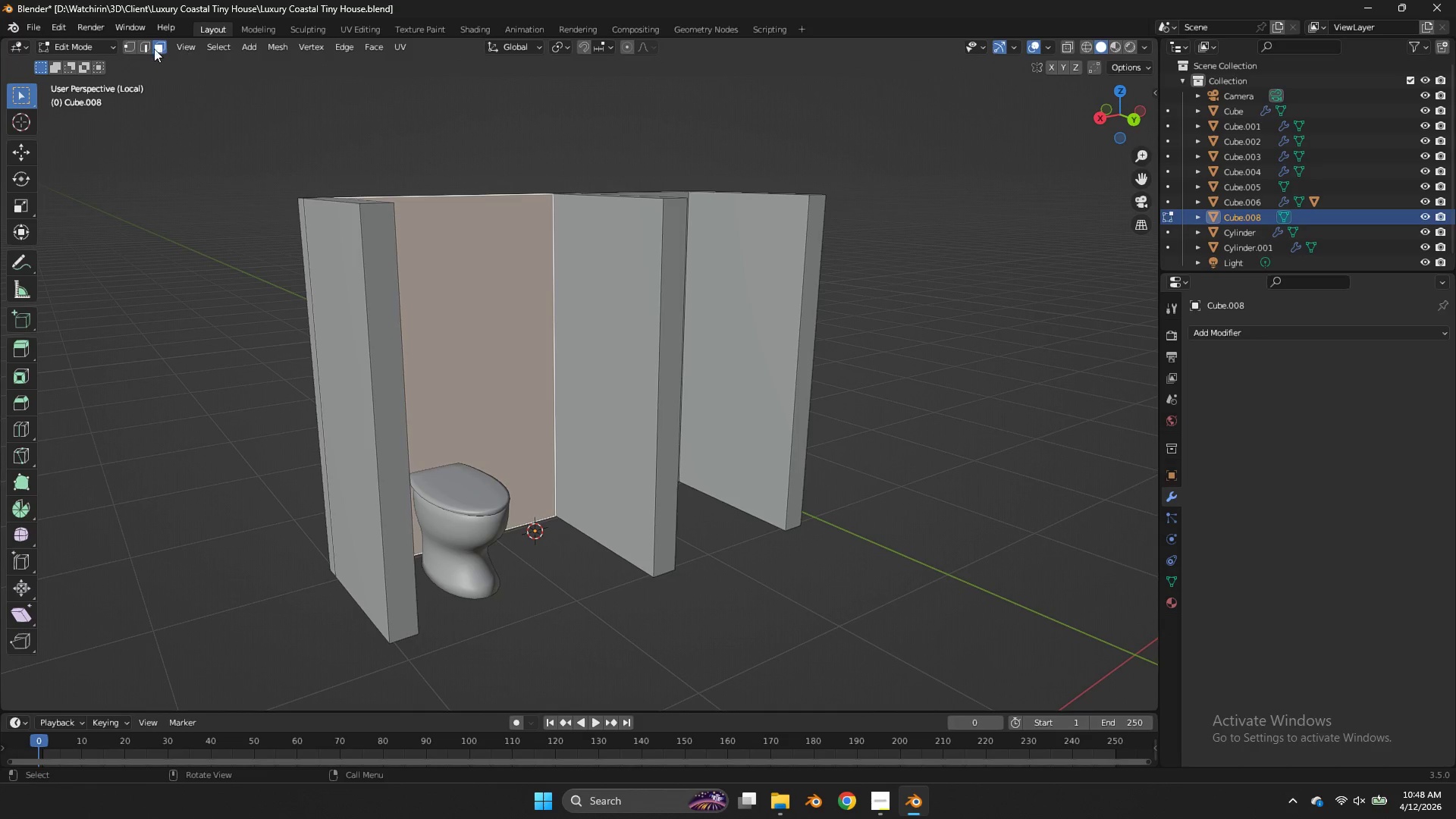 
left_click([146, 46])
 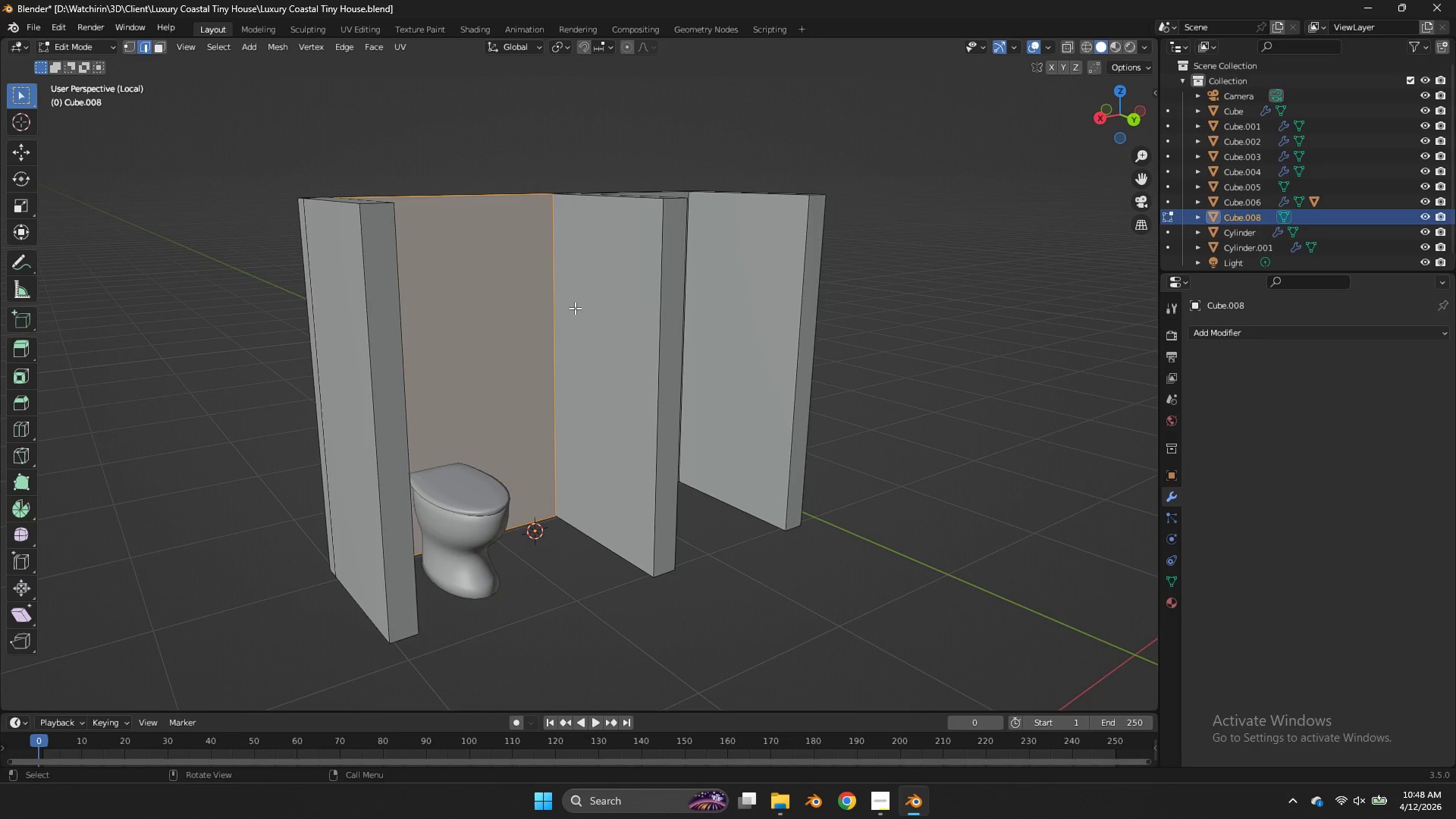 
left_click([543, 300])
 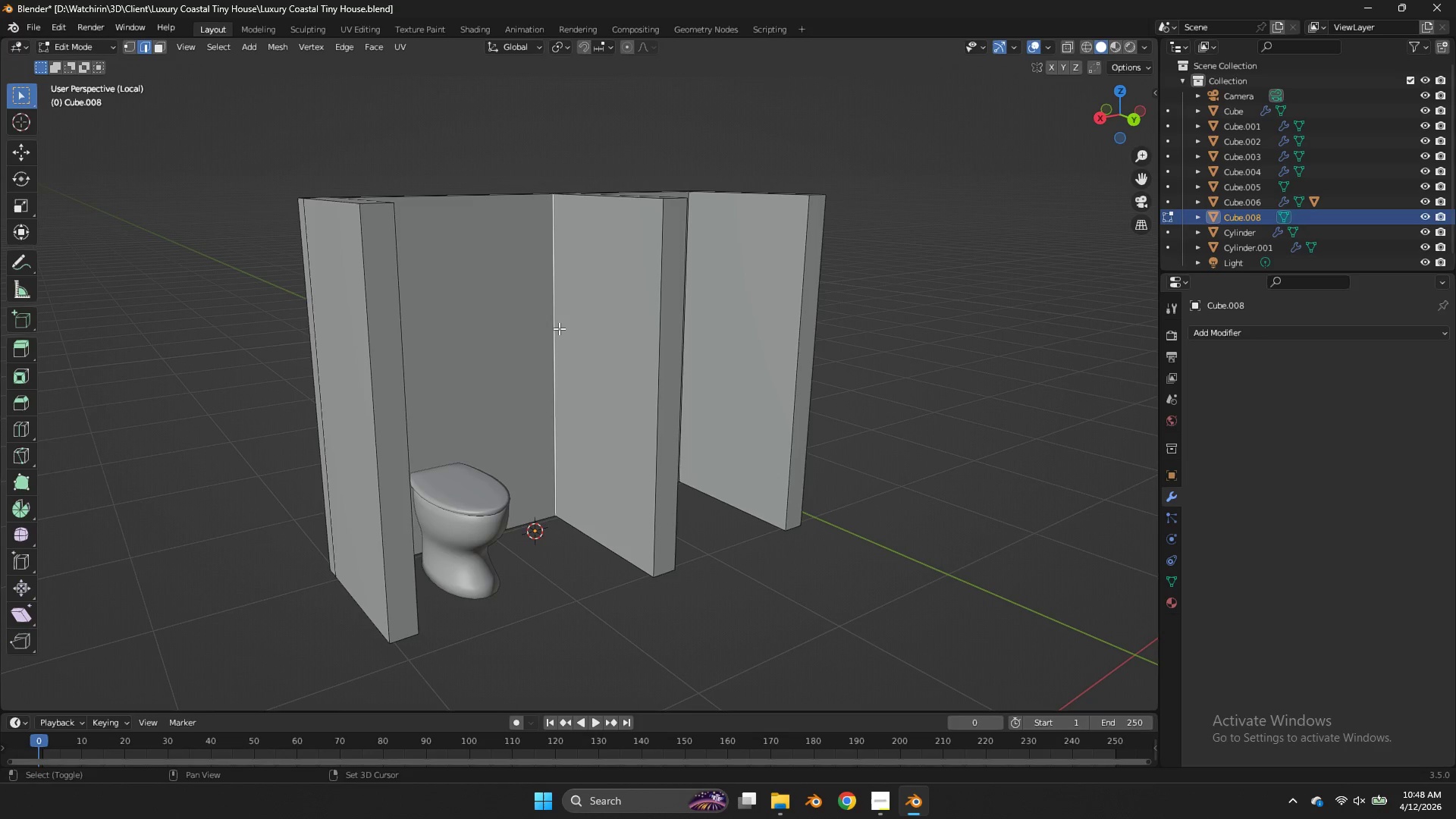 
key(Shift+S)
 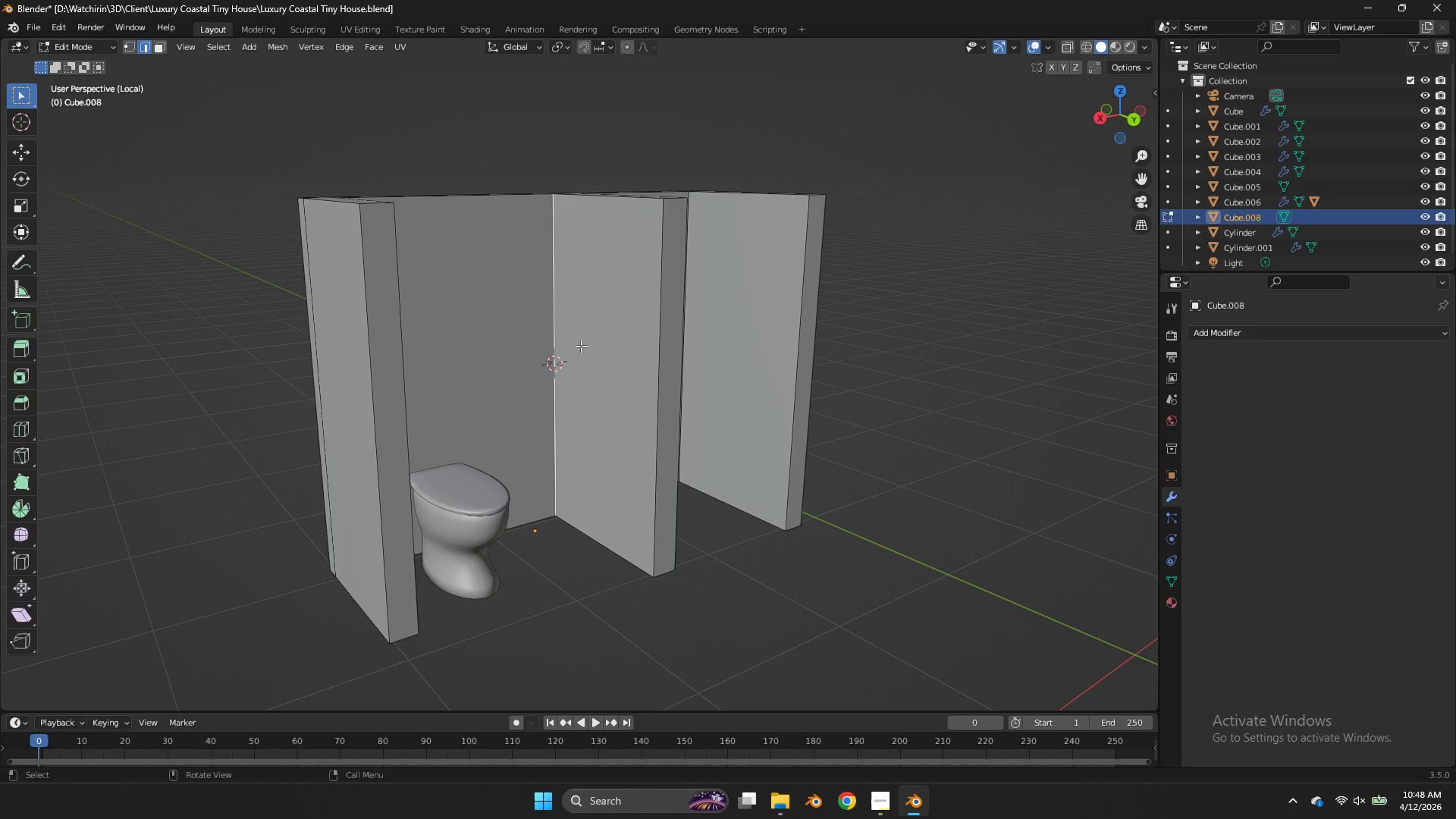 
hold_key(key=ShiftLeft, duration=0.31)
 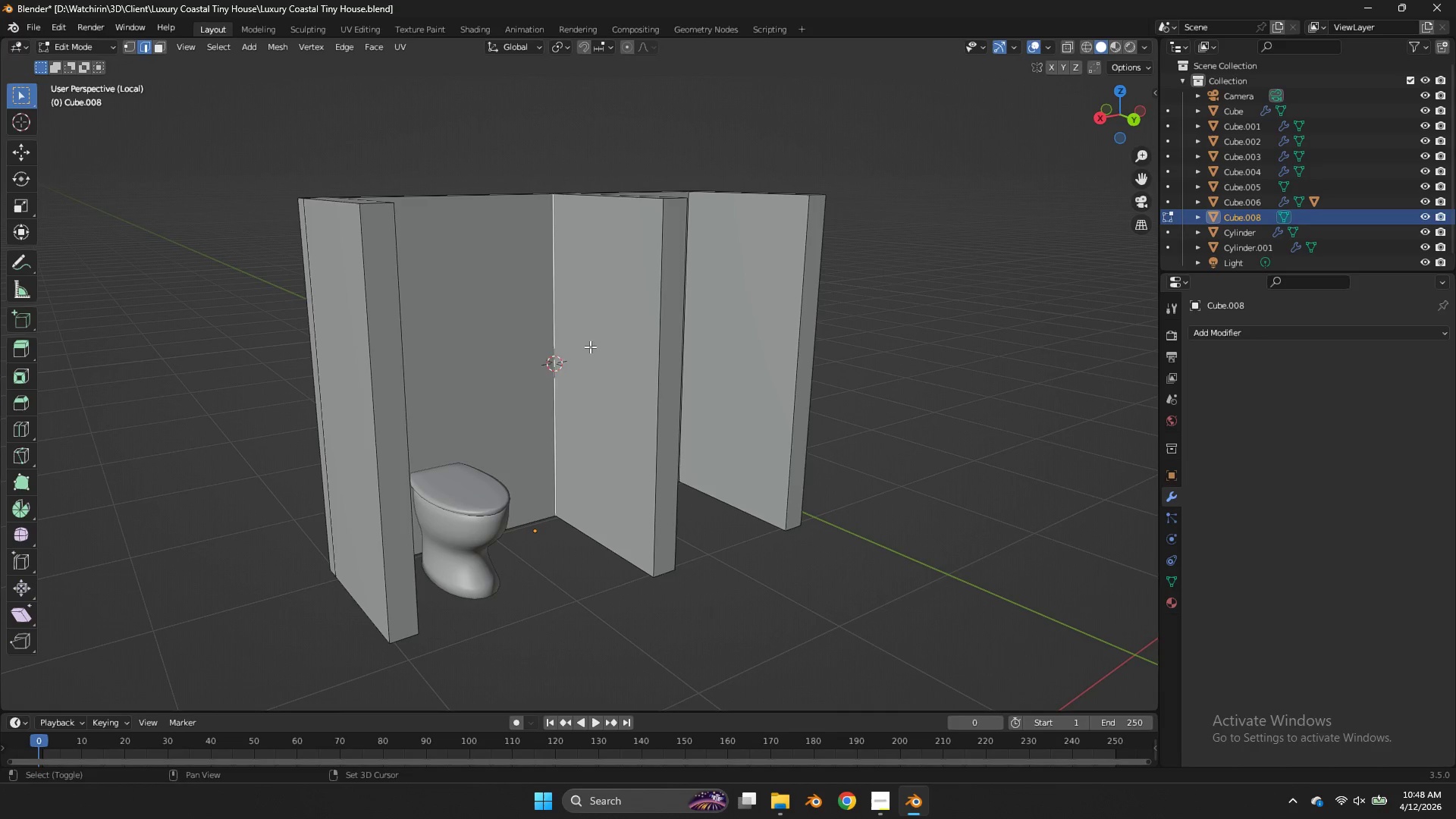 
key(Shift+ShiftLeft)
 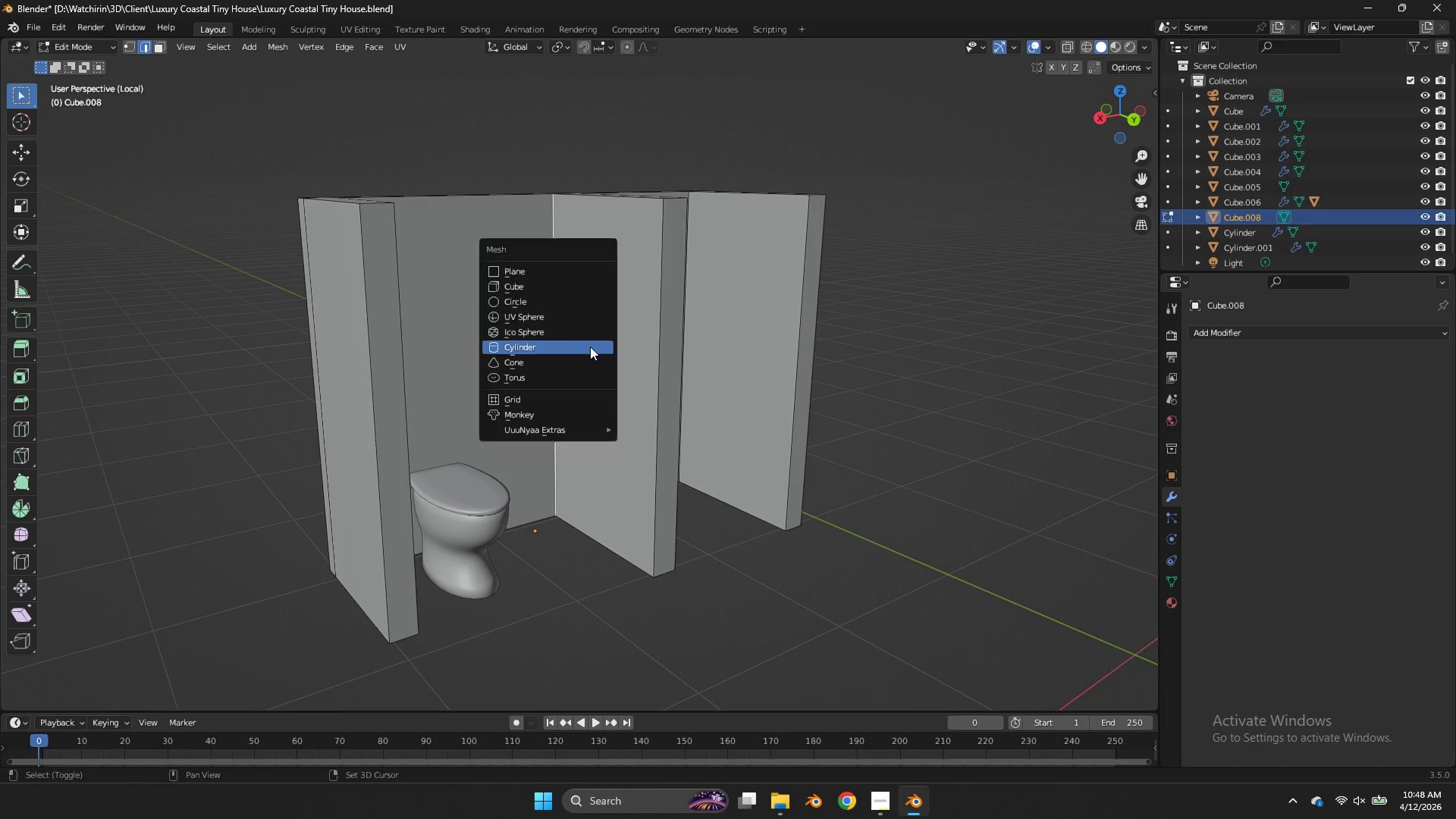 
key(Shift+A)
 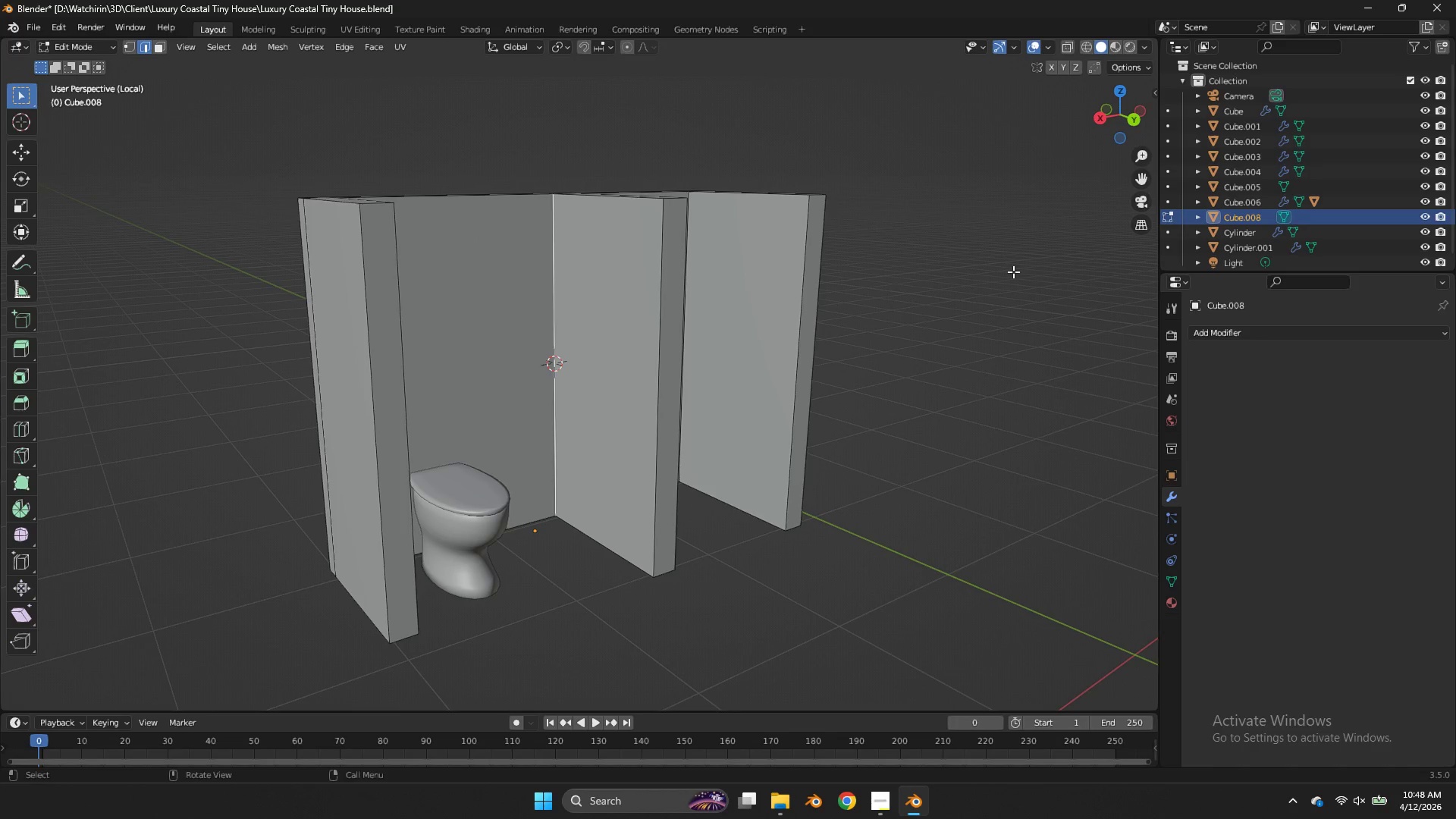 
key(Tab)
 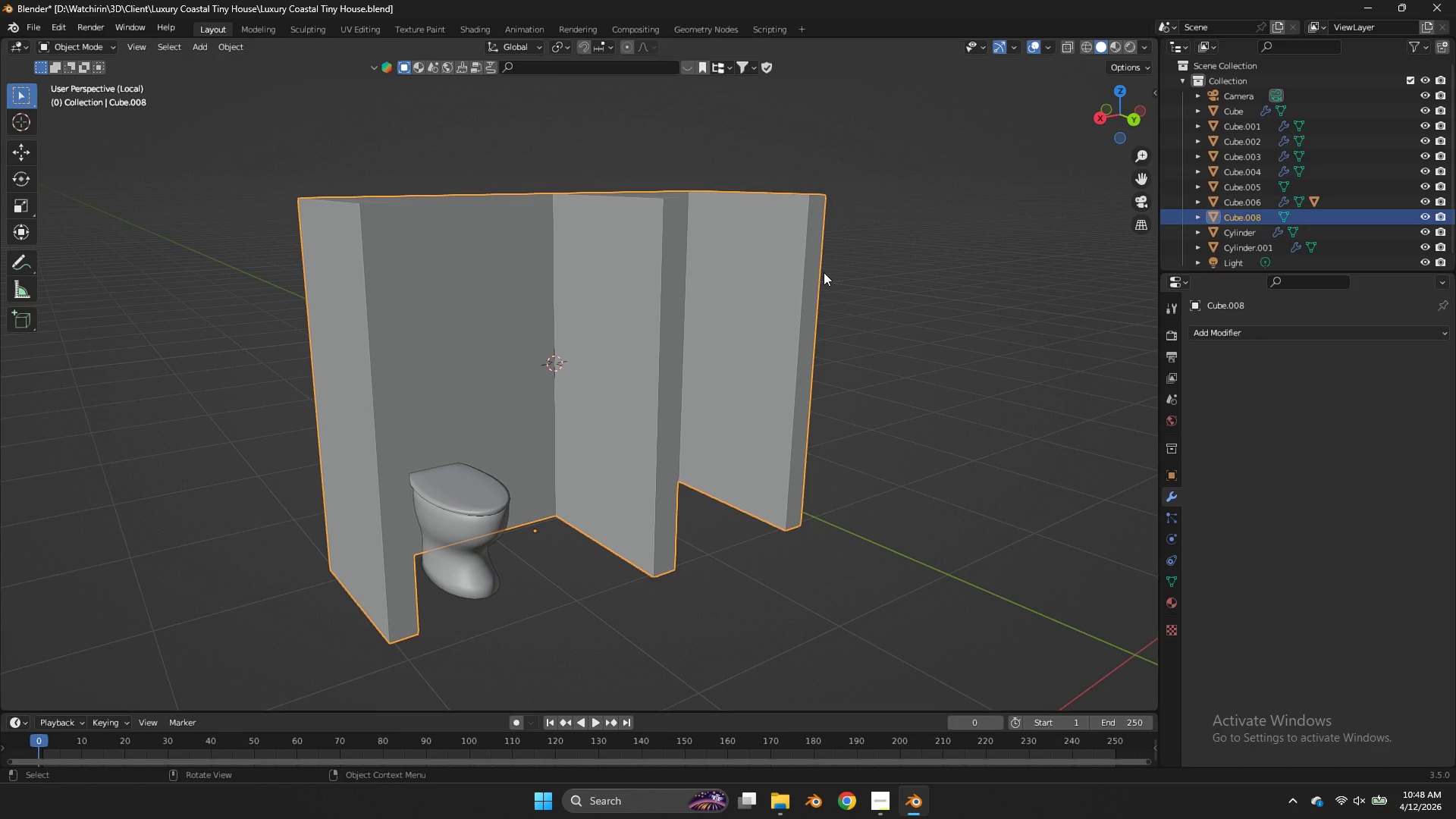 
key(Shift+ShiftLeft)
 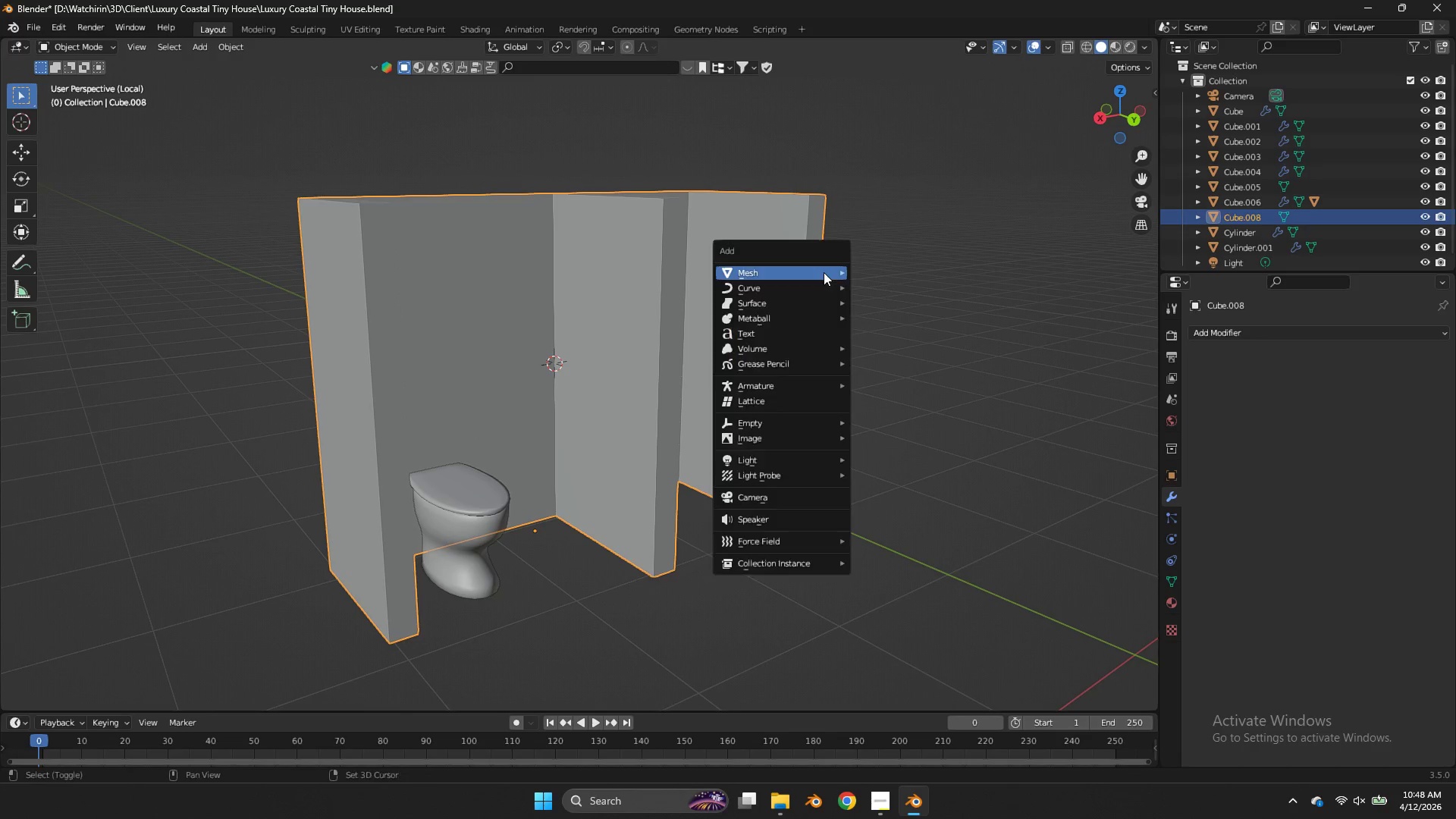 
key(Shift+A)
 